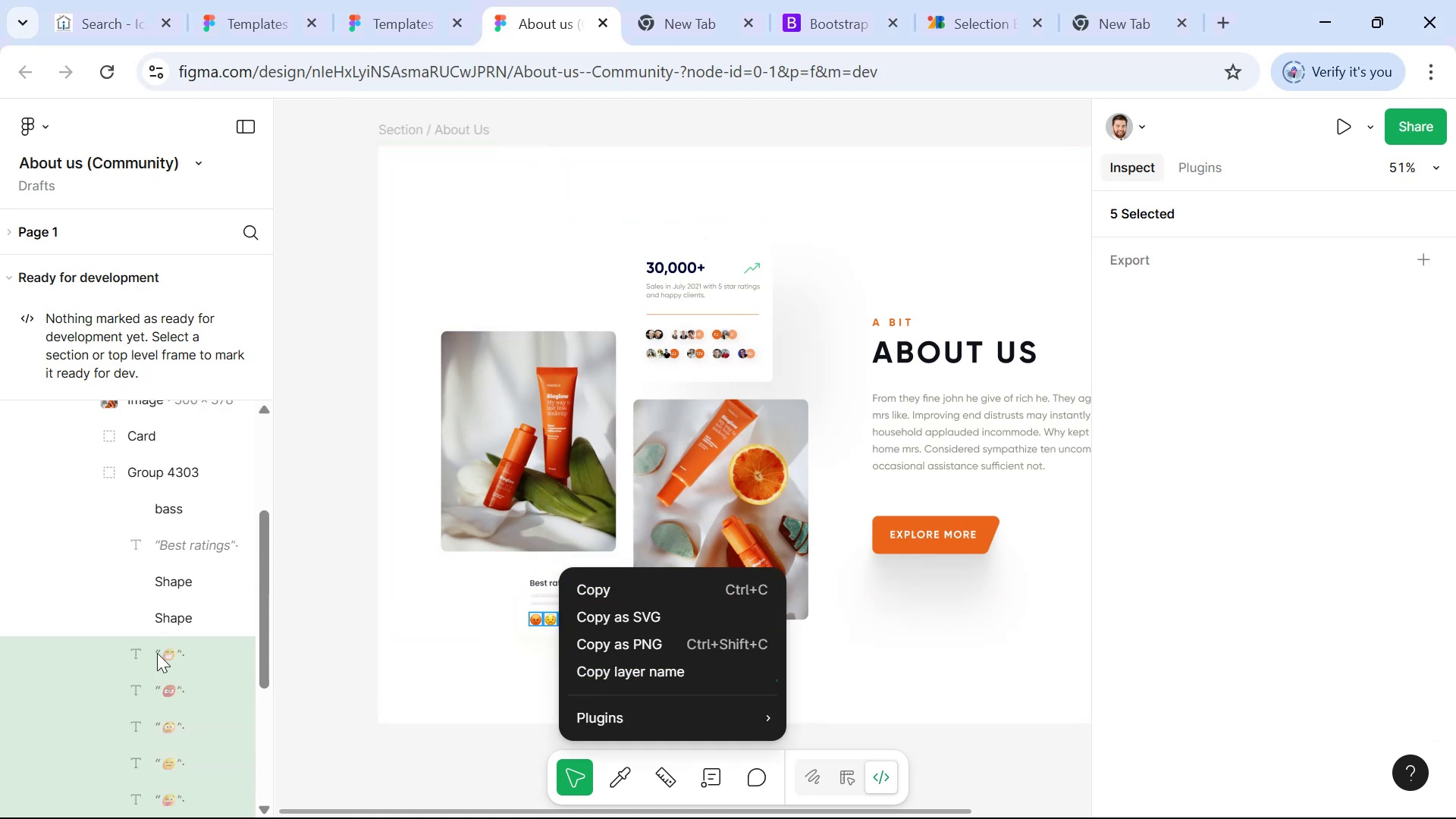 
right_click([152, 643])
 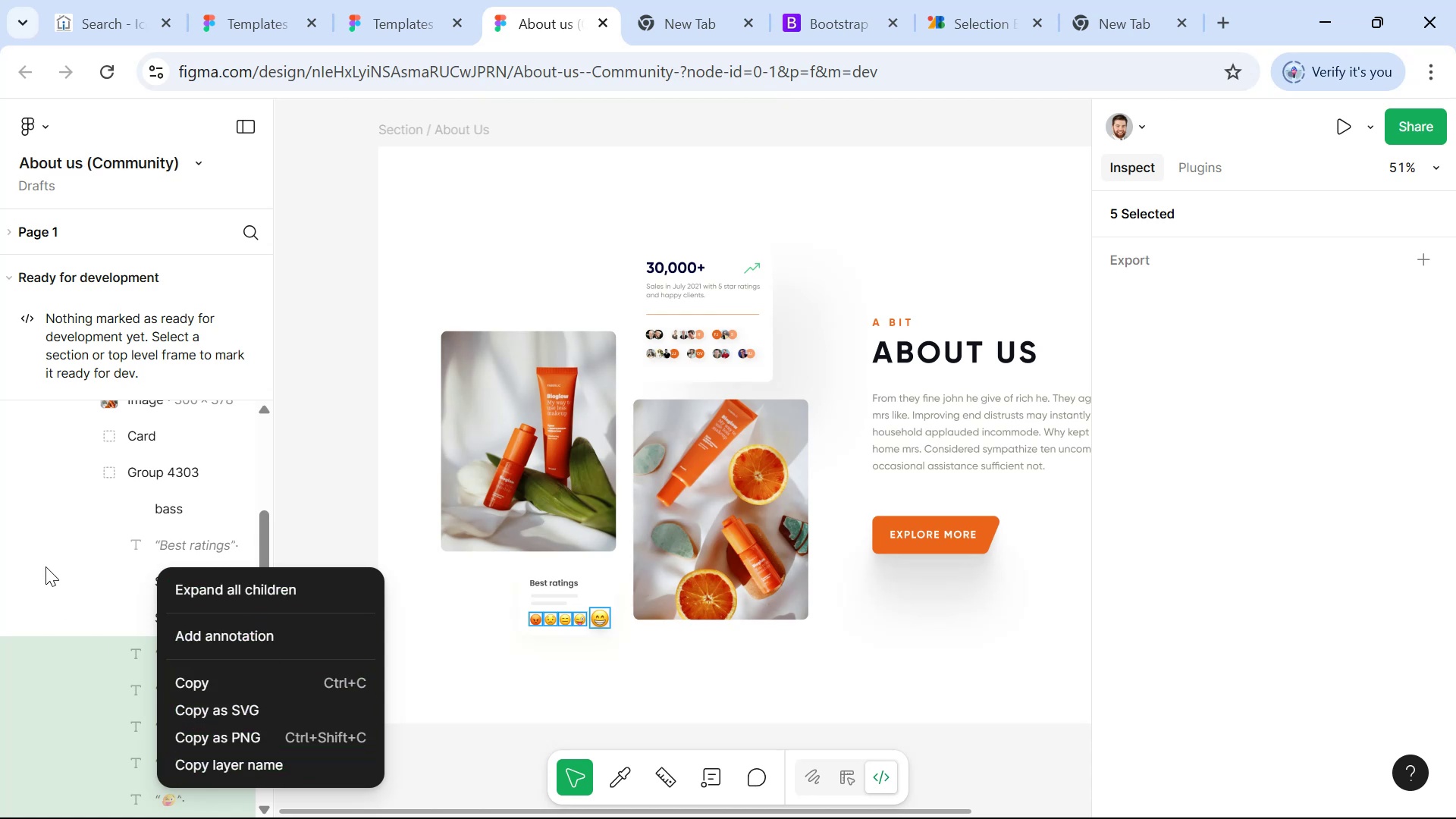 
left_click([198, 479])
 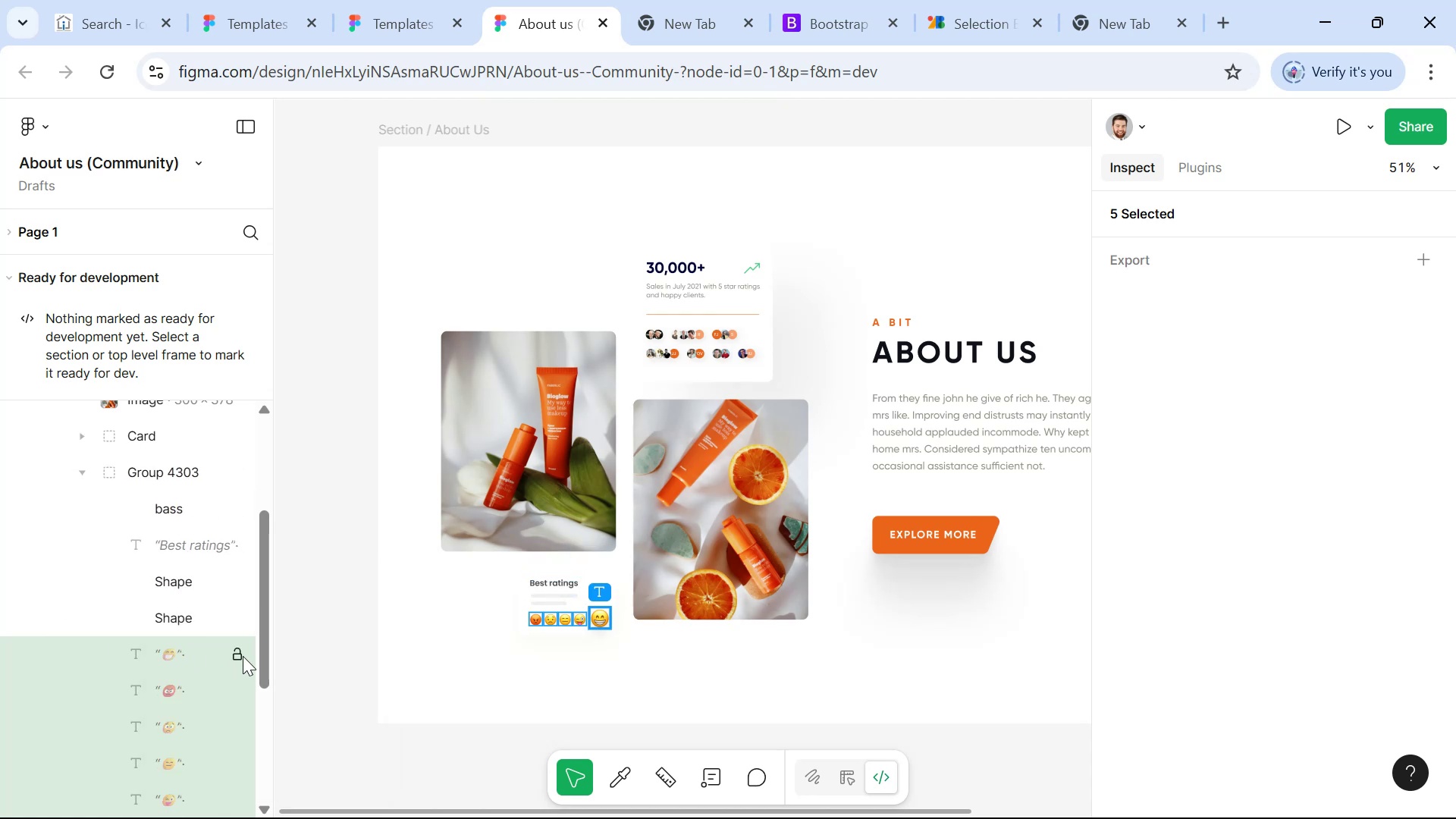 
right_click([176, 654])
 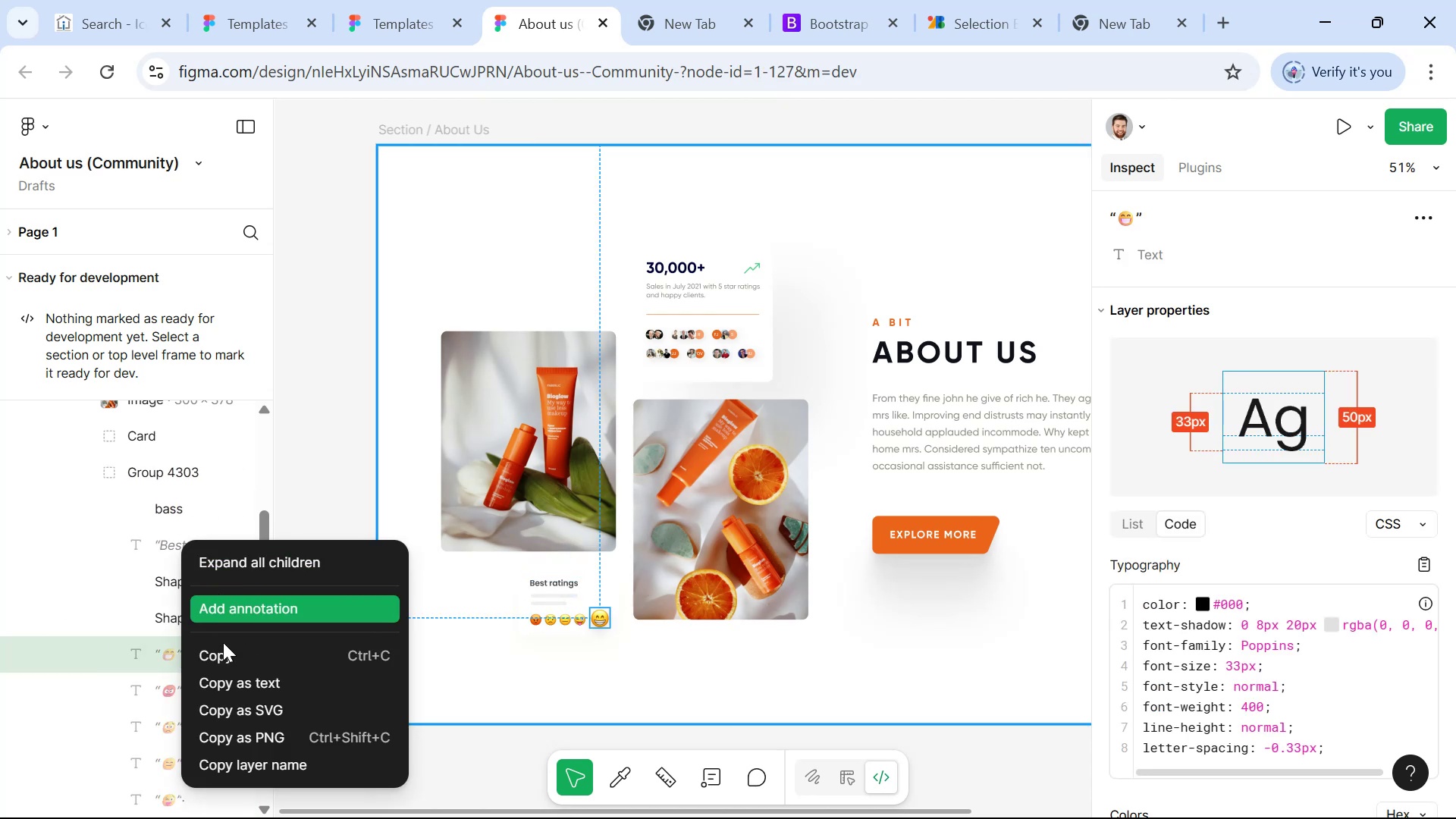 
left_click([148, 682])
 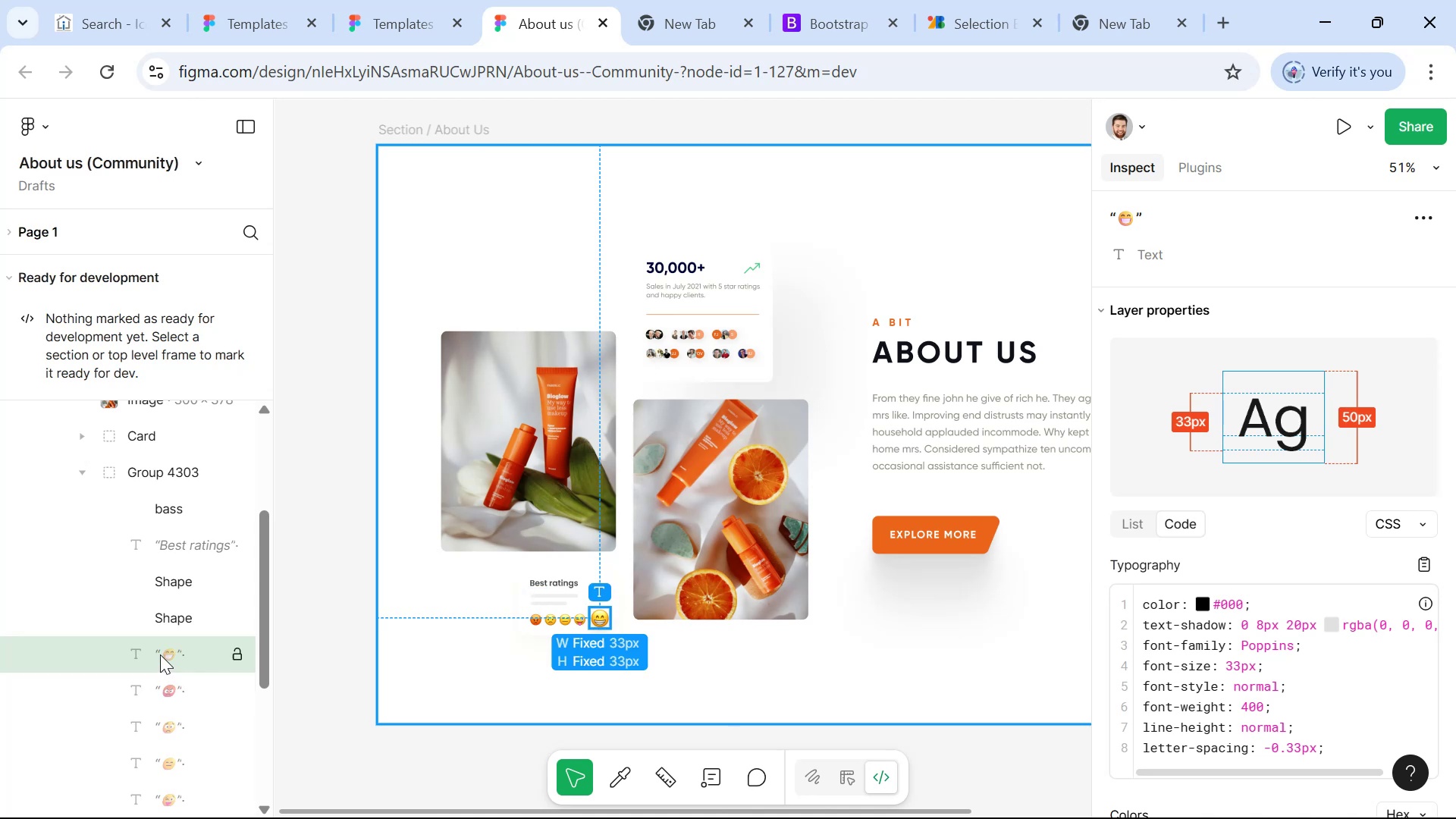 
hold_key(key=ShiftLeft, duration=1.17)
left_click([168, 683])
 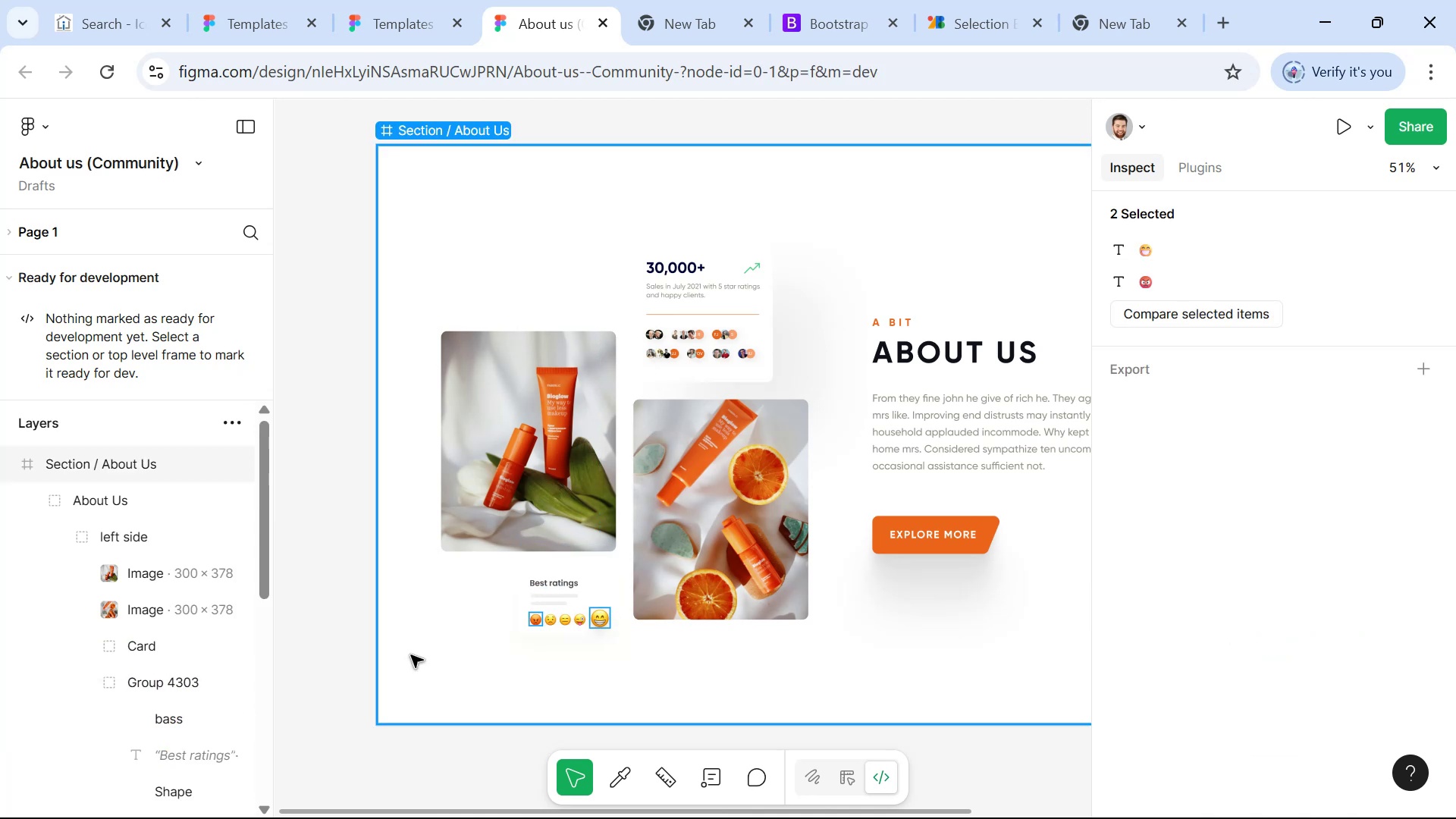 
hold_key(key=ControlLeft, duration=0.54)
 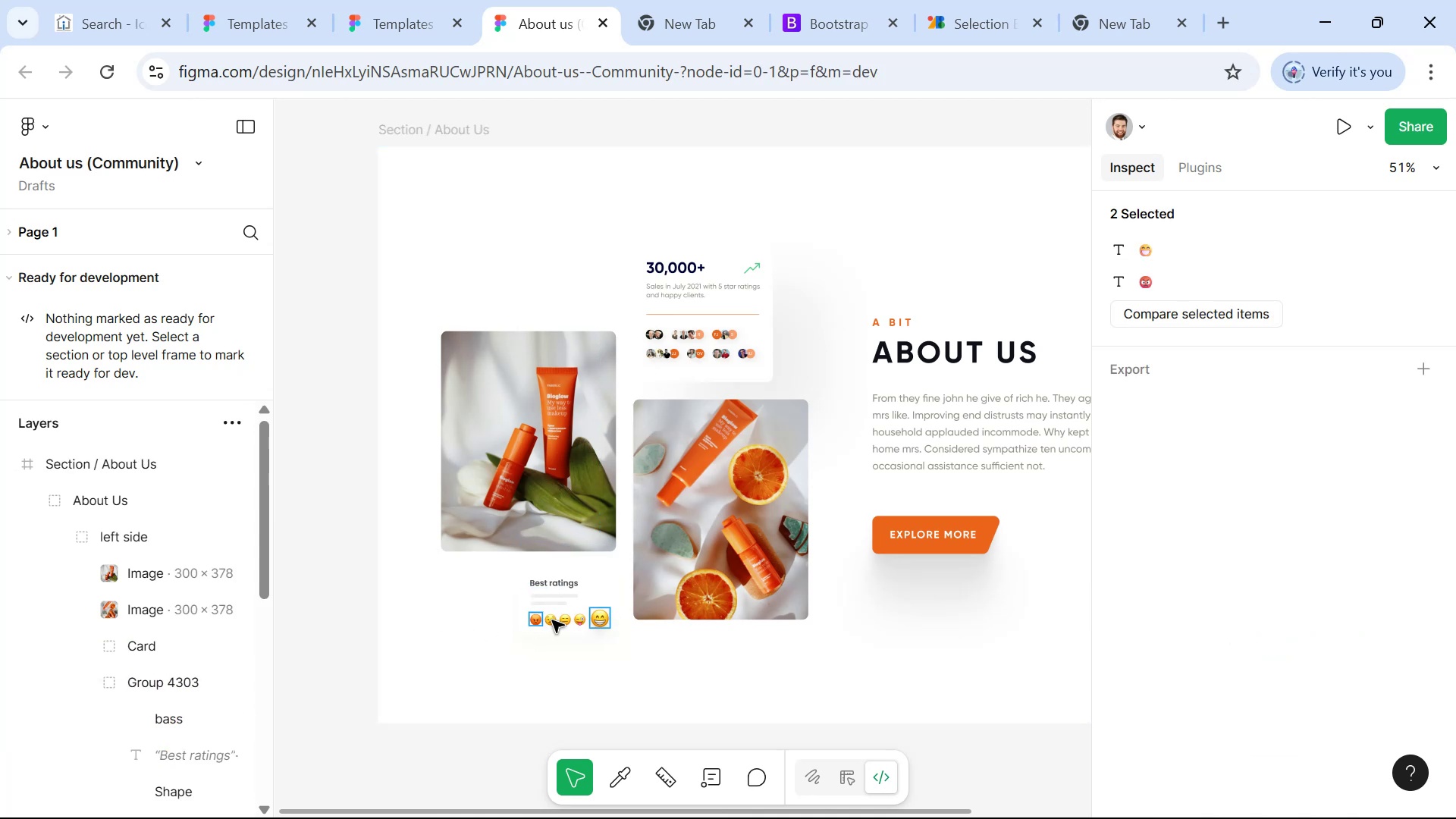 
hold_key(key=ShiftLeft, duration=1.51)
left_click([552, 620])
 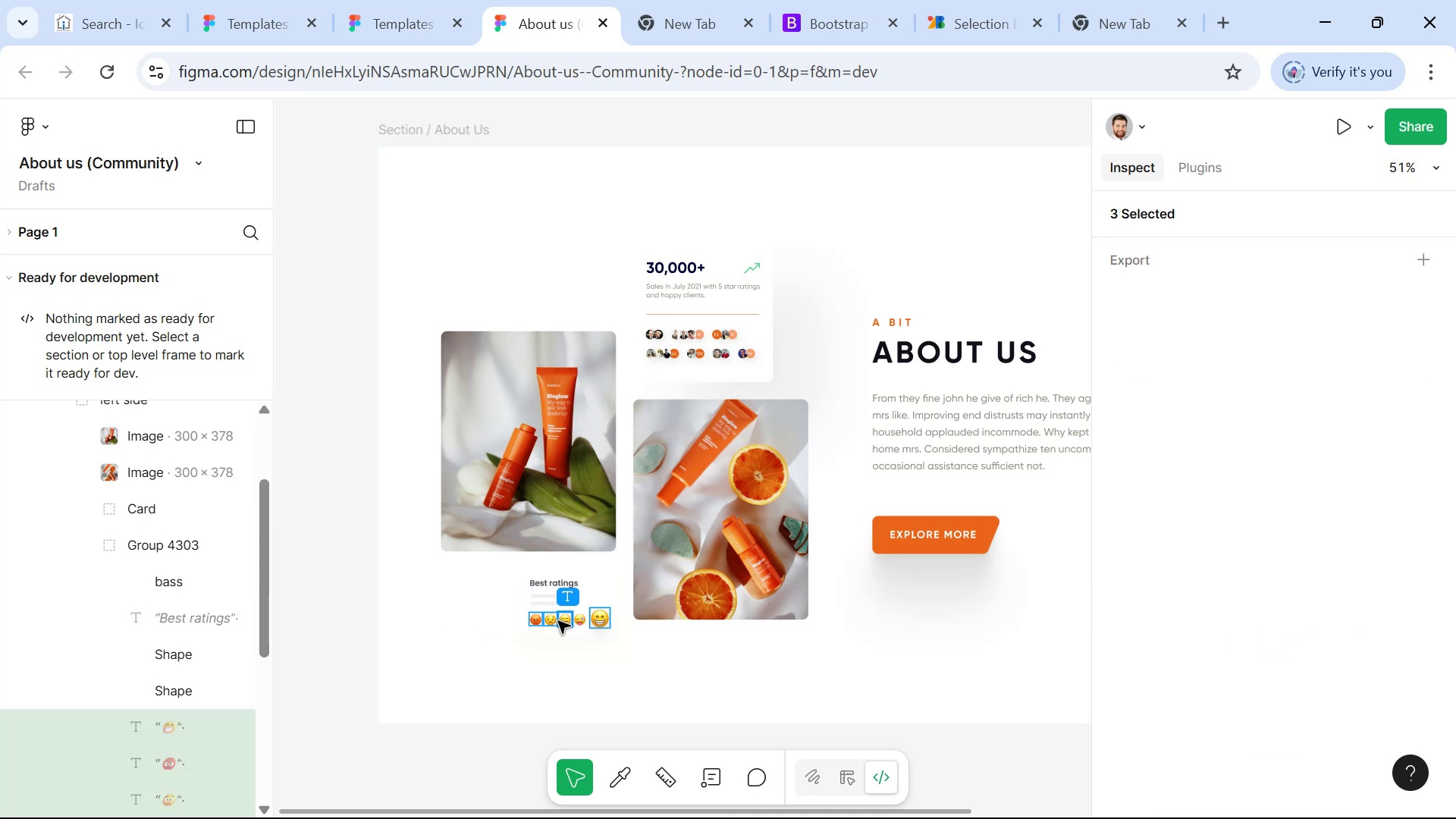 
left_click([566, 621])
 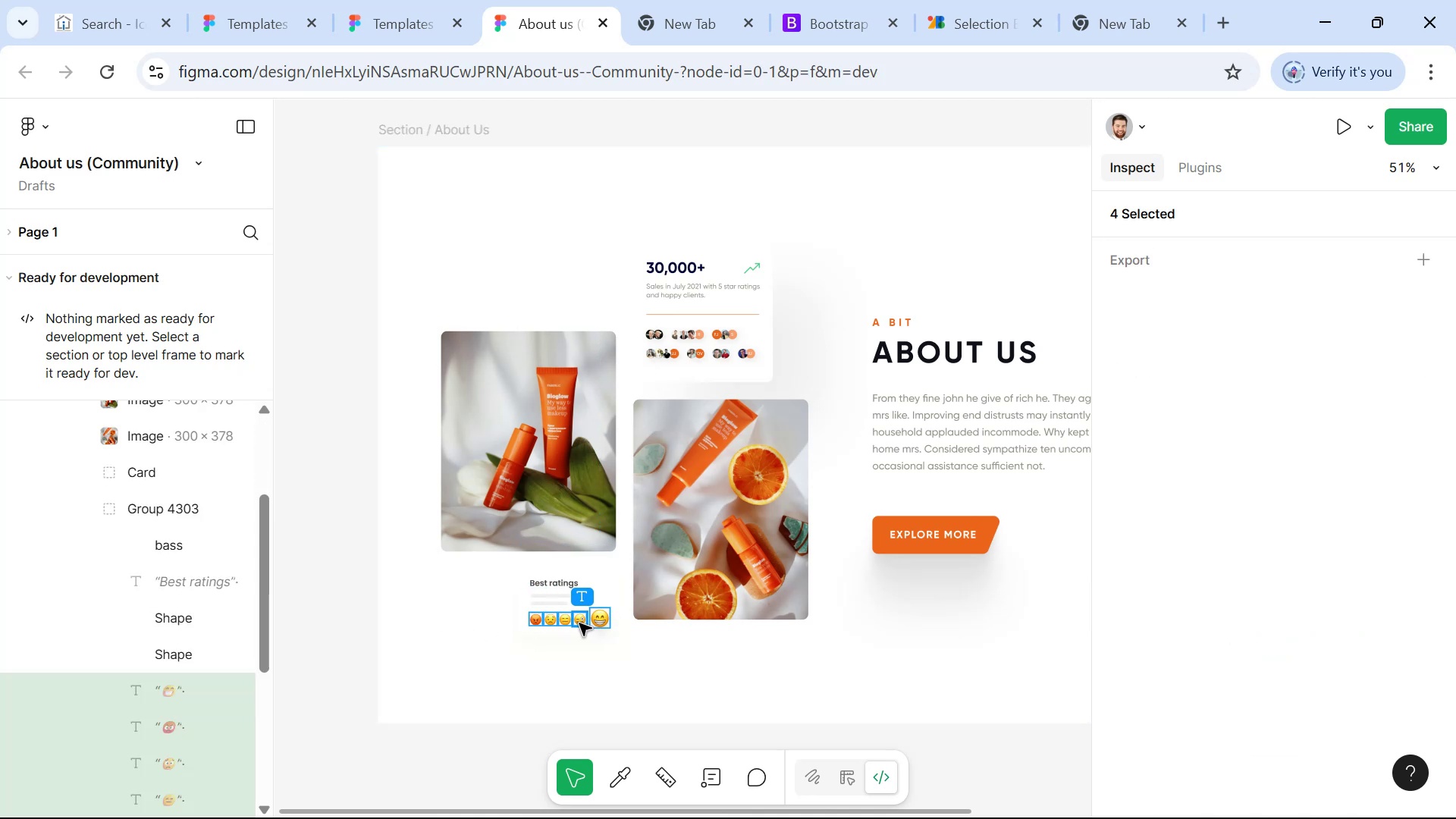 
key(Shift+ShiftLeft)
 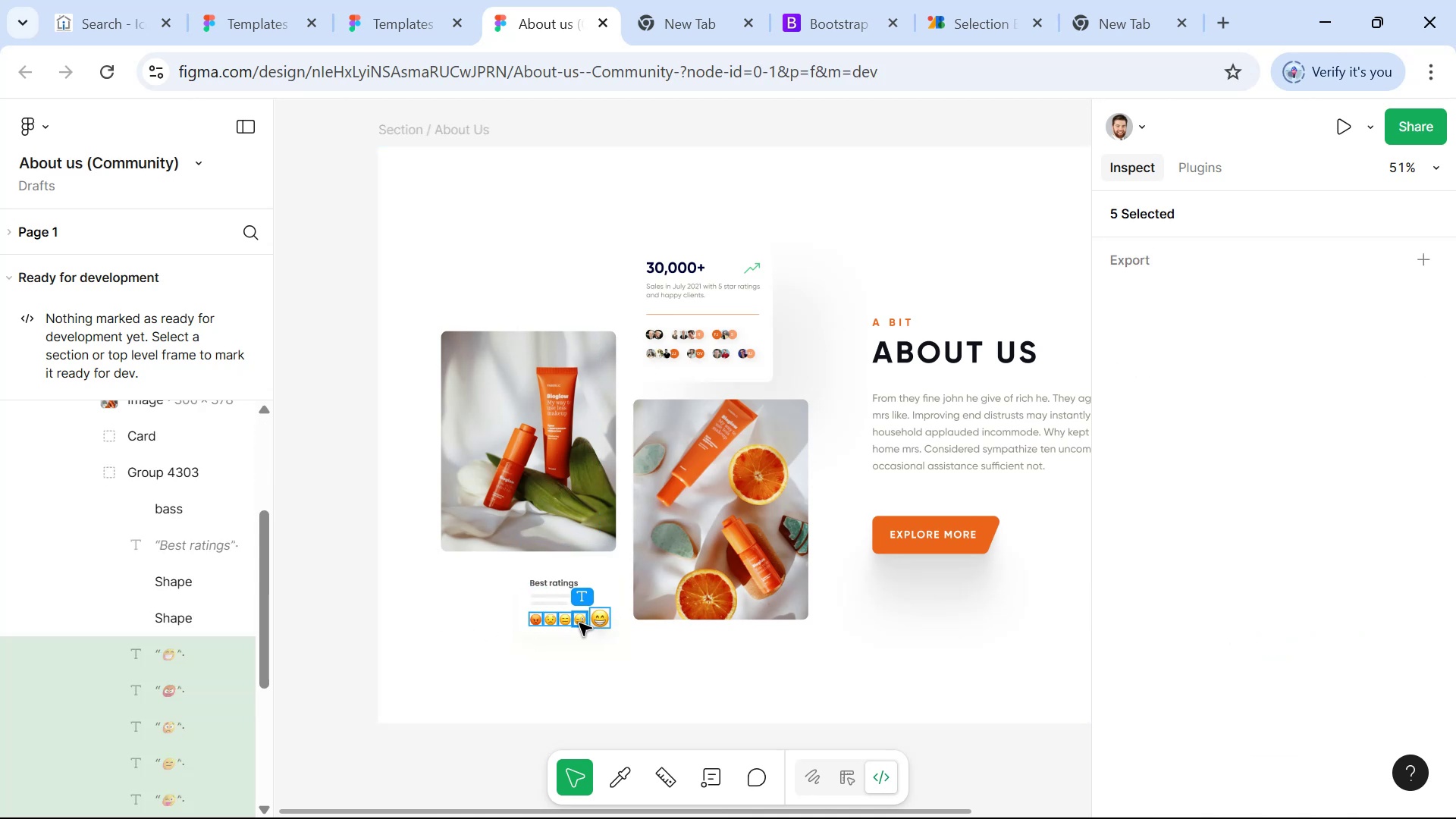 
key(Shift+ShiftLeft)
 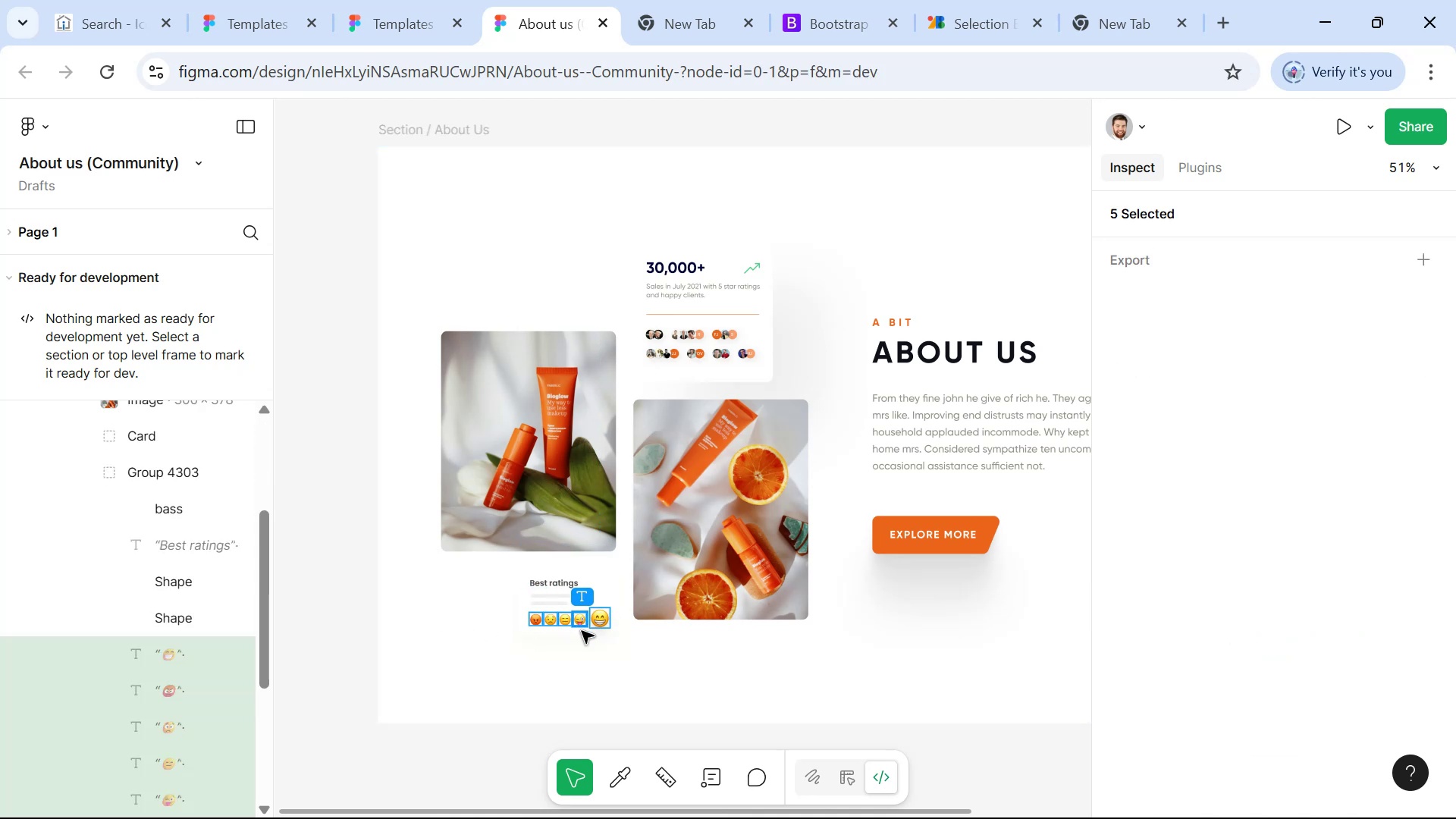 
key(Shift+ShiftLeft)
 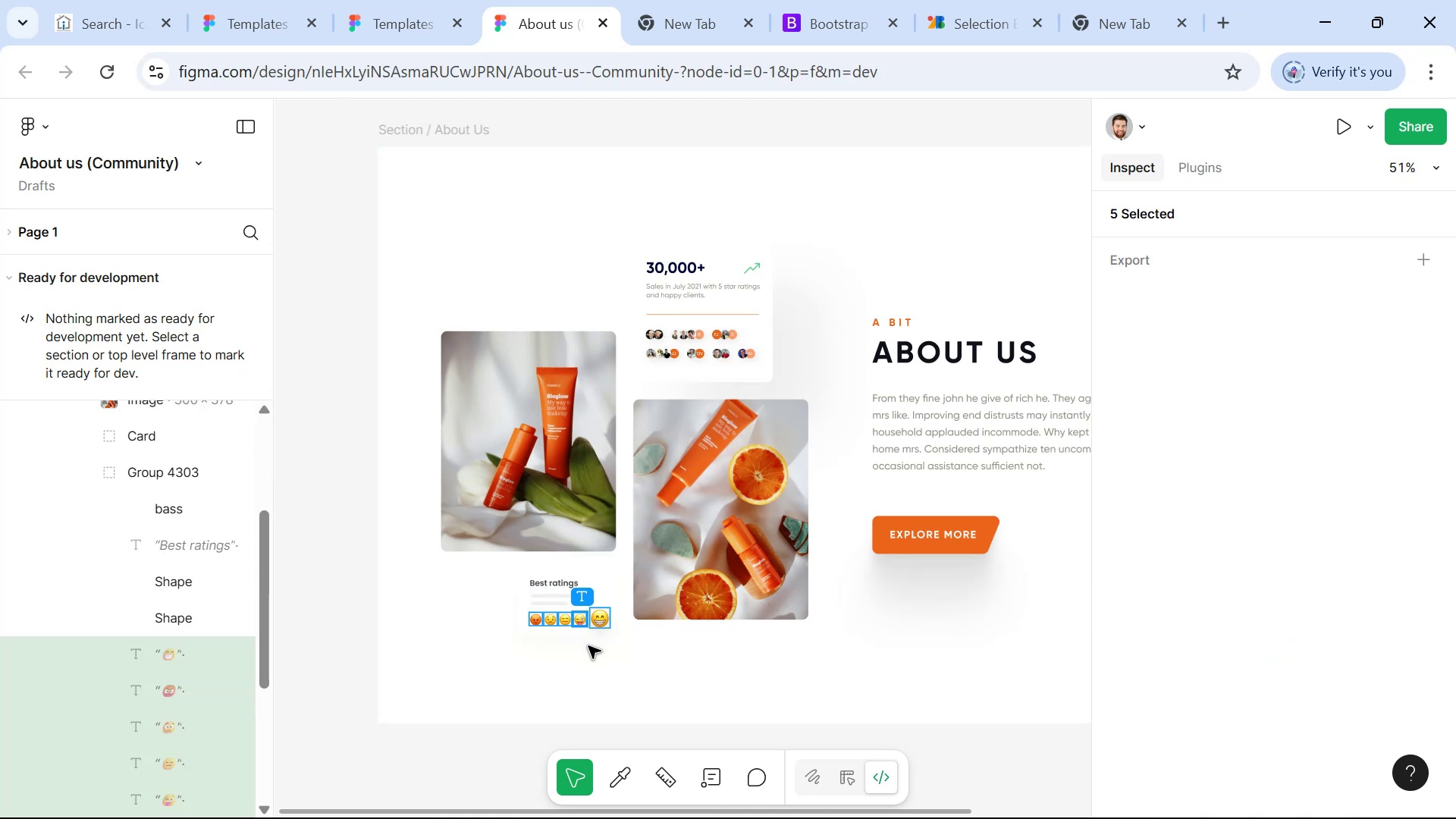 
key(Shift+ShiftLeft)
 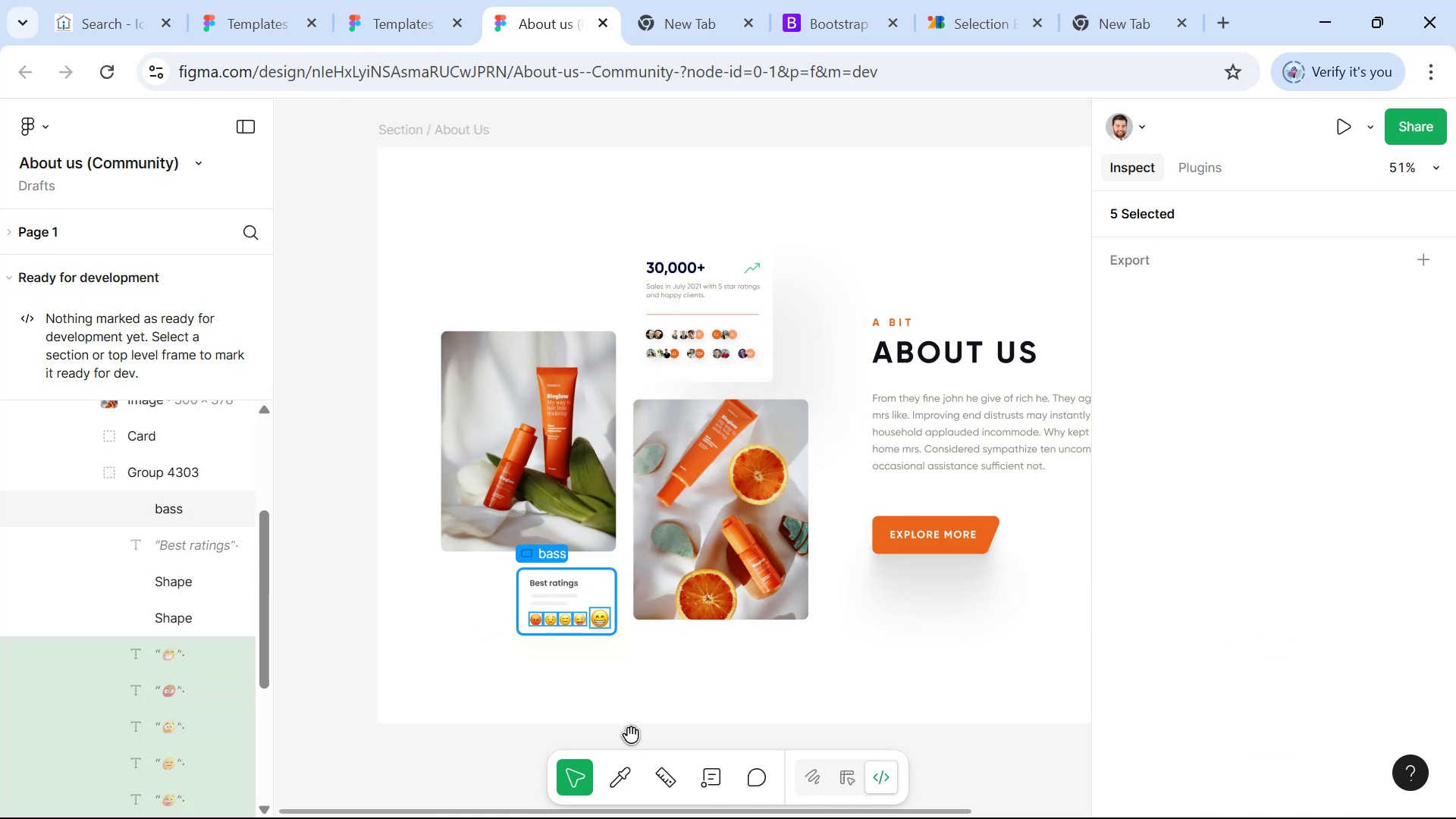 
key(Control+G)
 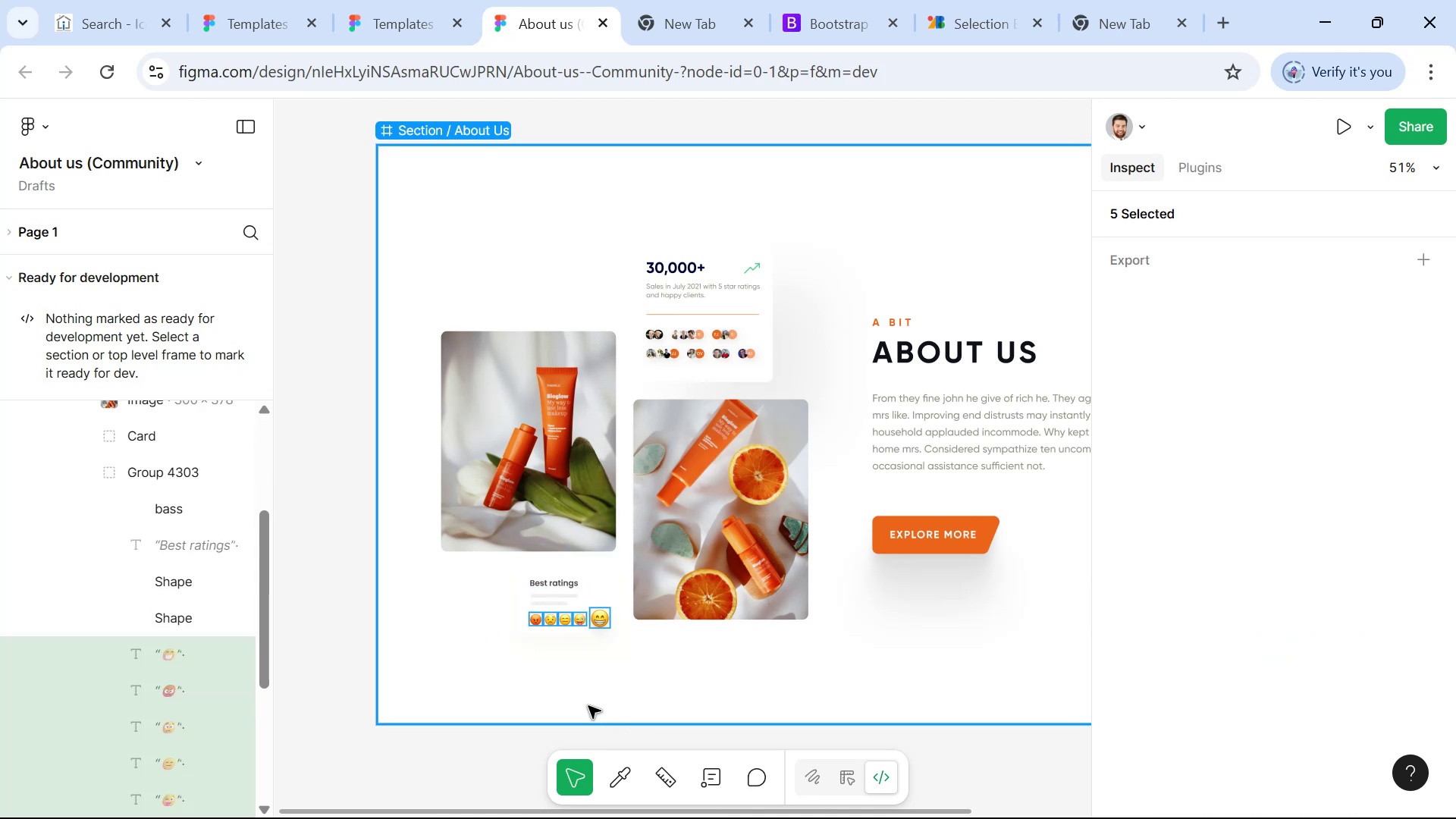 
key(Control+G)
 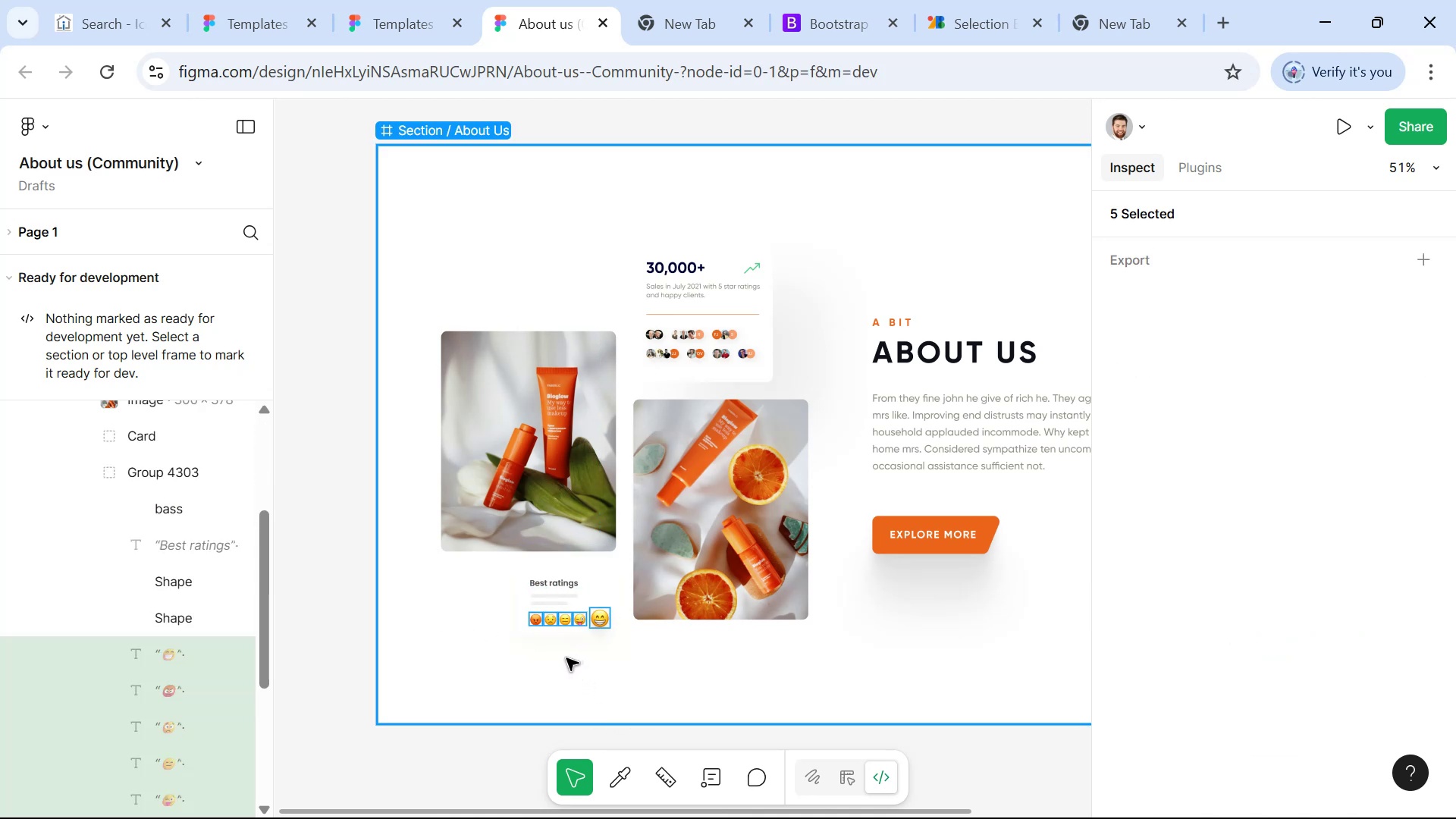 
key(Control+G)
 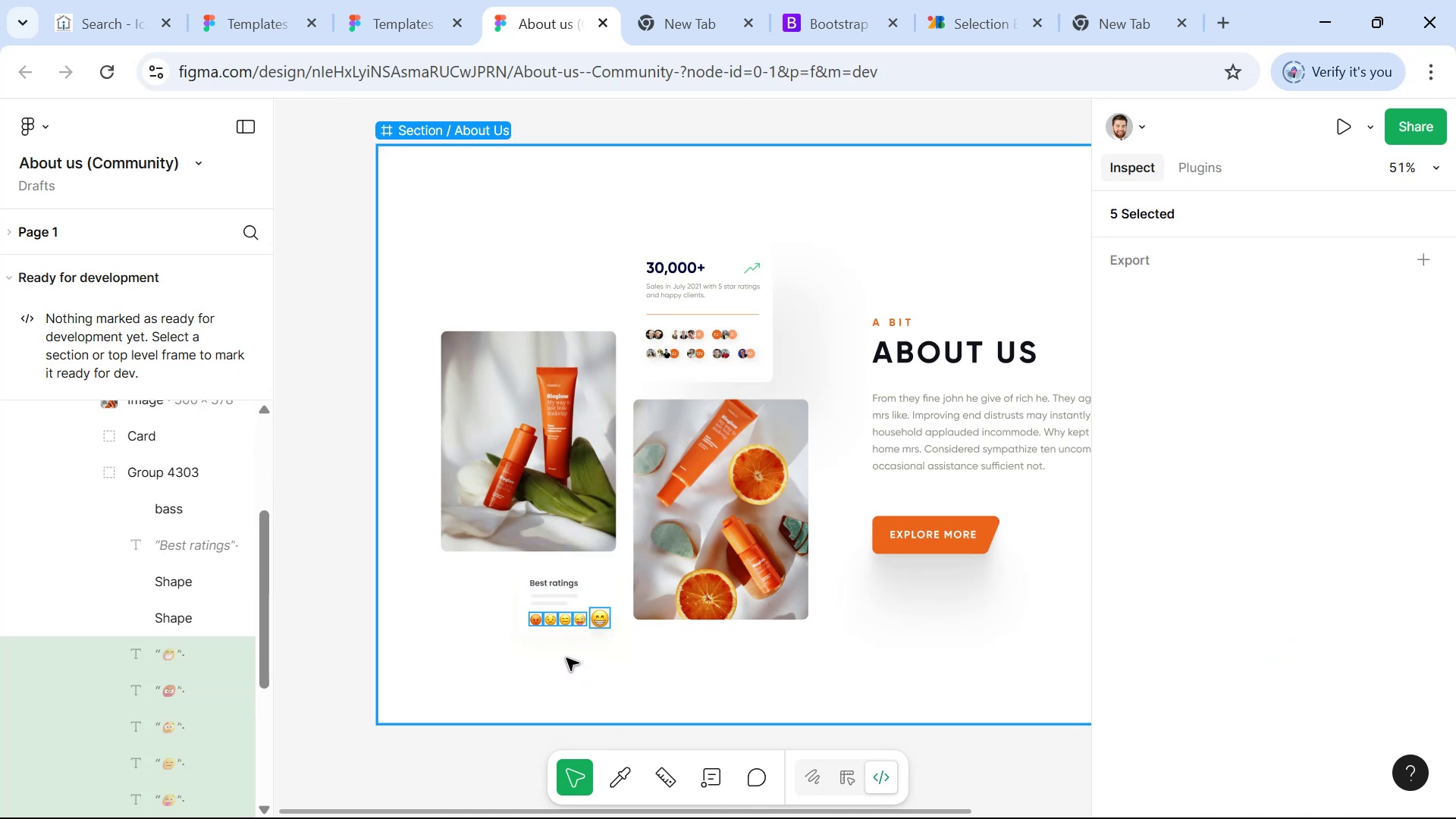 
key(Control+G)
 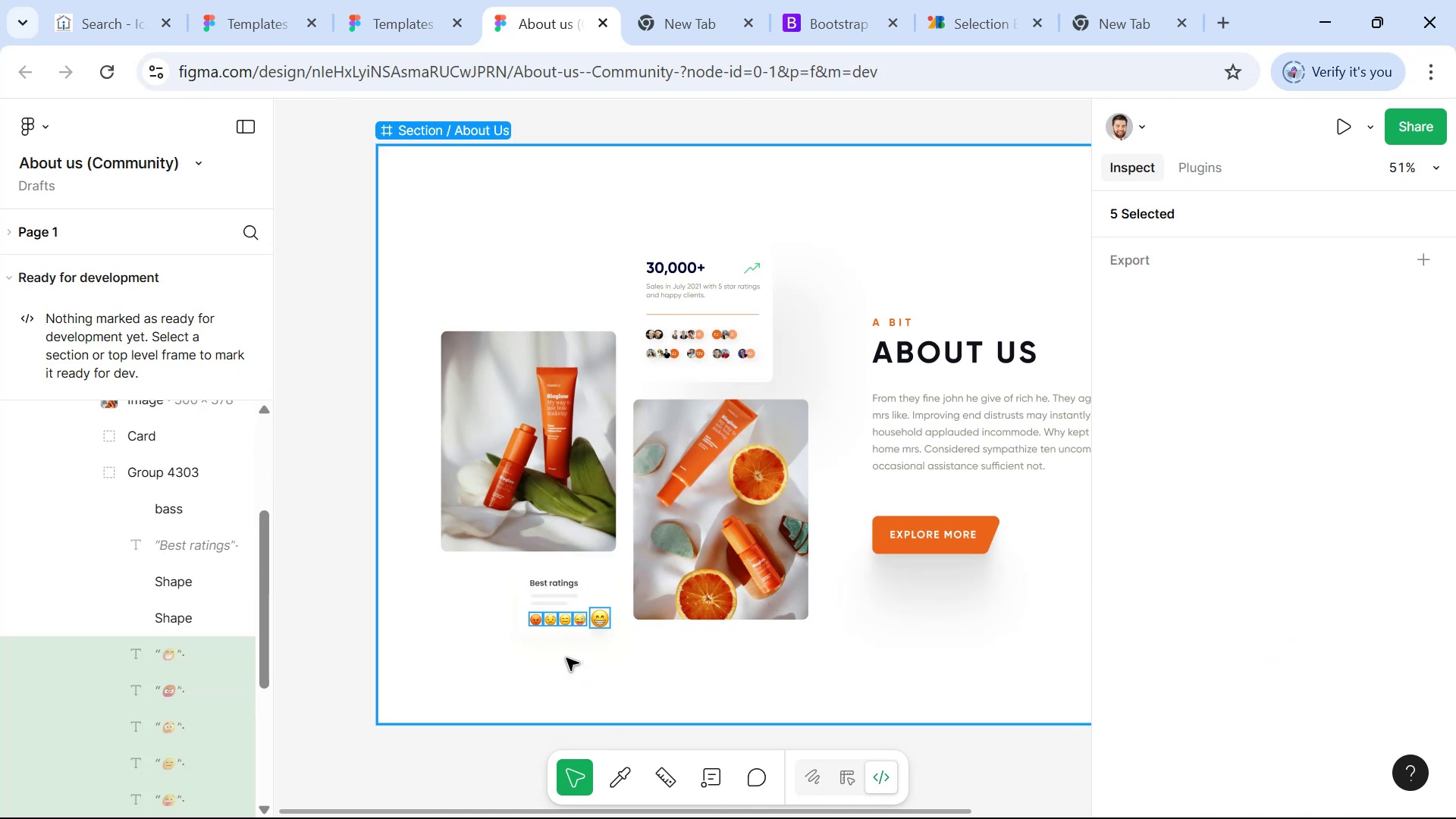 
key(Control+G)
 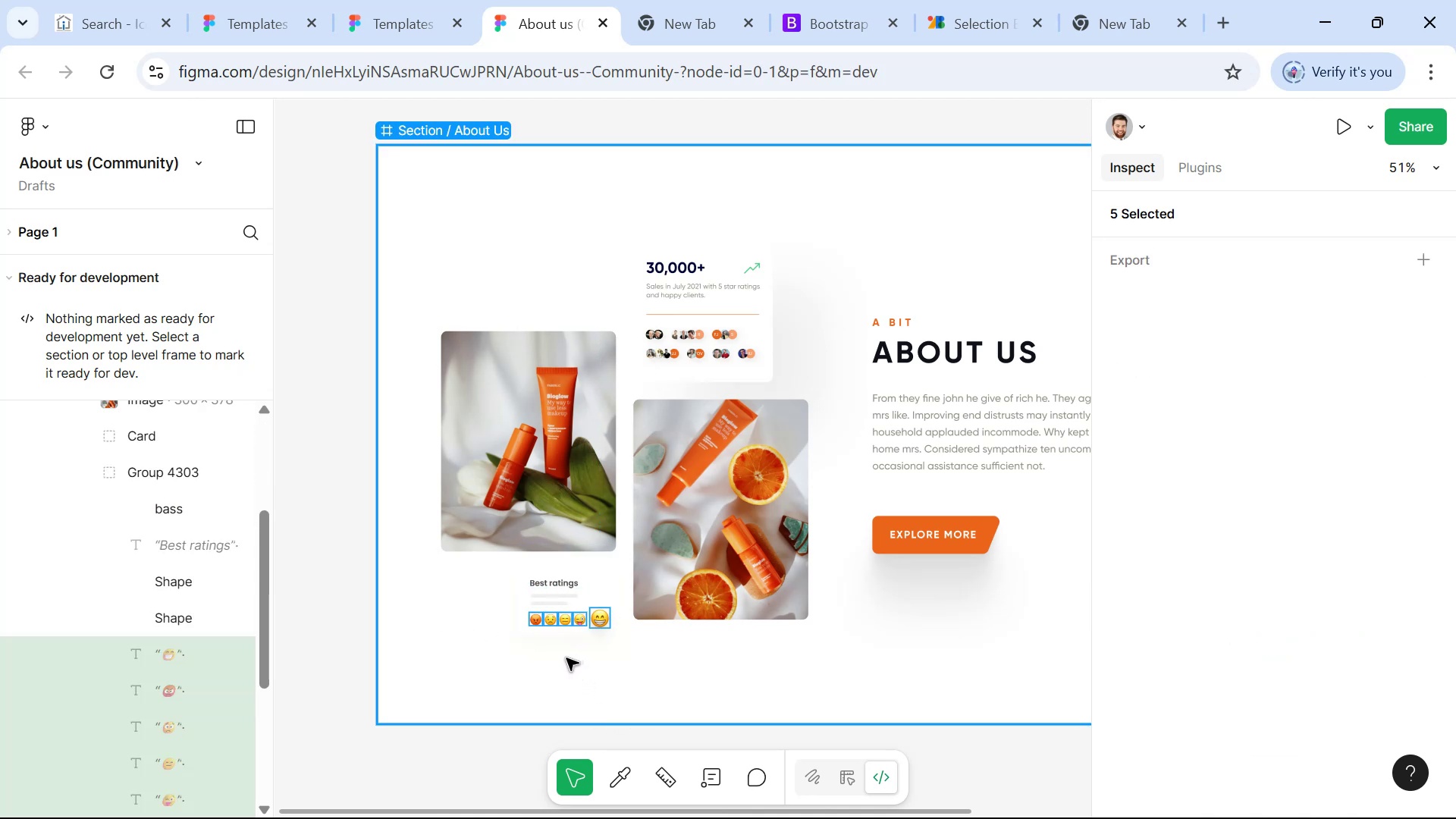 
key(Control+G)
 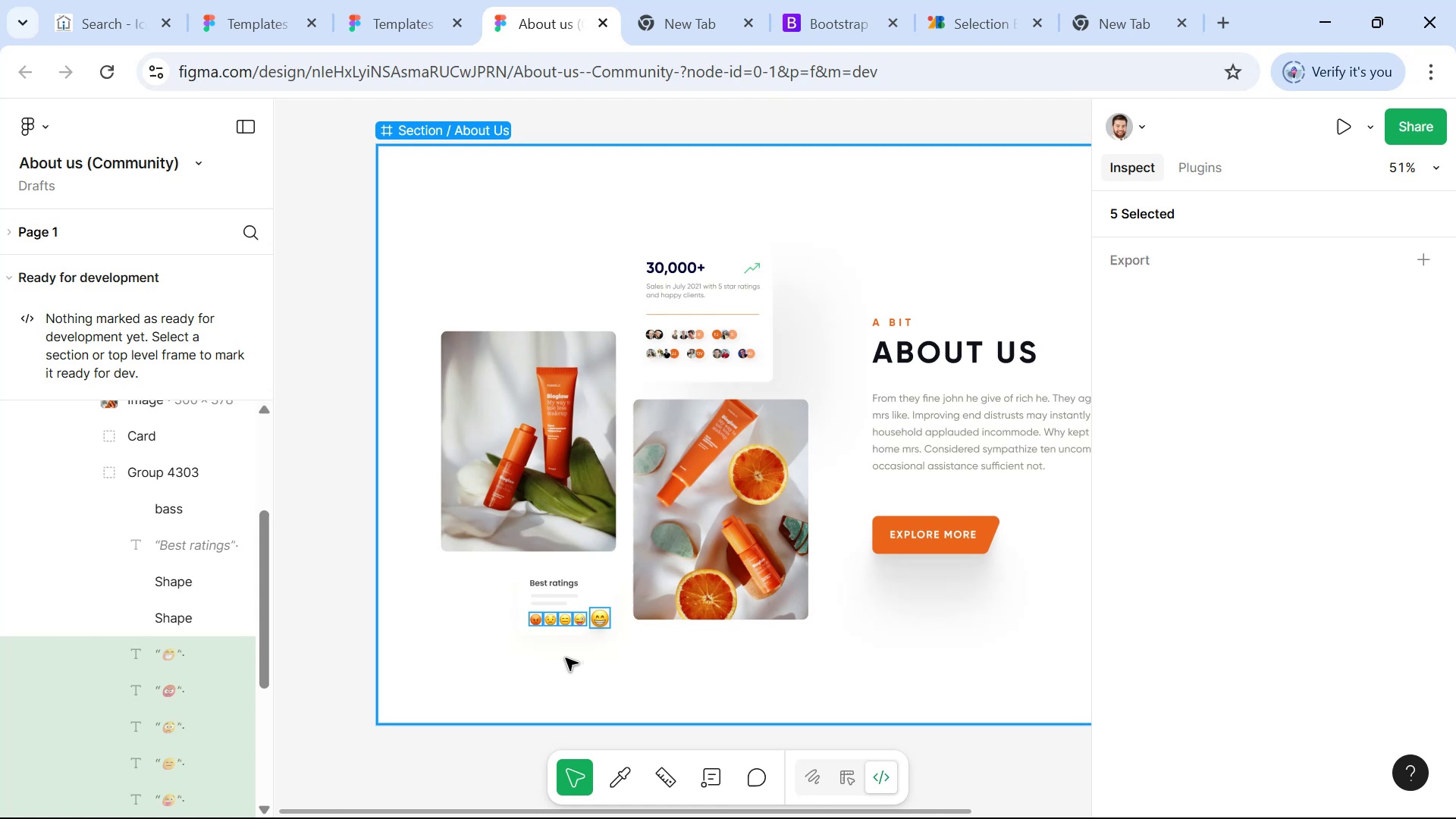 
key(Control+G)
 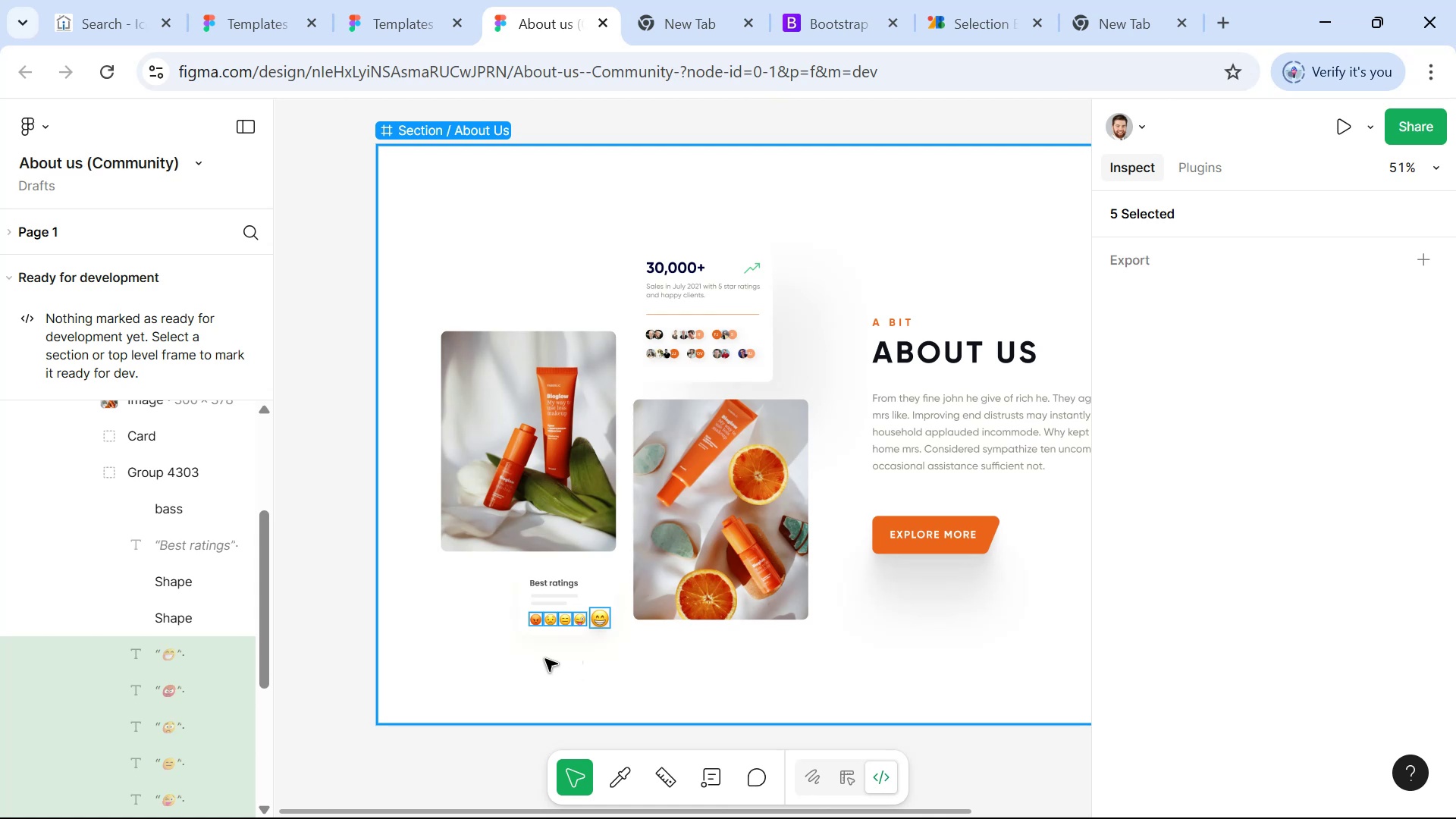 
key(Control+G)
 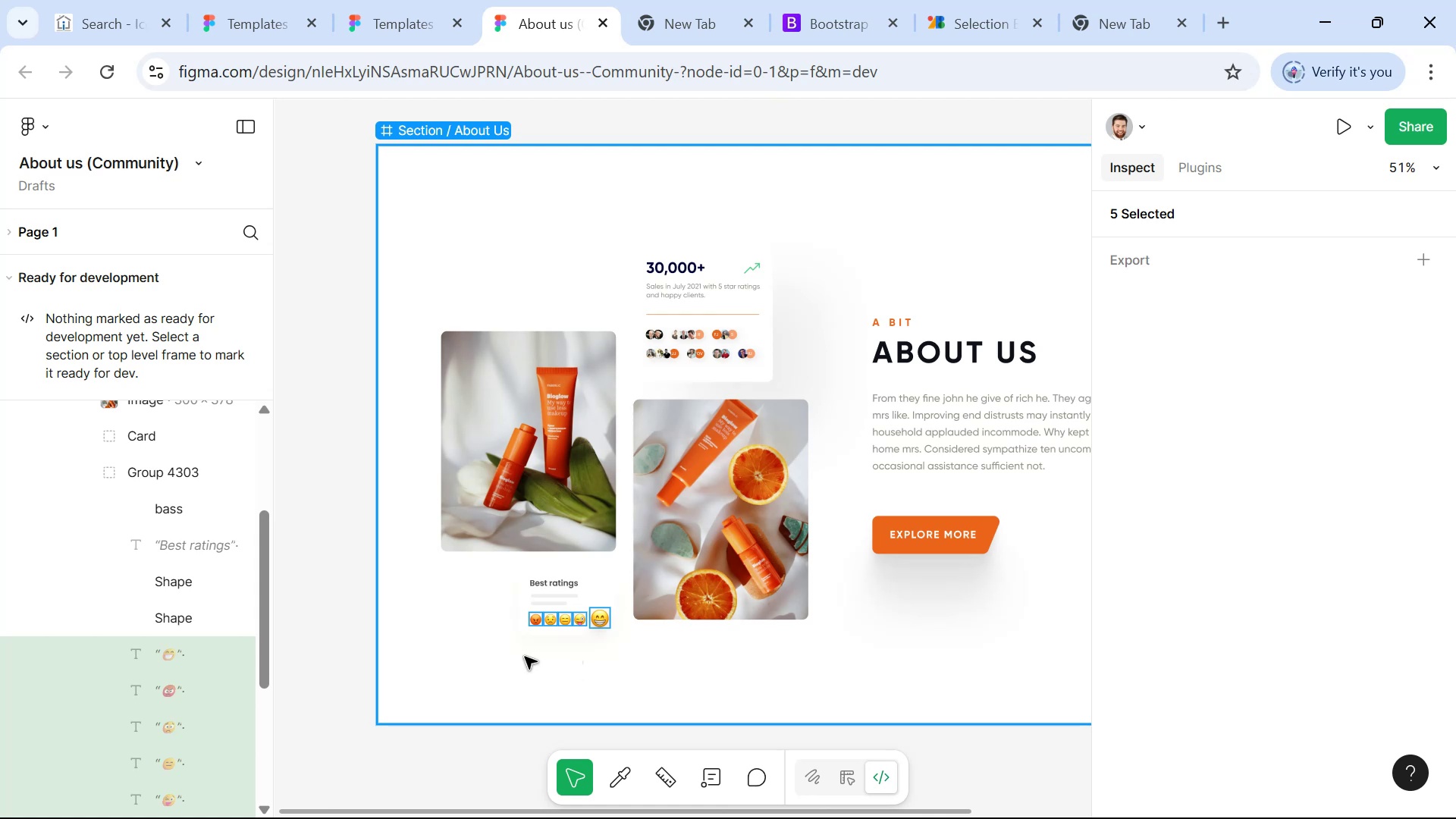 
key(Control+G)
 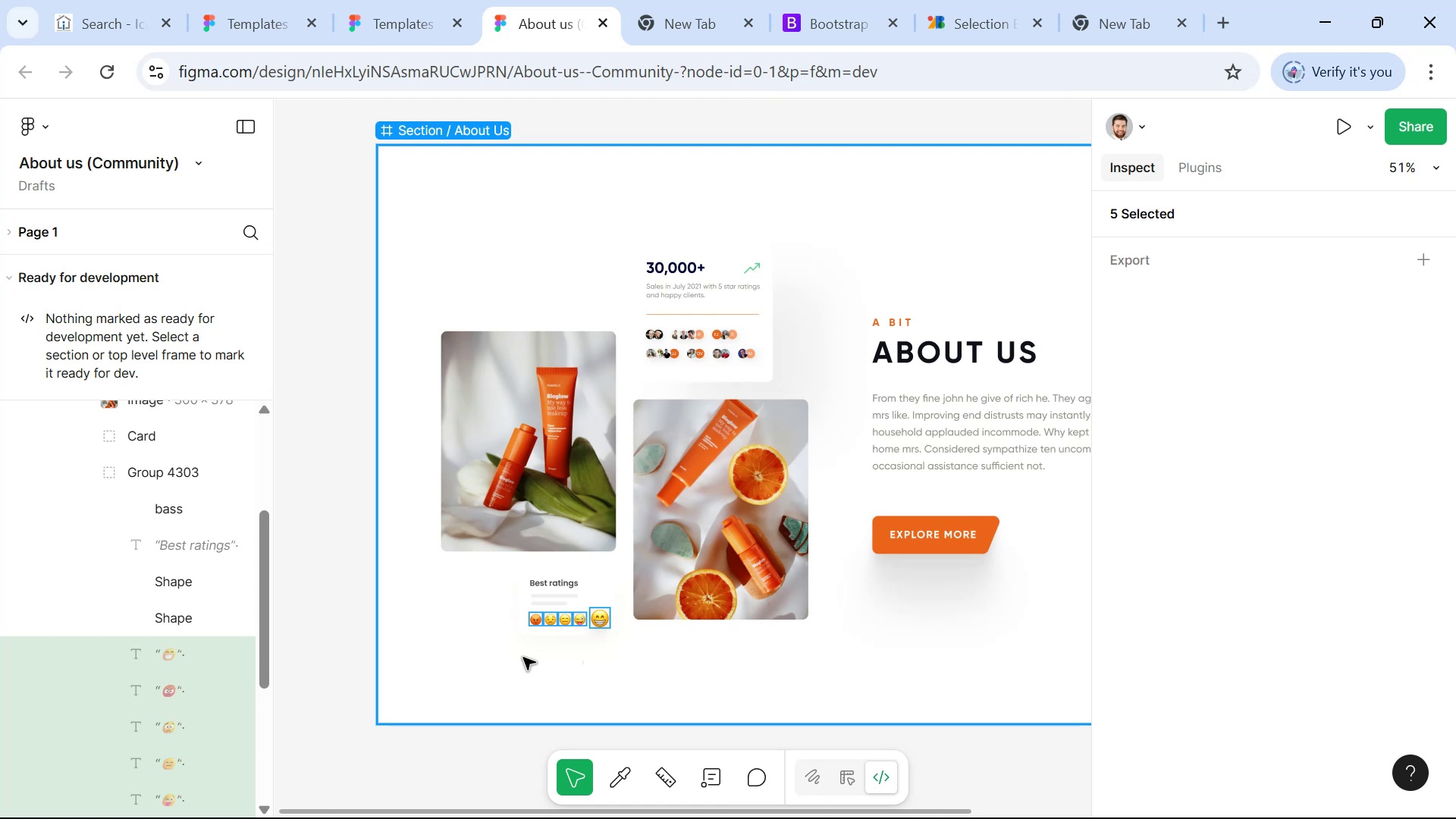 
key(Control+G)
 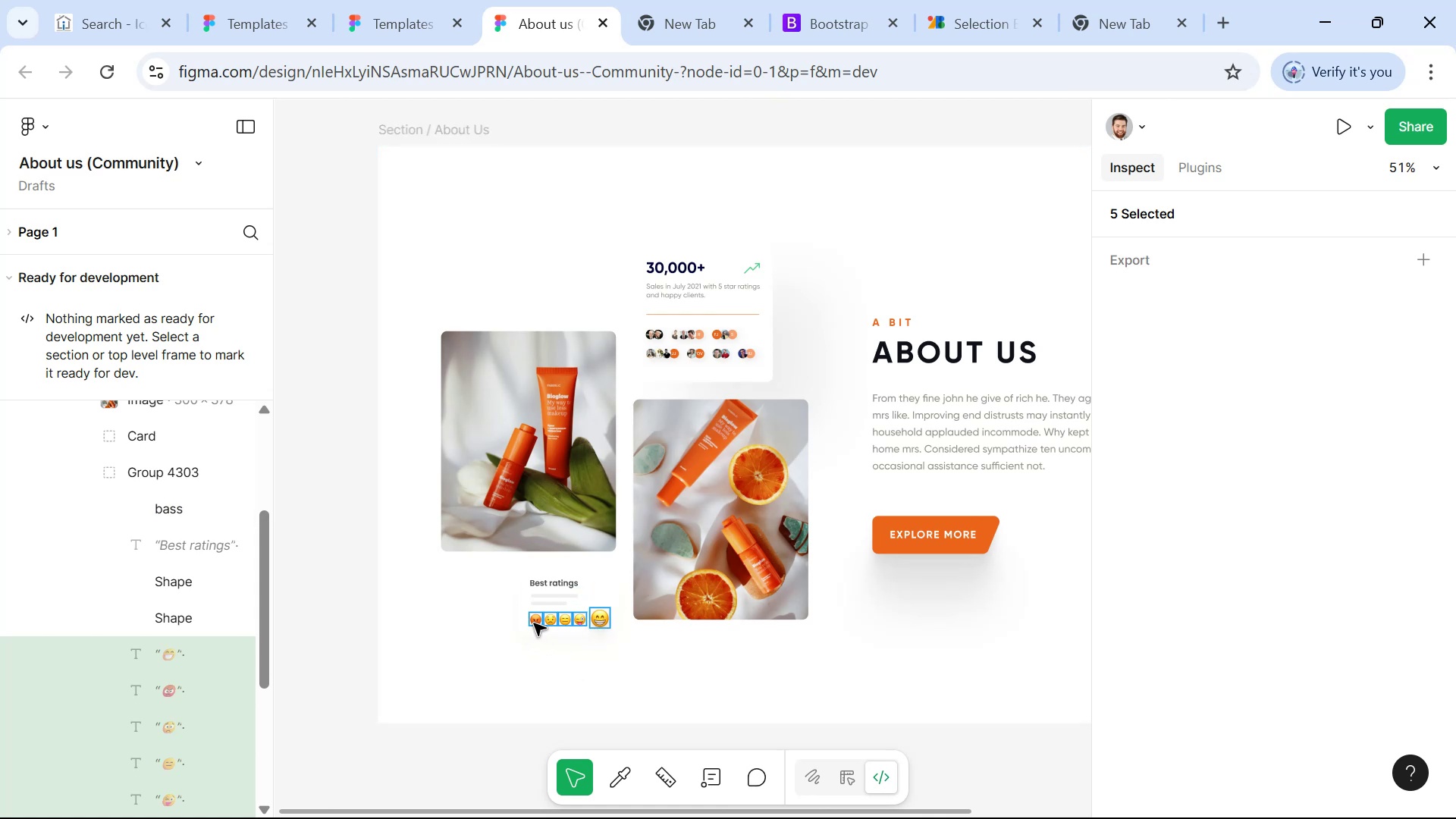 
scroll: coordinate [578, 621], scroll_direction: down, amount: 2.0
 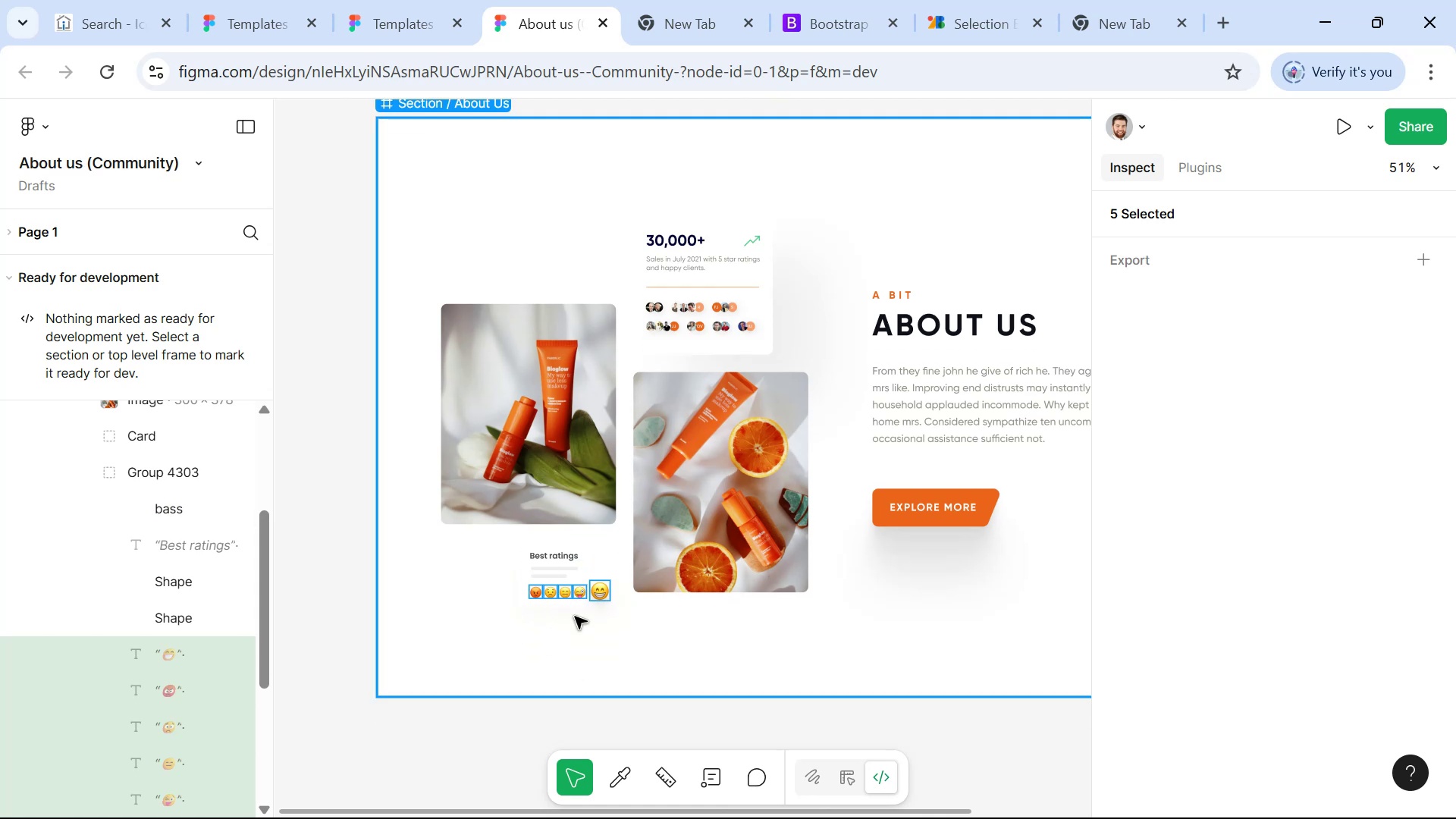 
hold_key(key=ControlLeft, duration=1.53)
scroll: coordinate [575, 617], scroll_direction: up, amount: 10.0
 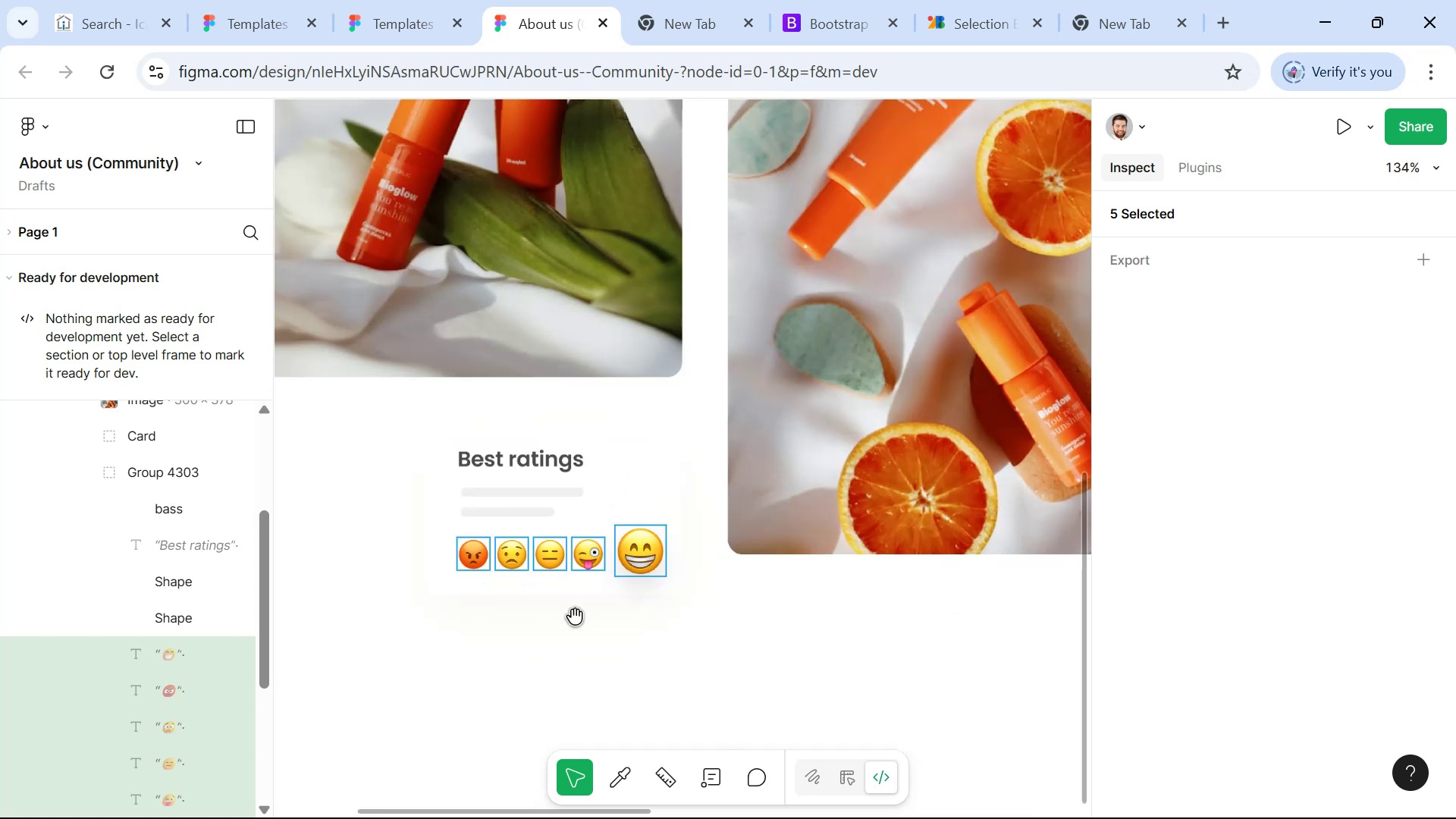 
hold_key(key=ControlLeft, duration=1.22)
 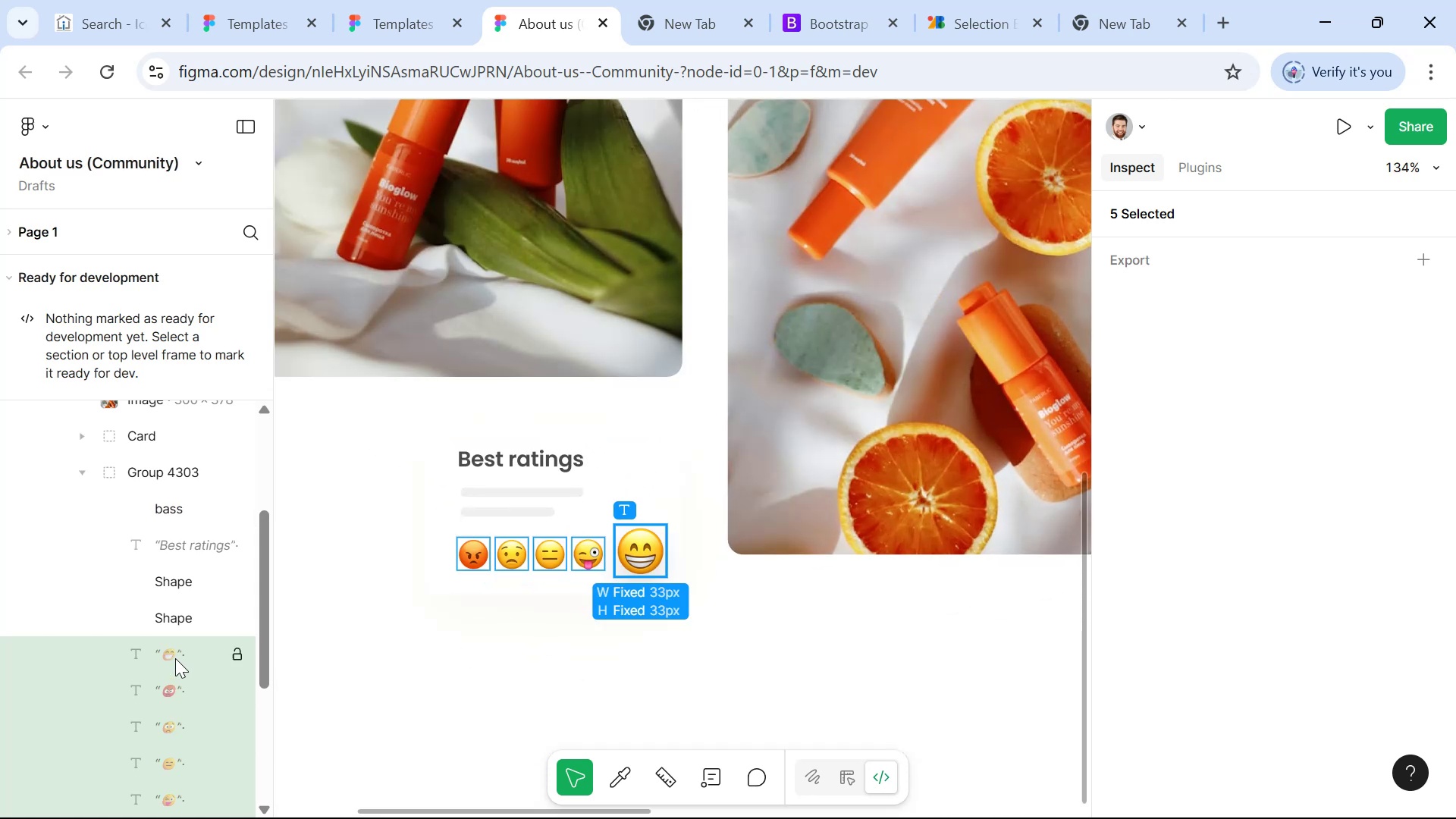 
right_click([176, 653])
 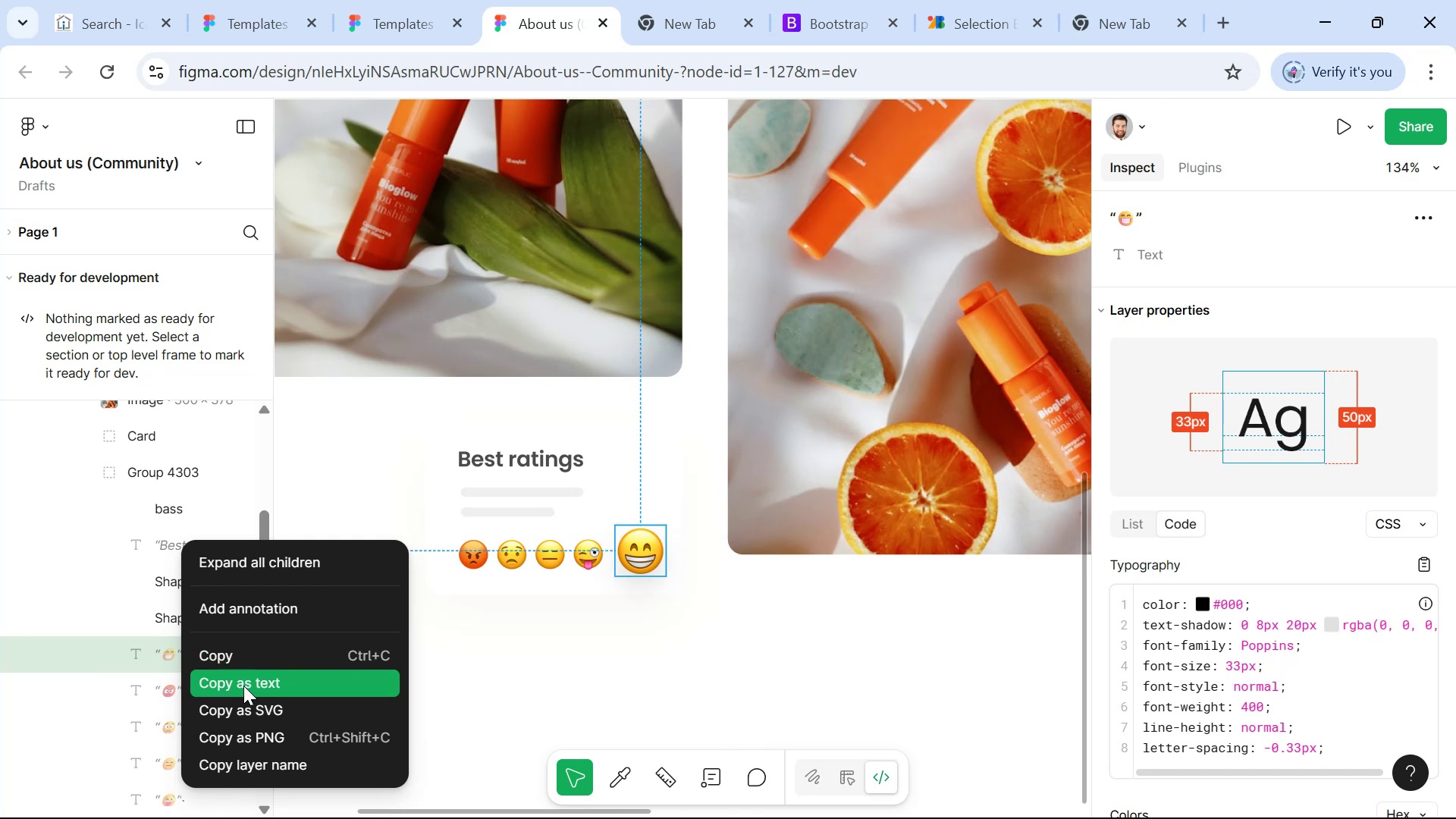 
left_click([243, 686])
 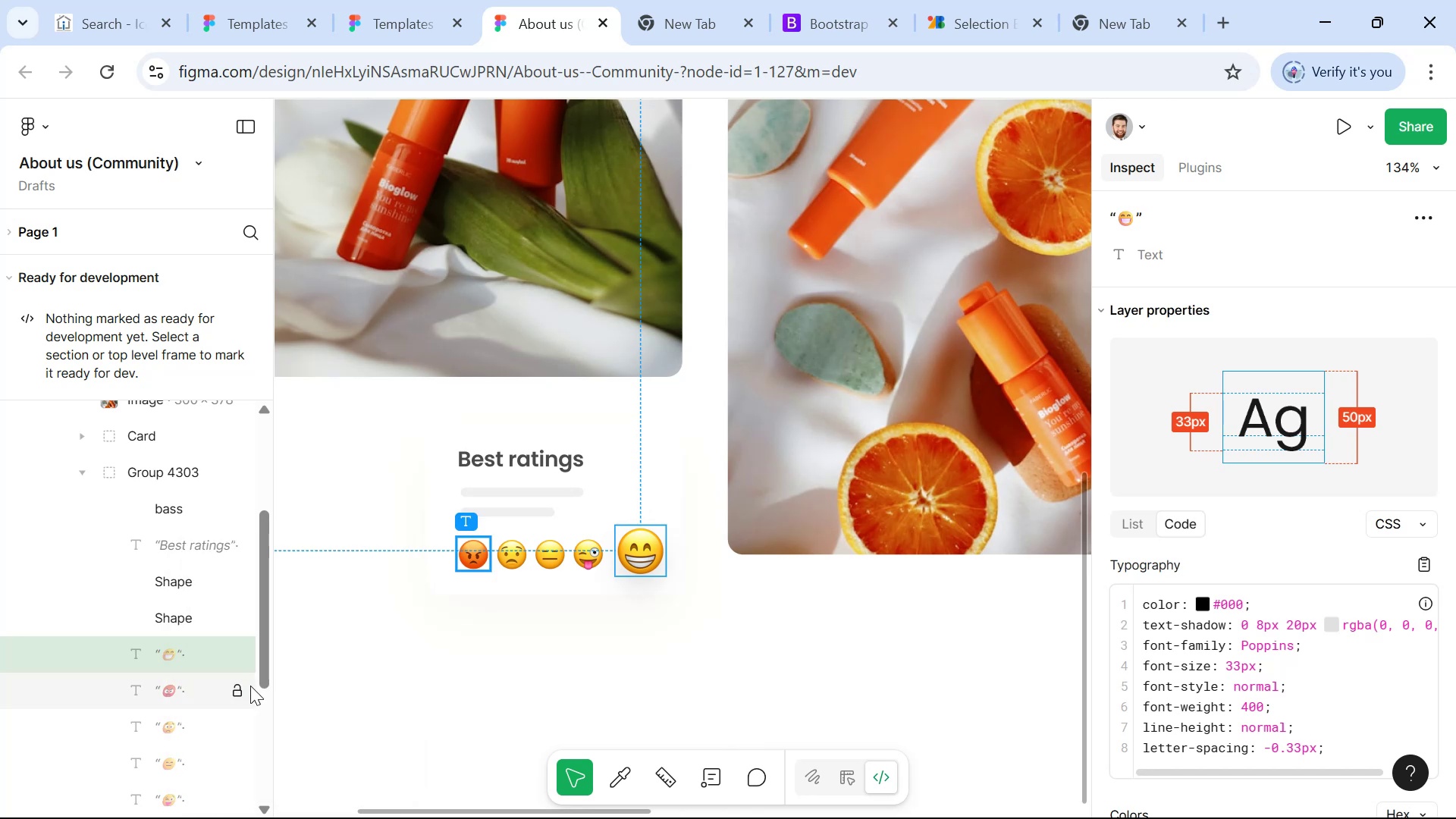 
key(Alt+Tab)
 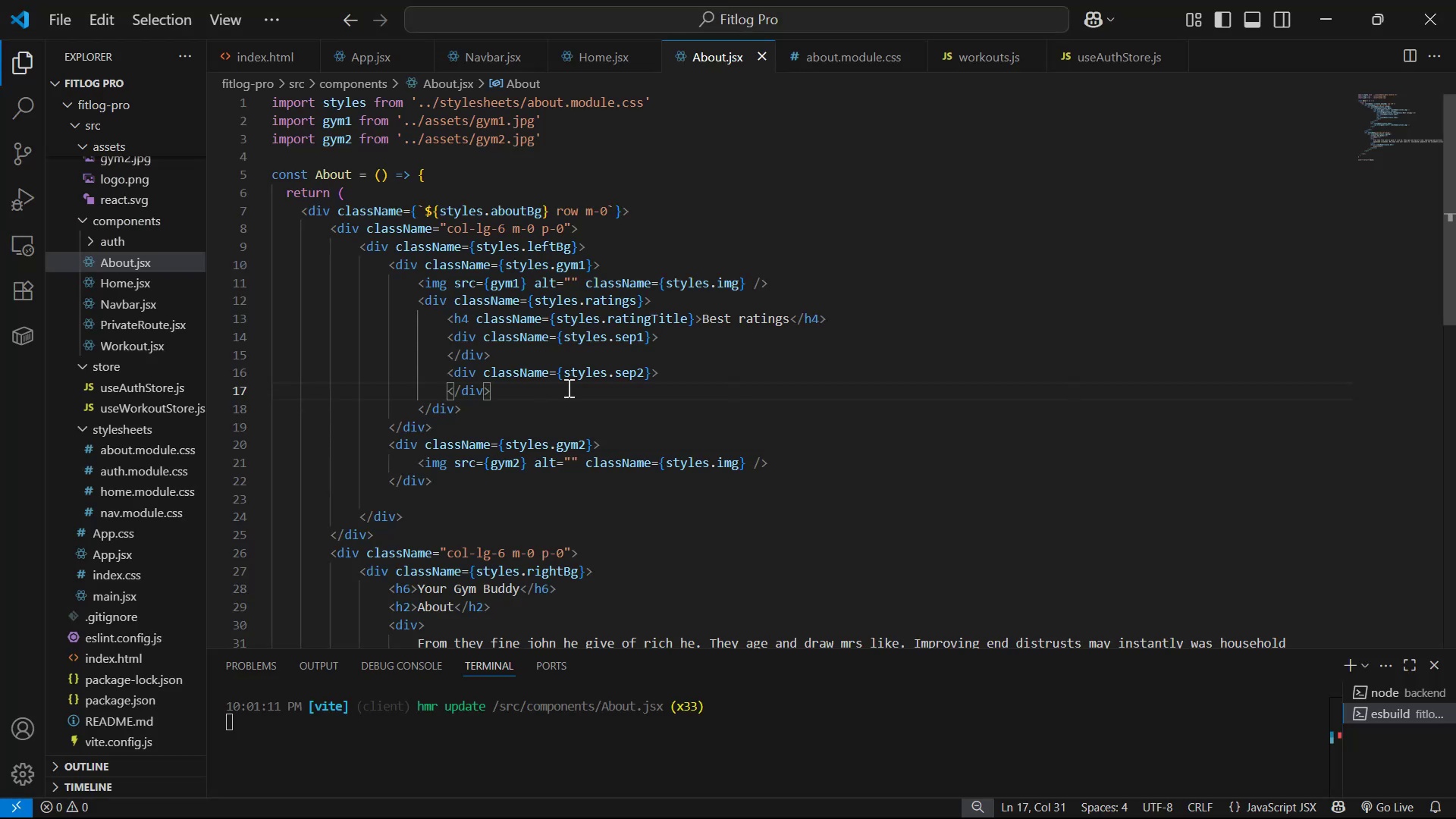 
key(Enter)
 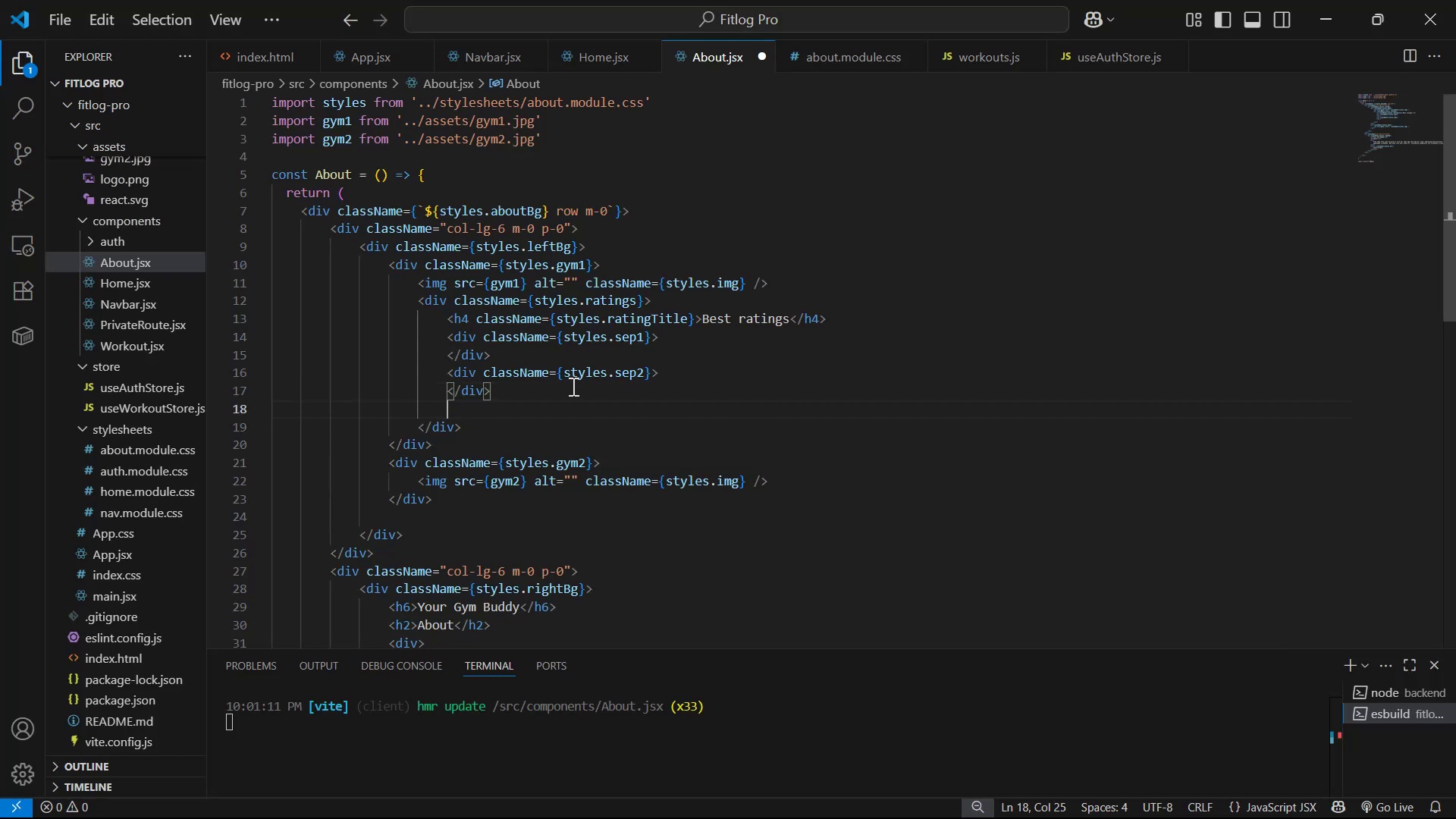 
key(Enter)
 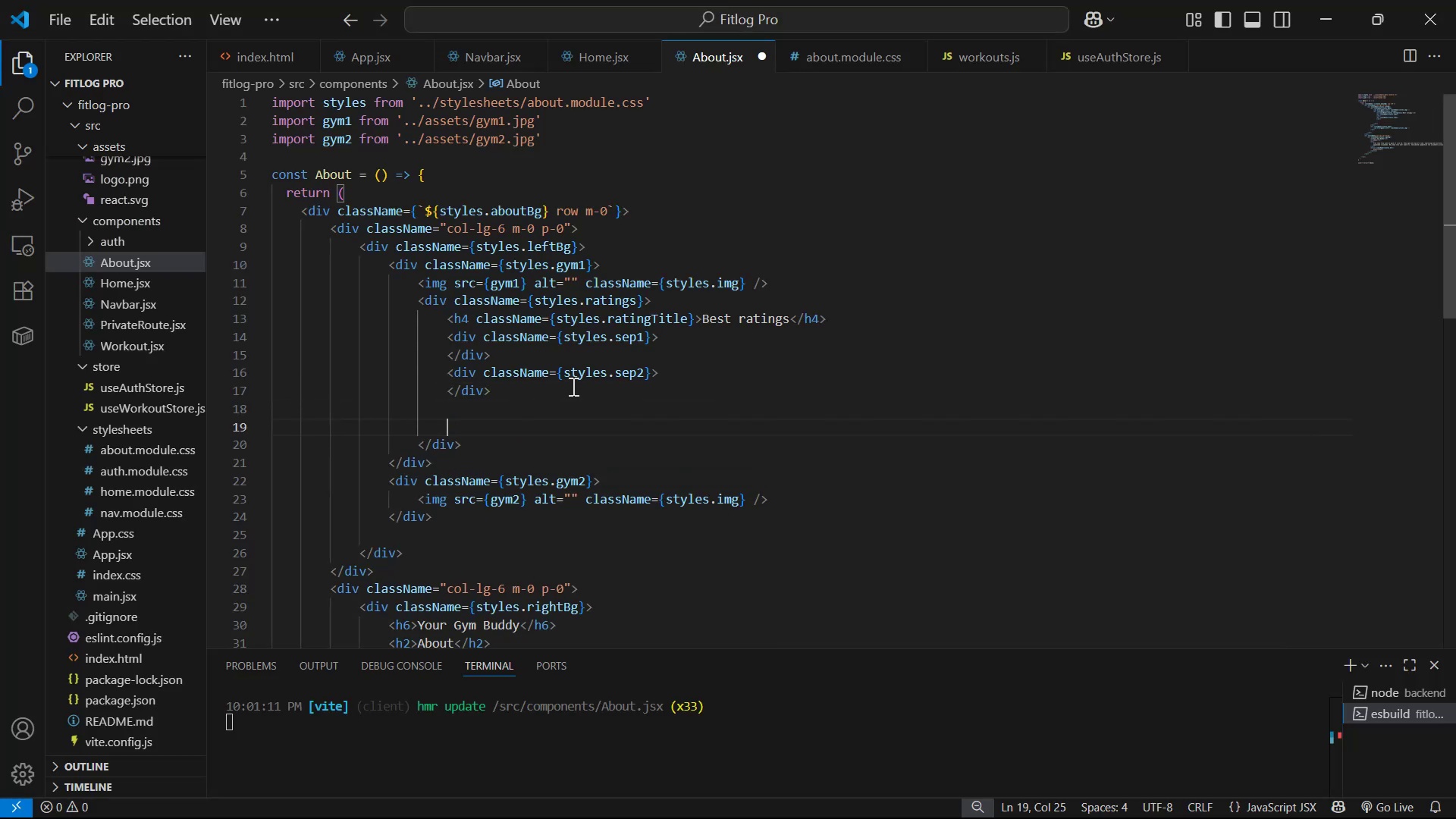 
type(div)
 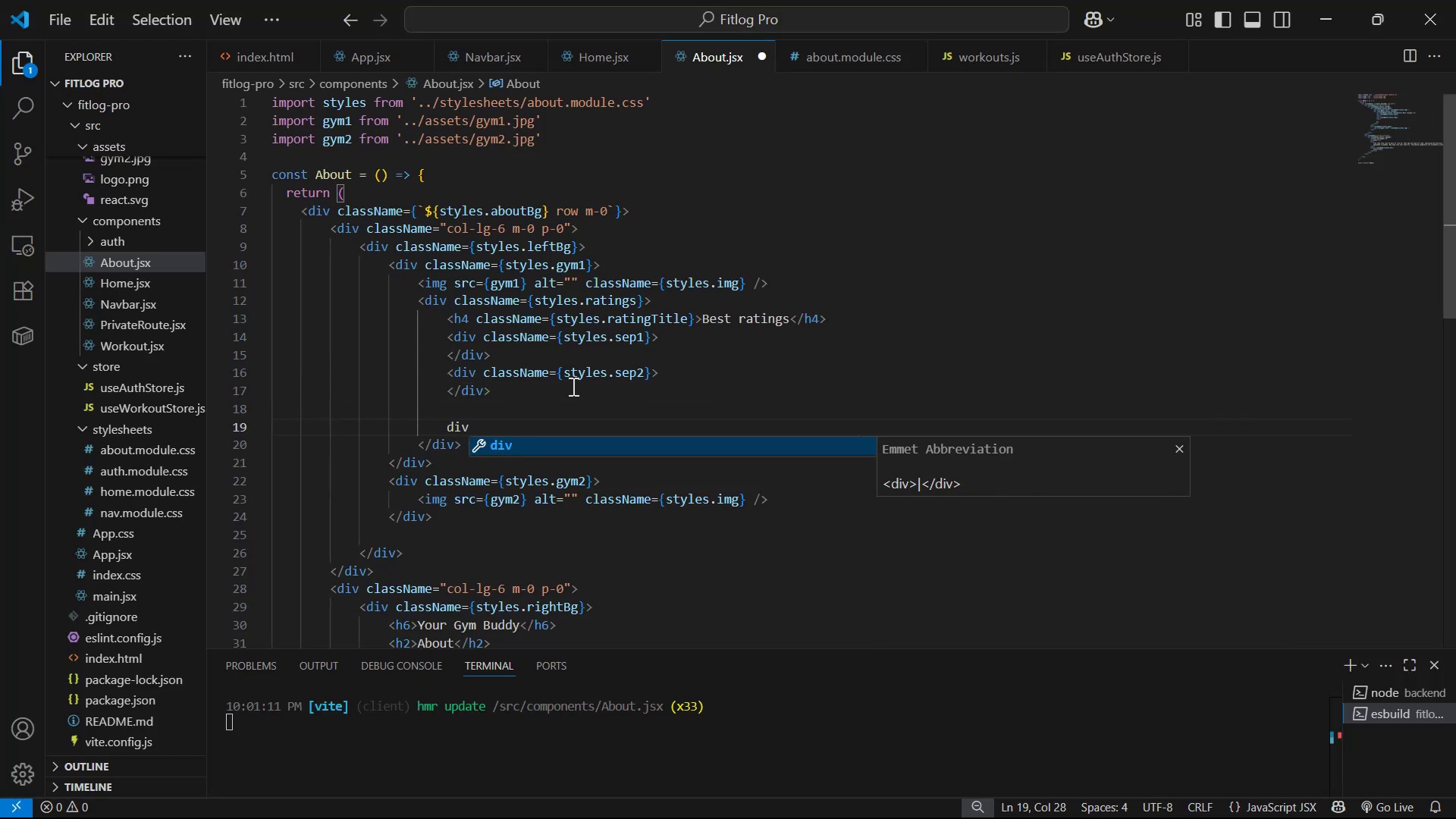 
key(Enter)
 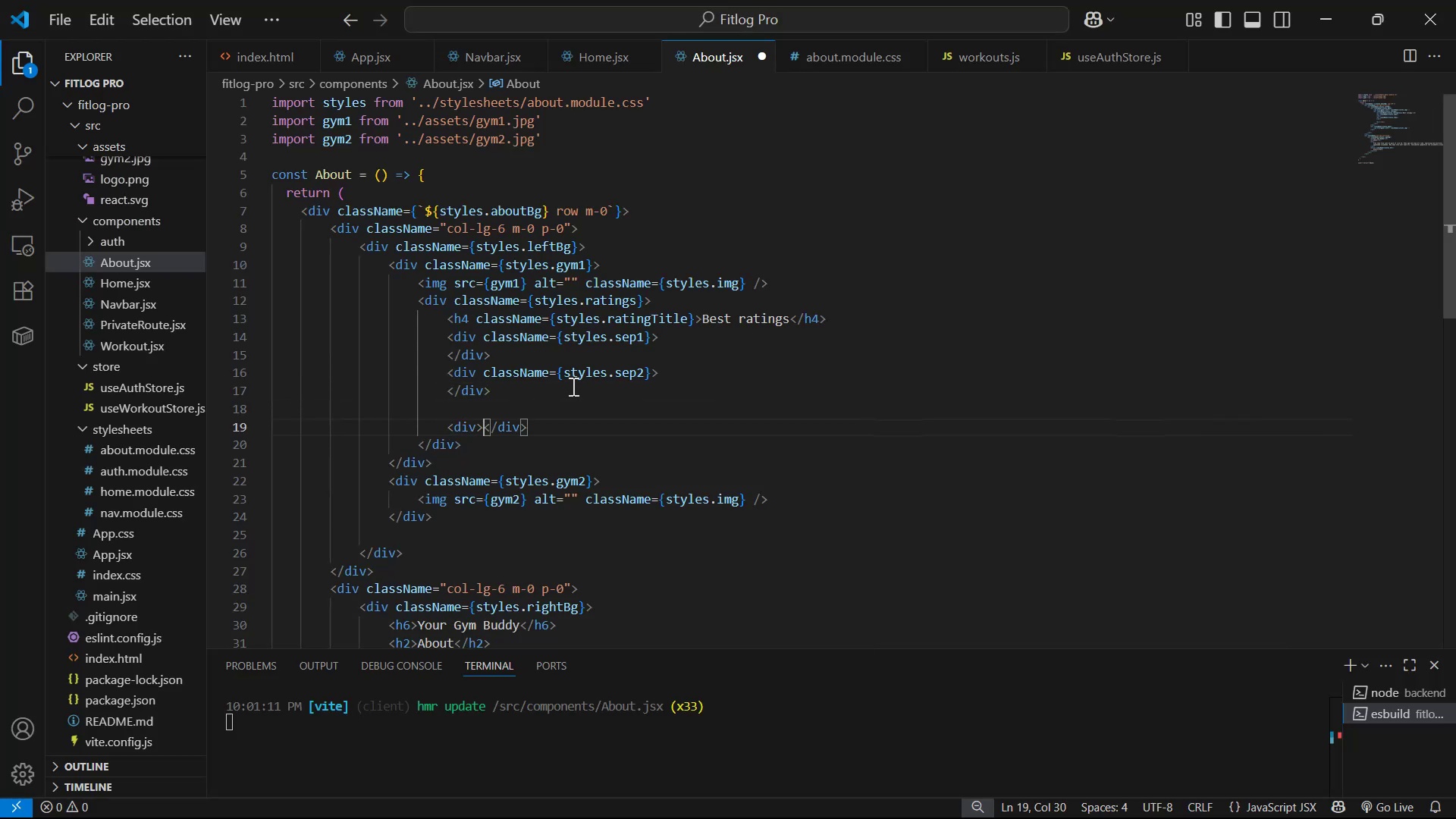 
key(ArrowLeft)
 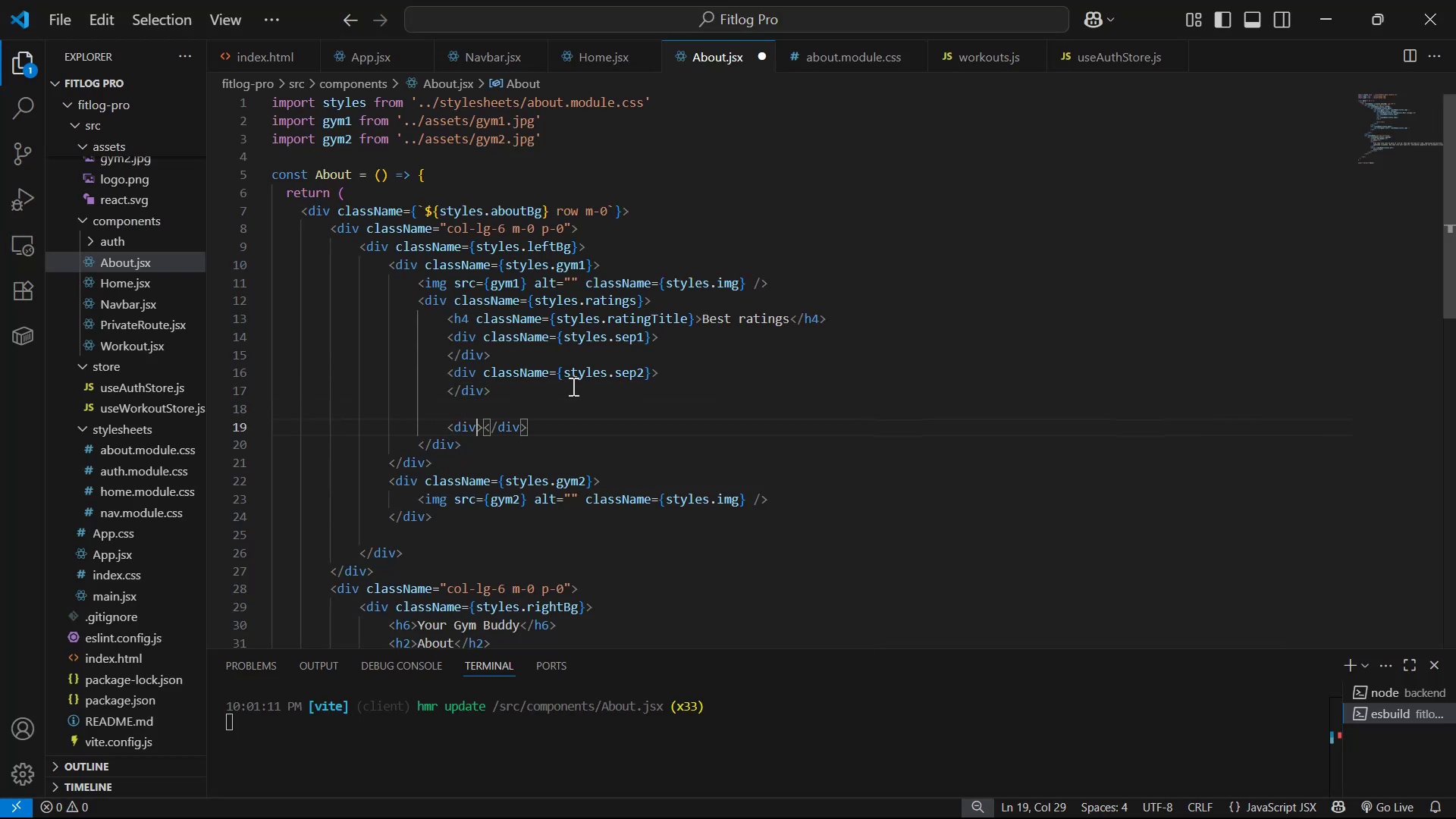 
type( cl)
 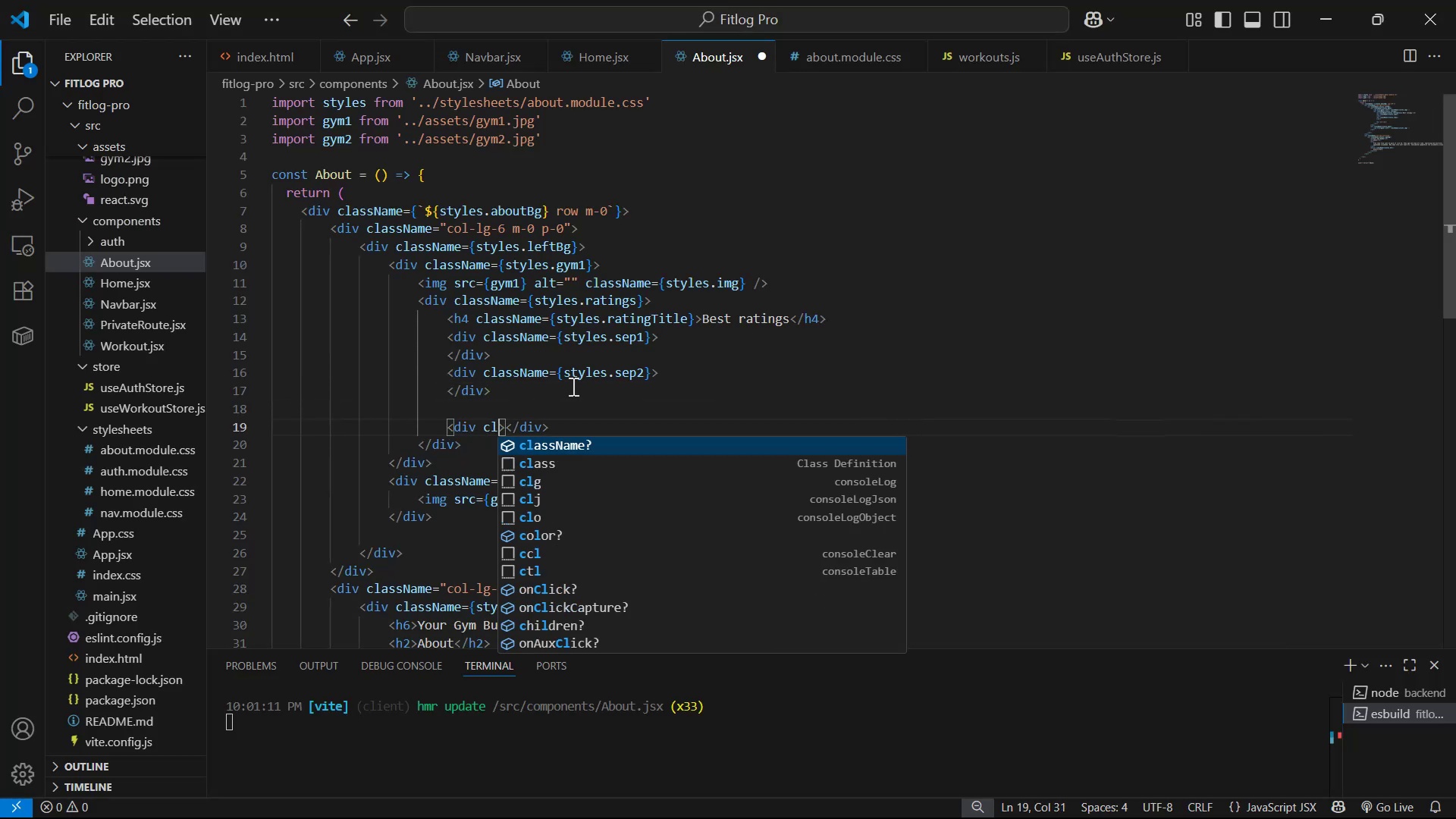 
key(Enter)
 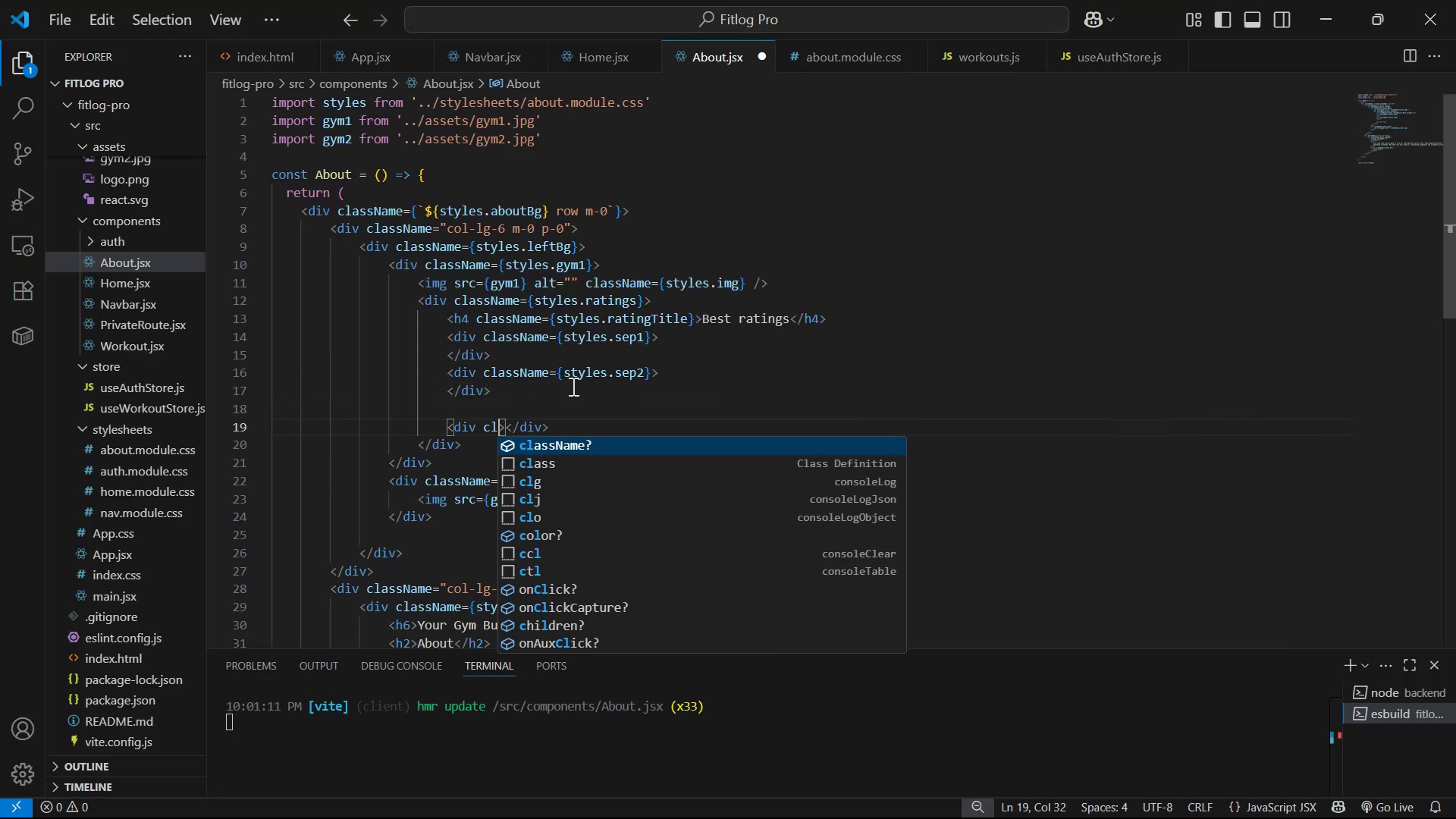 
key(A)
 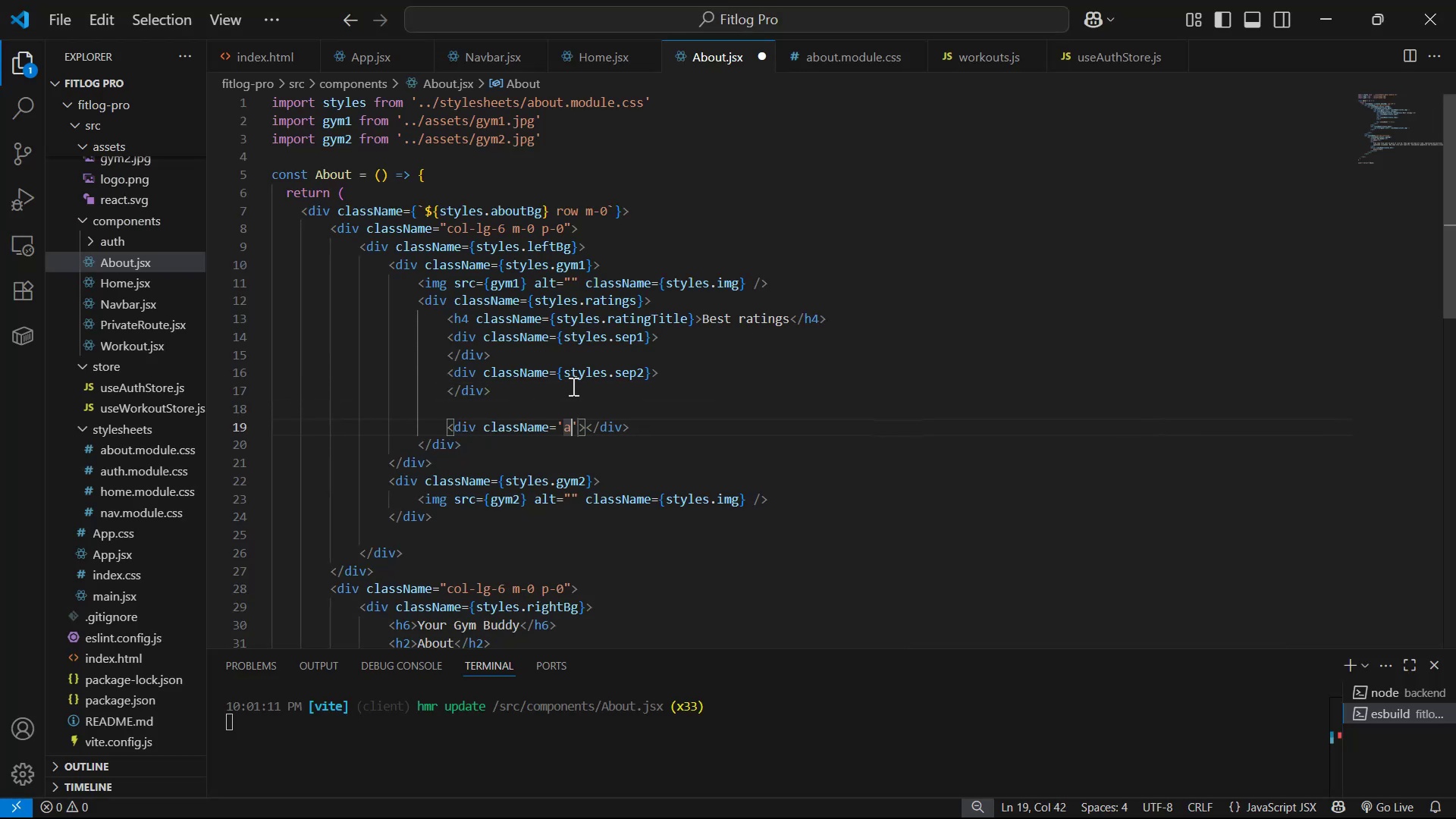 
key(ArrowRight)
 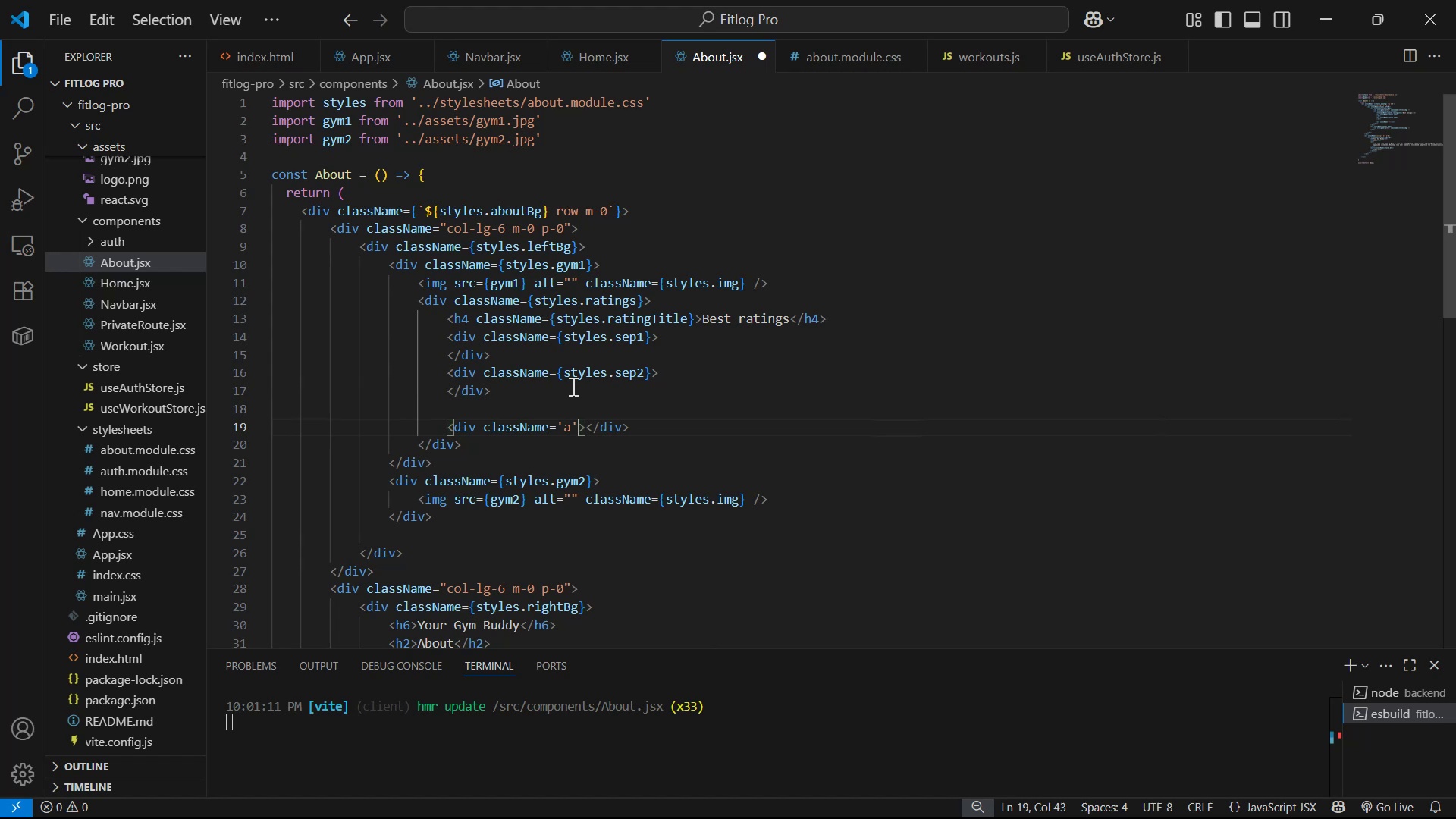 
key(ArrowRight)
 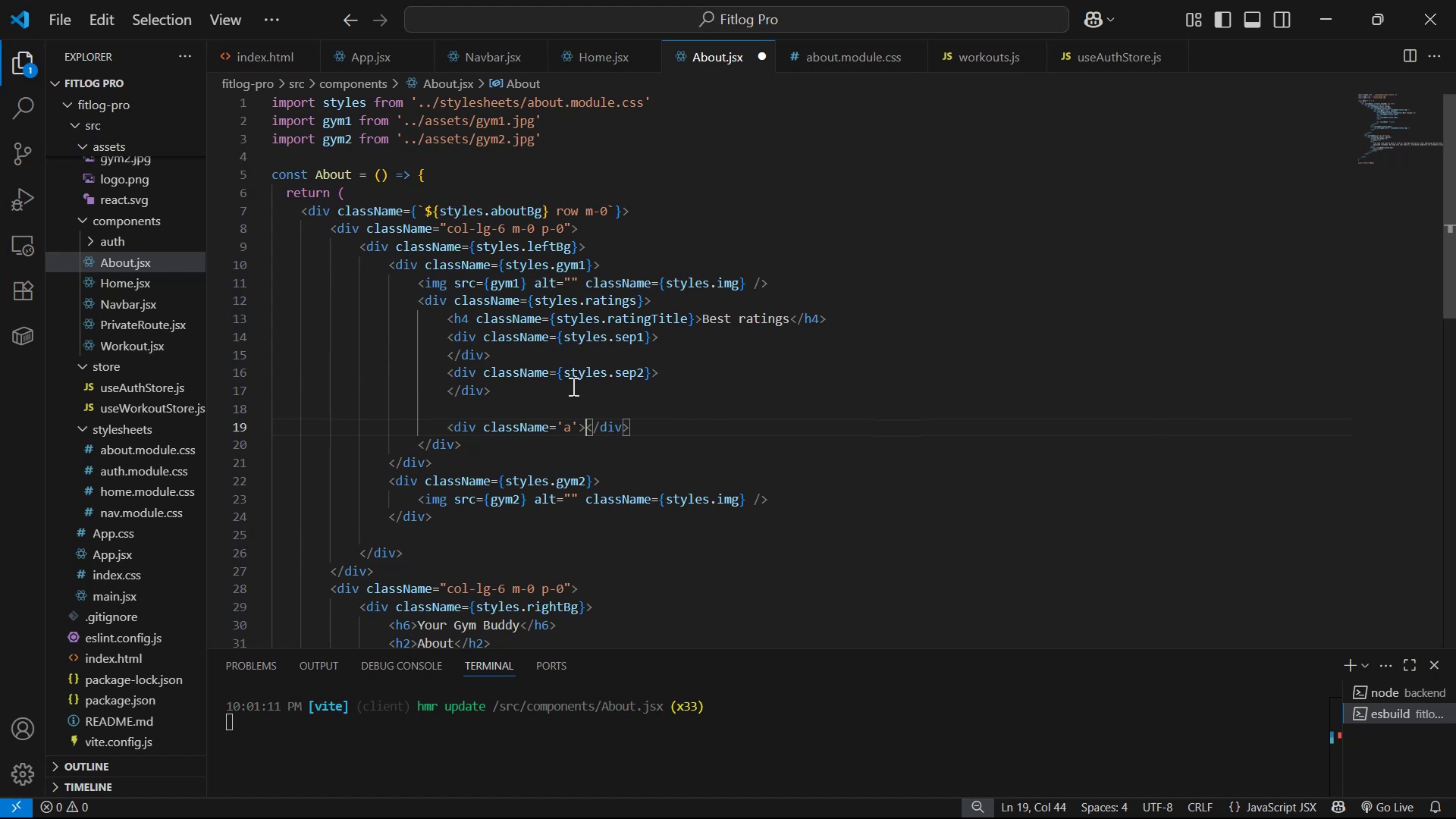 
key(ArrowLeft)
 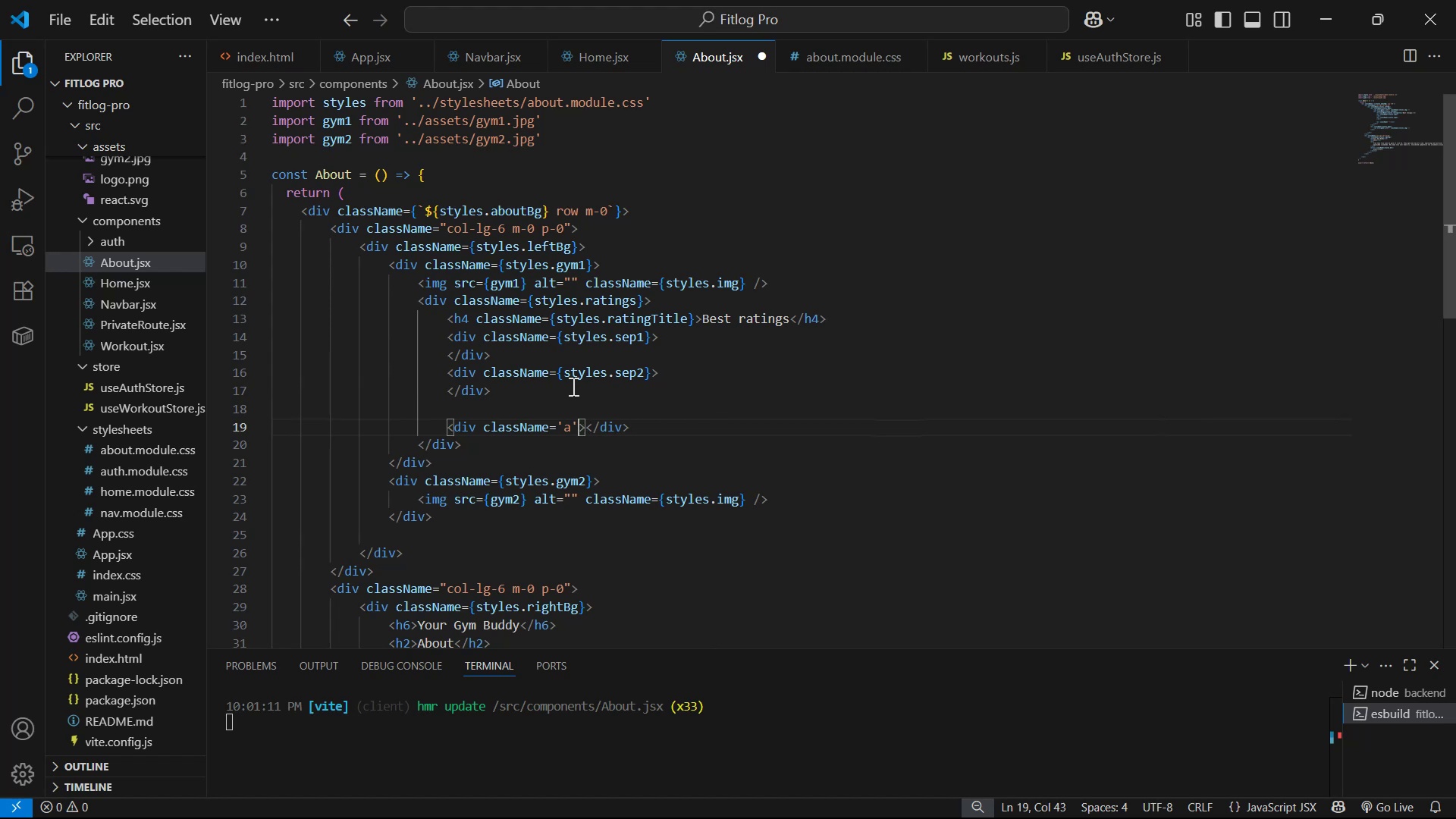 
key(Backspace)
key(Backspace)
key(Backspace)
type({sty)
 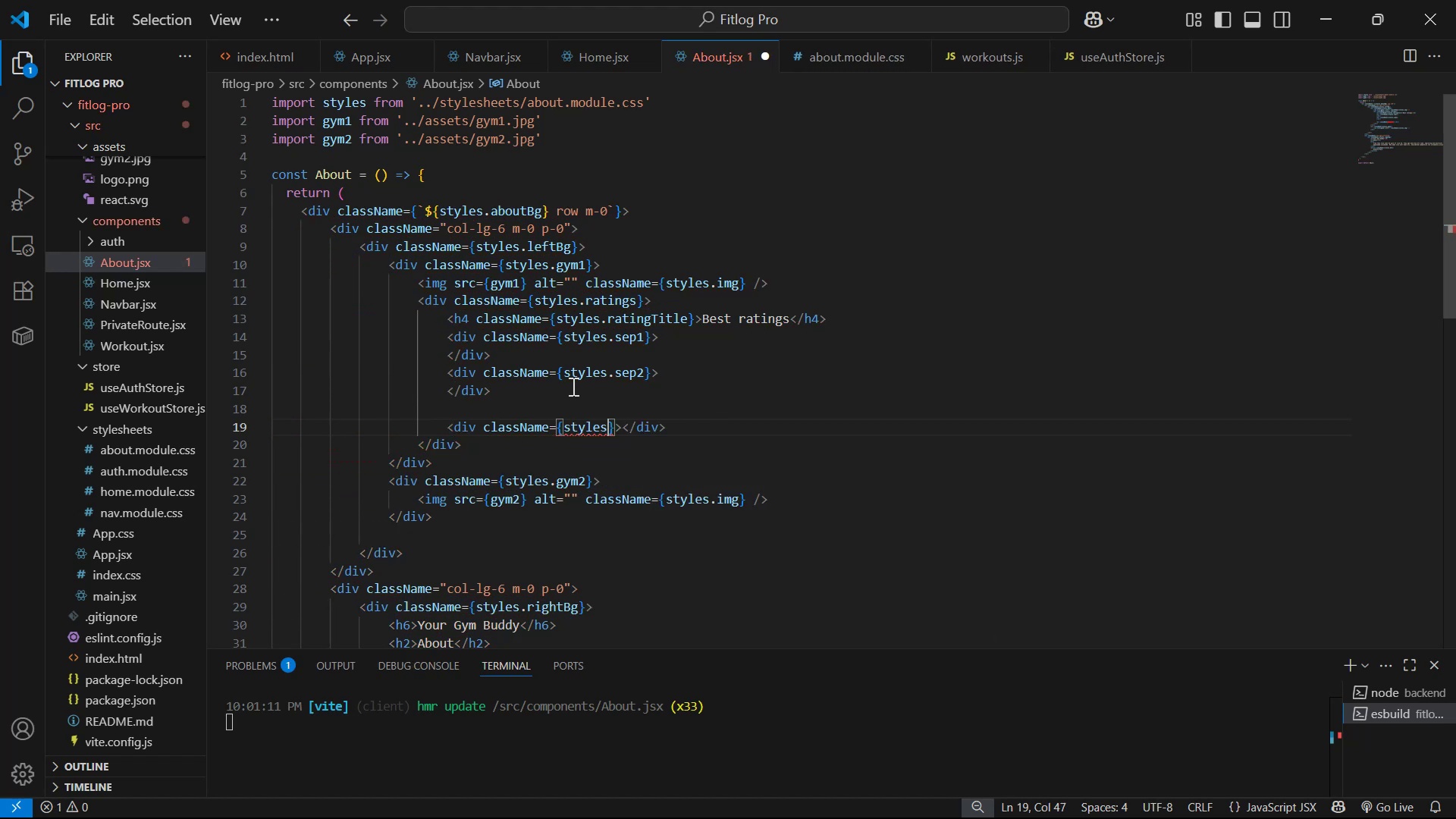 
 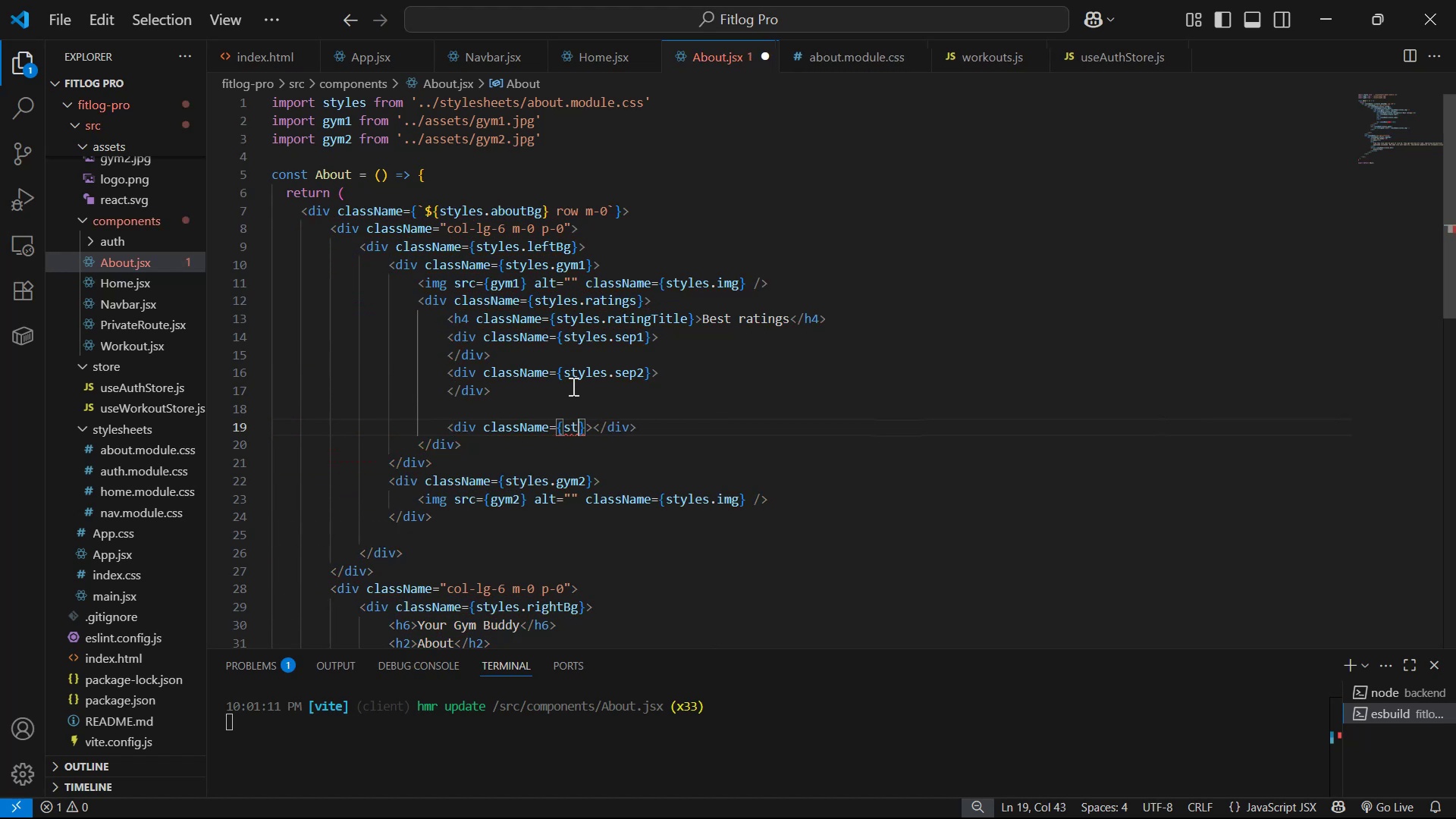 
key(Enter)
 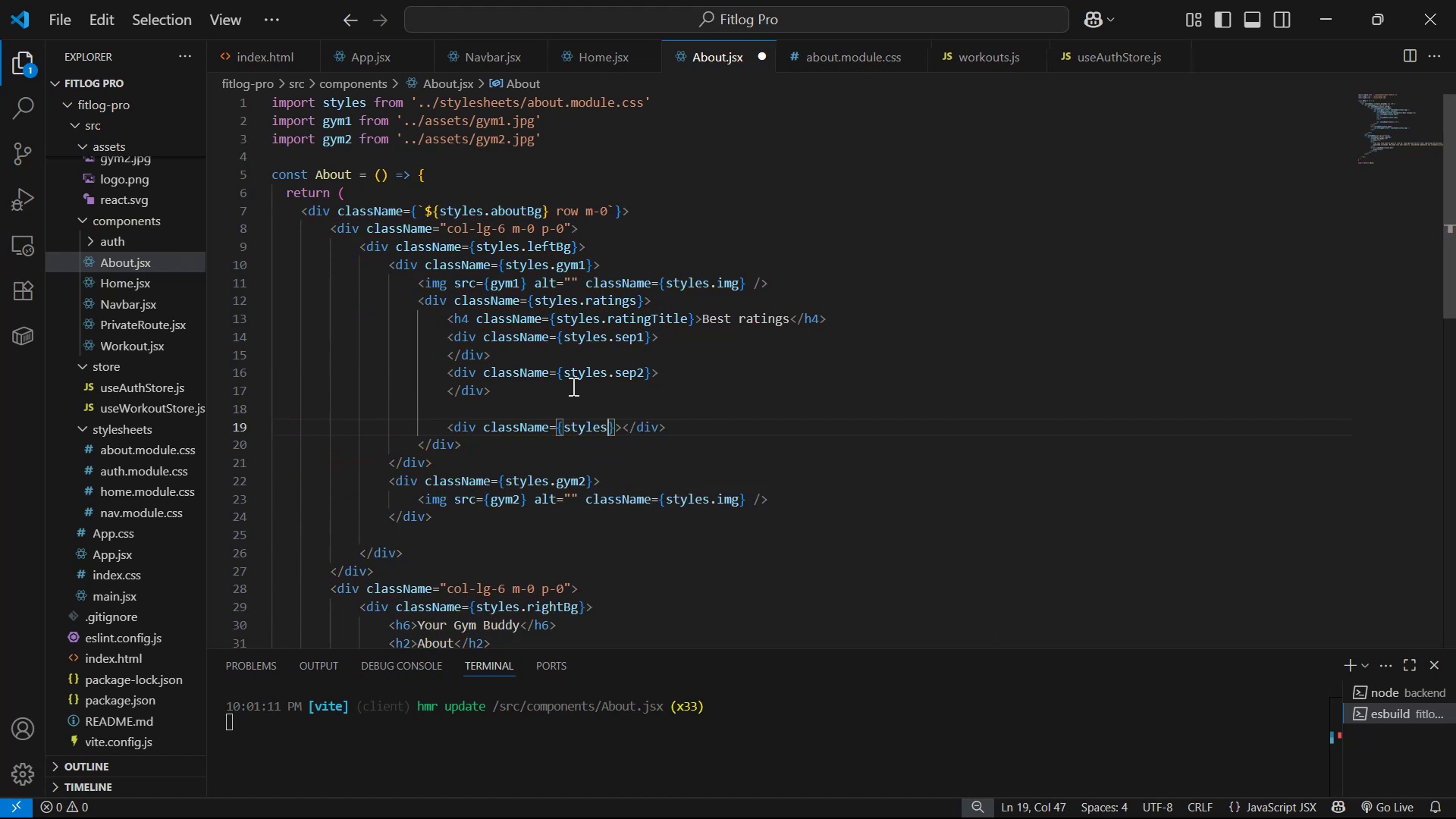 
type(.emojie)
key(Backspace)
type(s )
key(Backspace)
 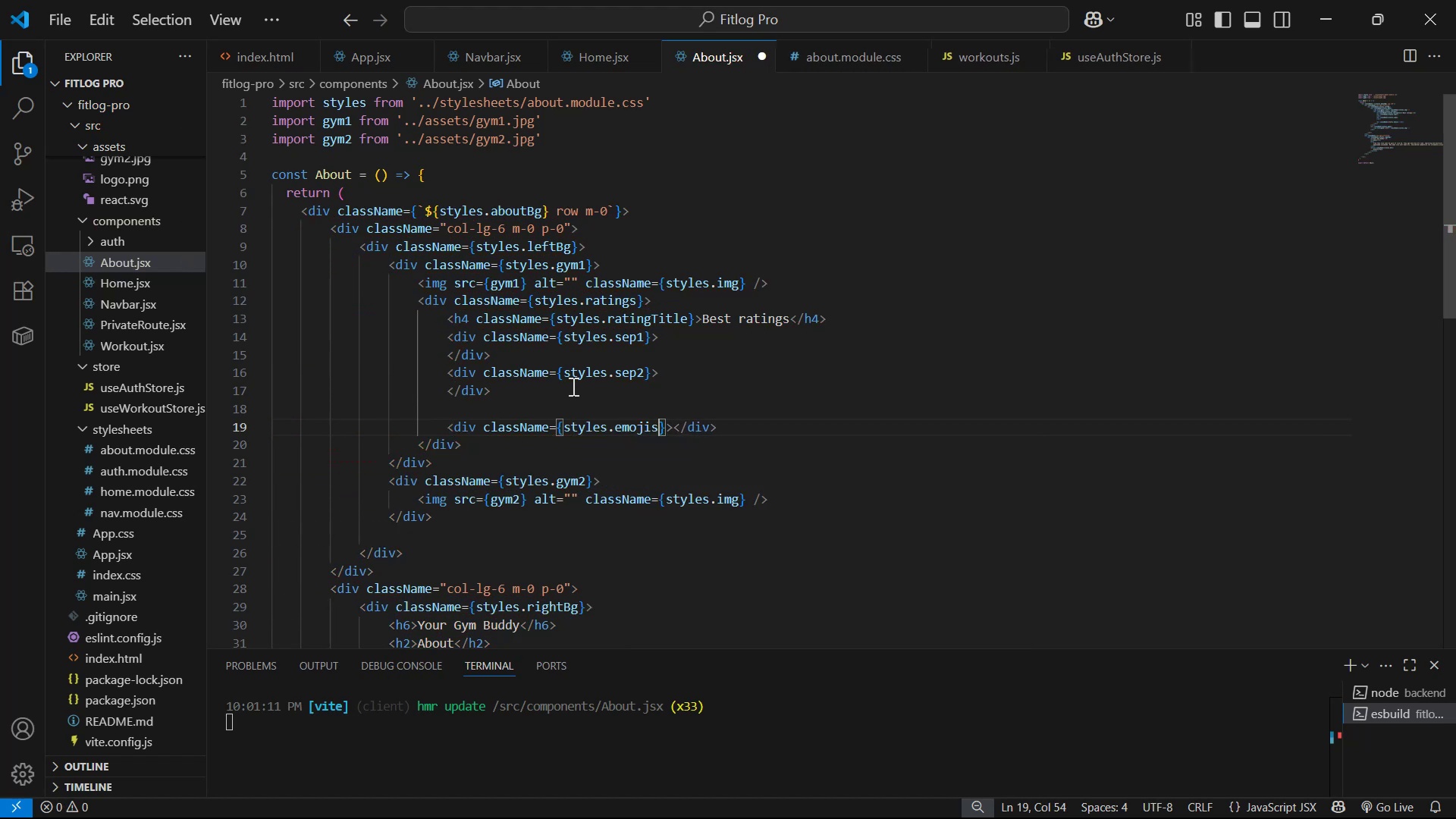 
key(ArrowRight)
 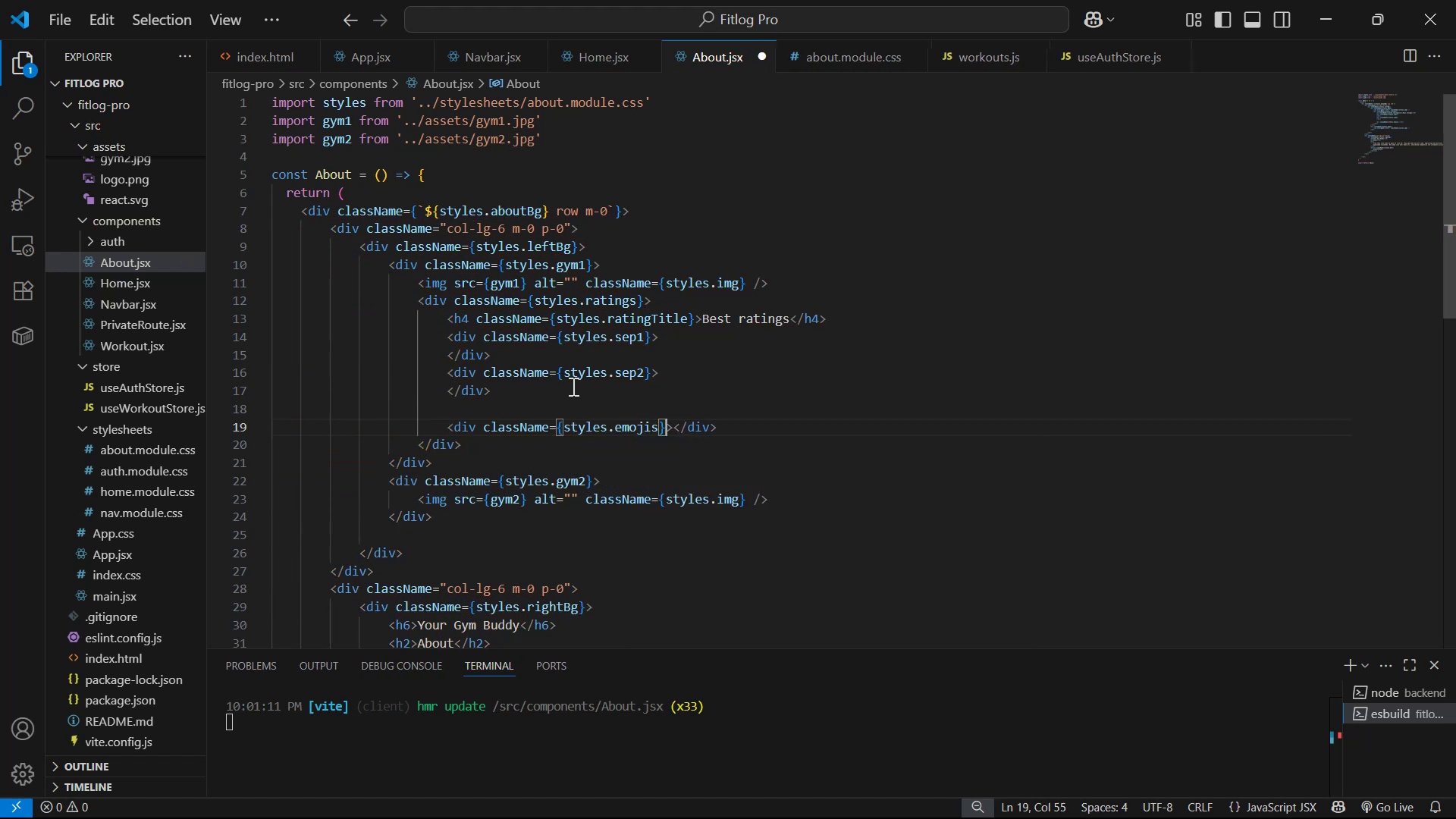 
key(ArrowRight)
 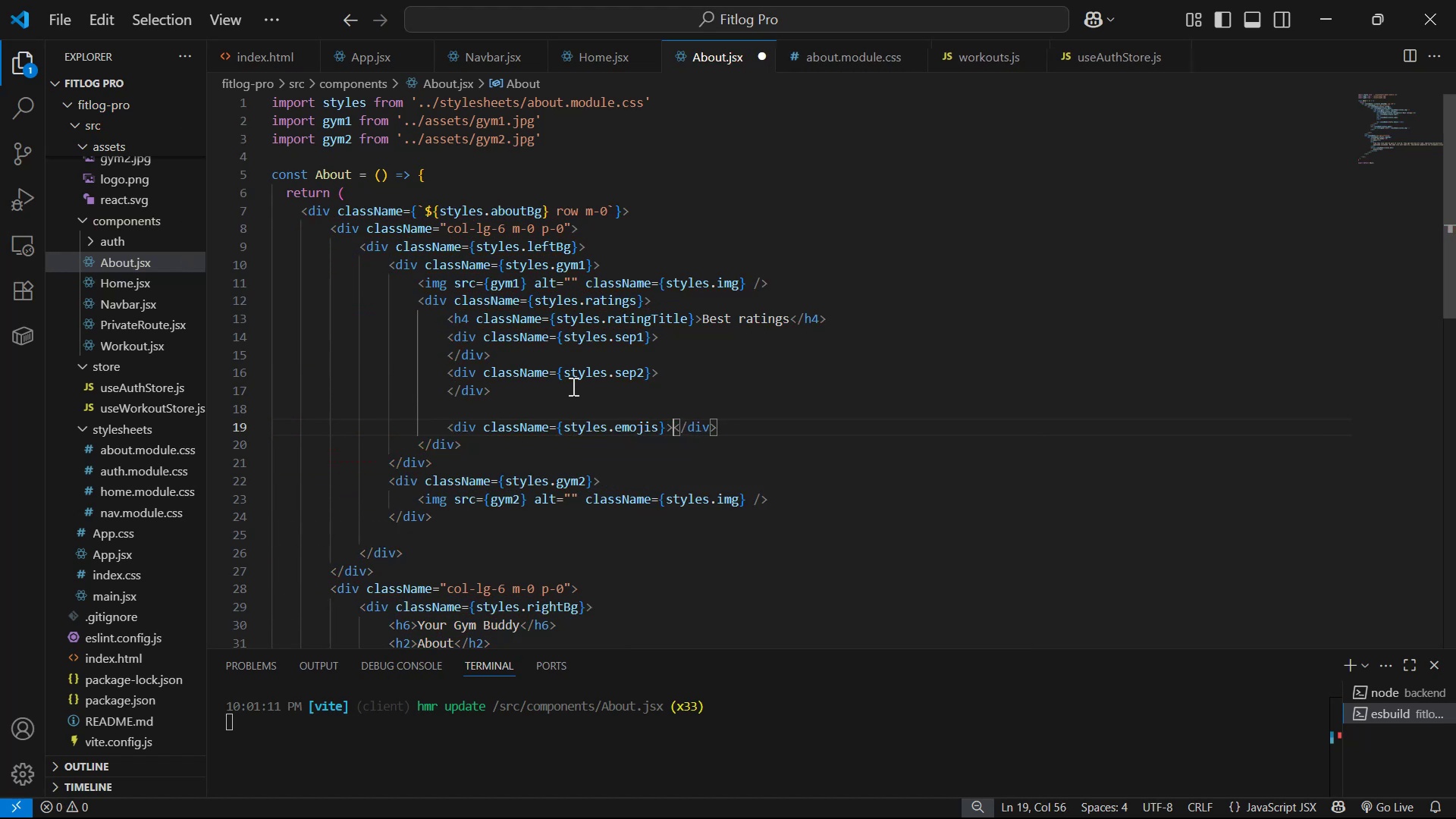 
key(Enter)
 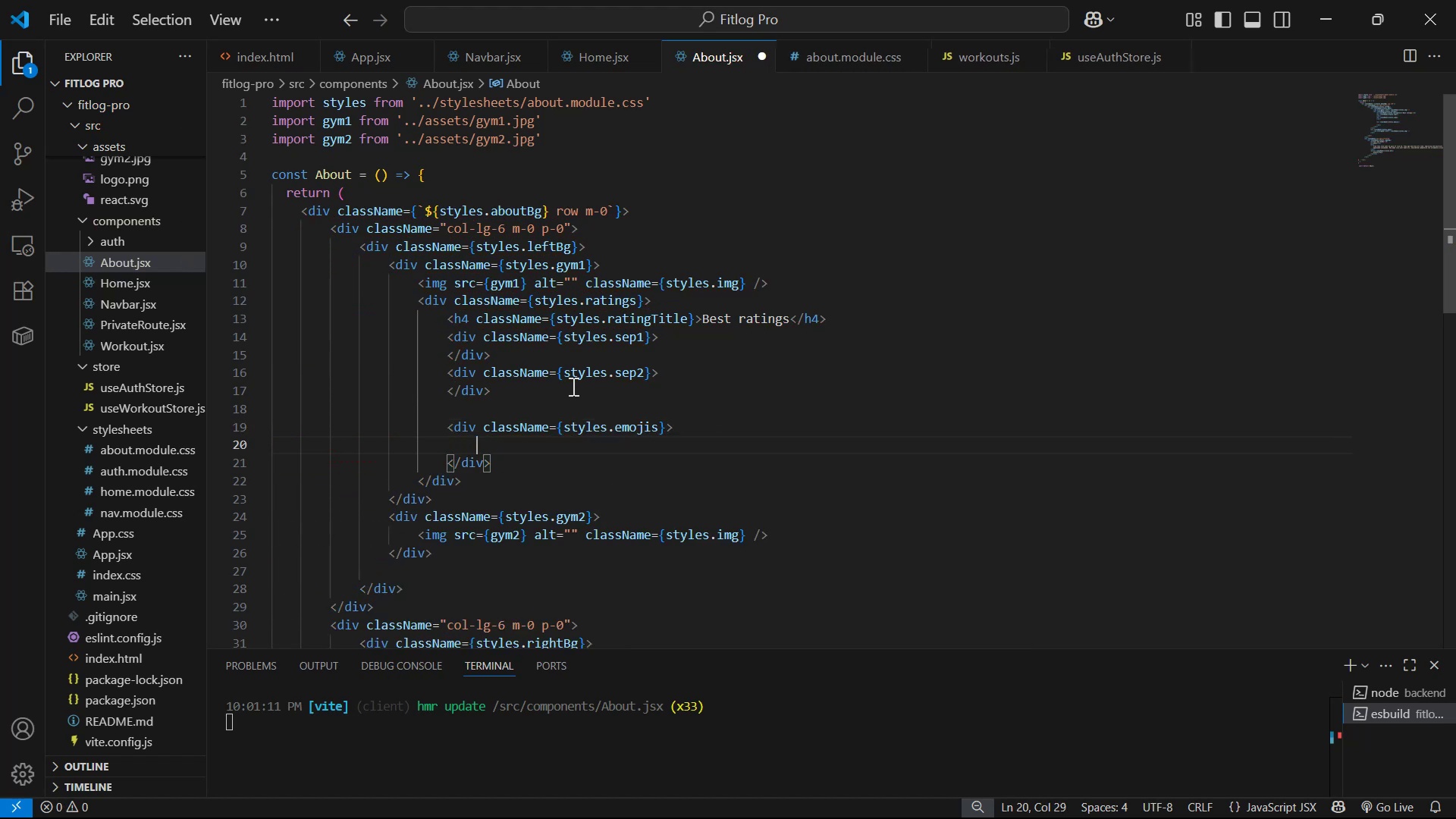 
key(Control+V)
 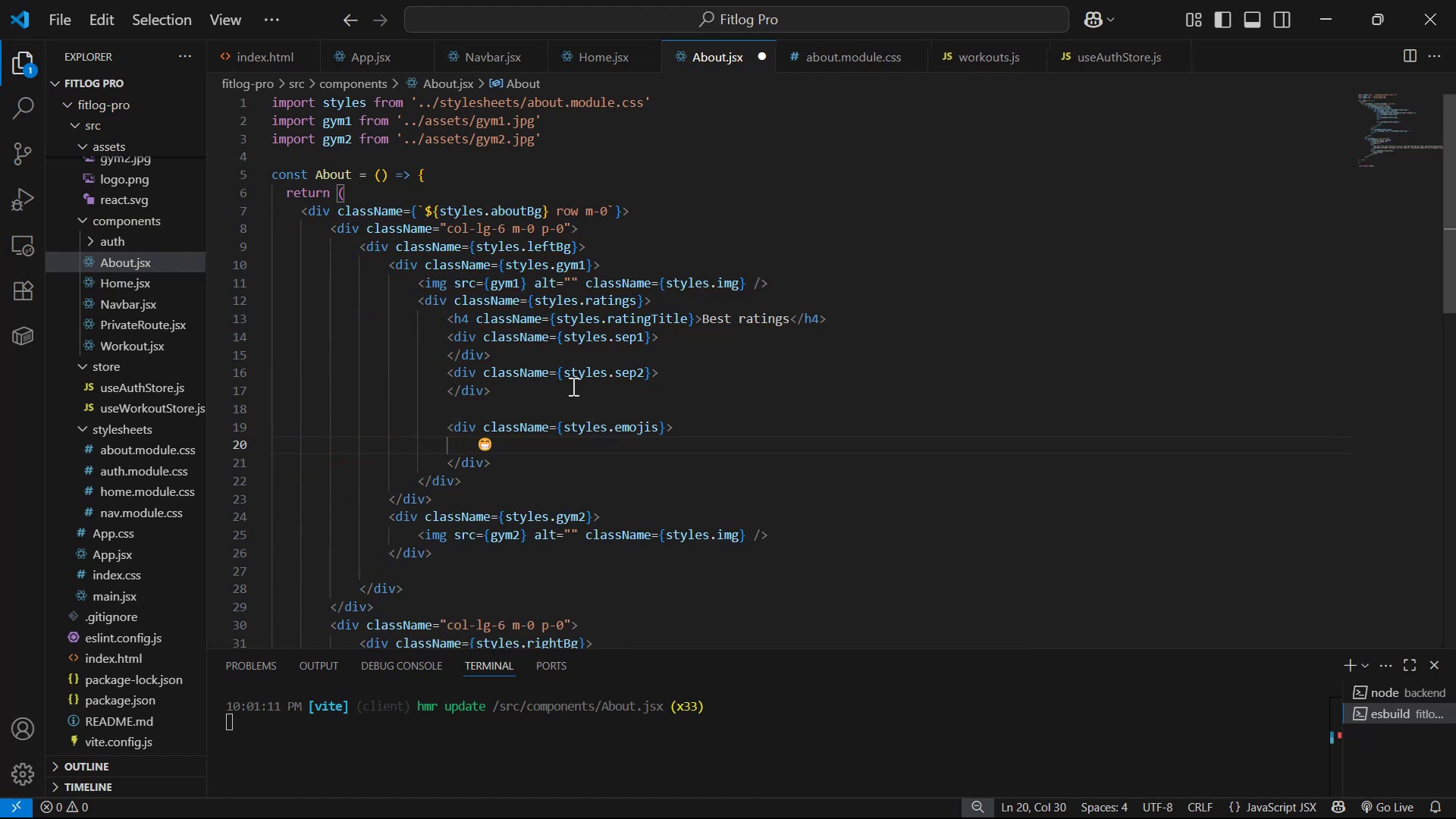 
key(Alt+AltLeft)
 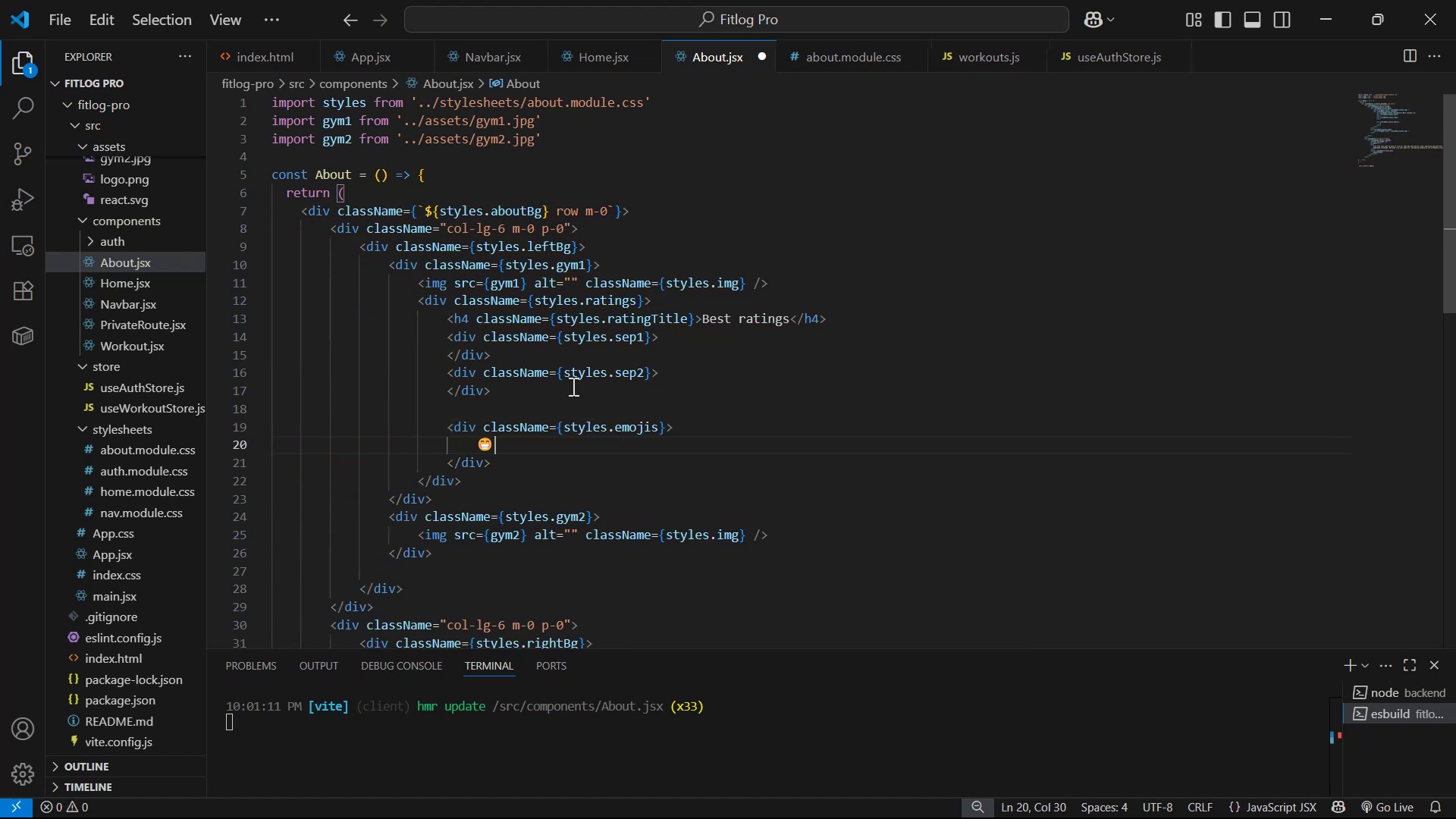 
key(Alt+Tab)
 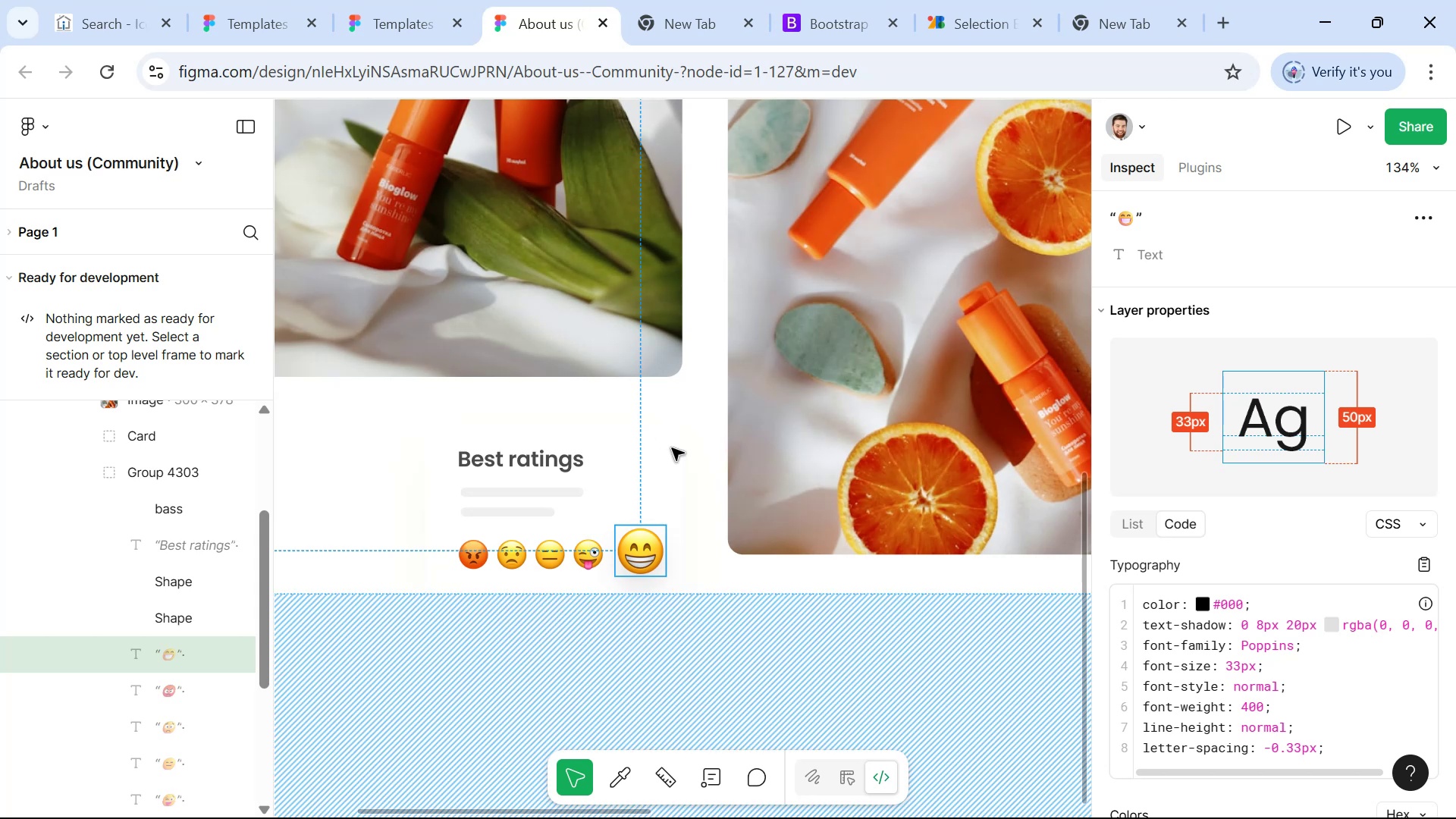 
key(Alt+AltLeft)
 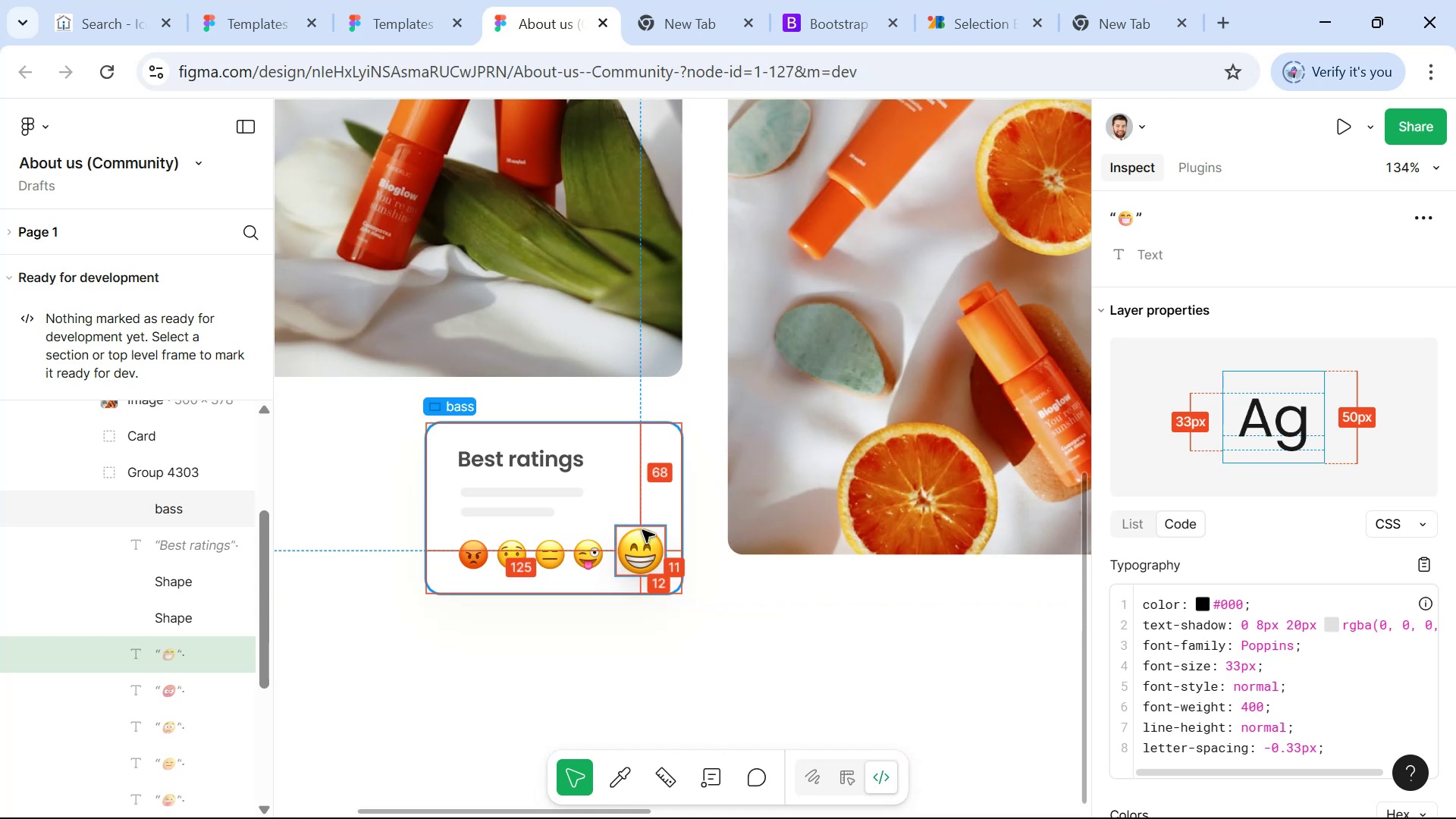 
hold_key(key=Tab, duration=18.36)
 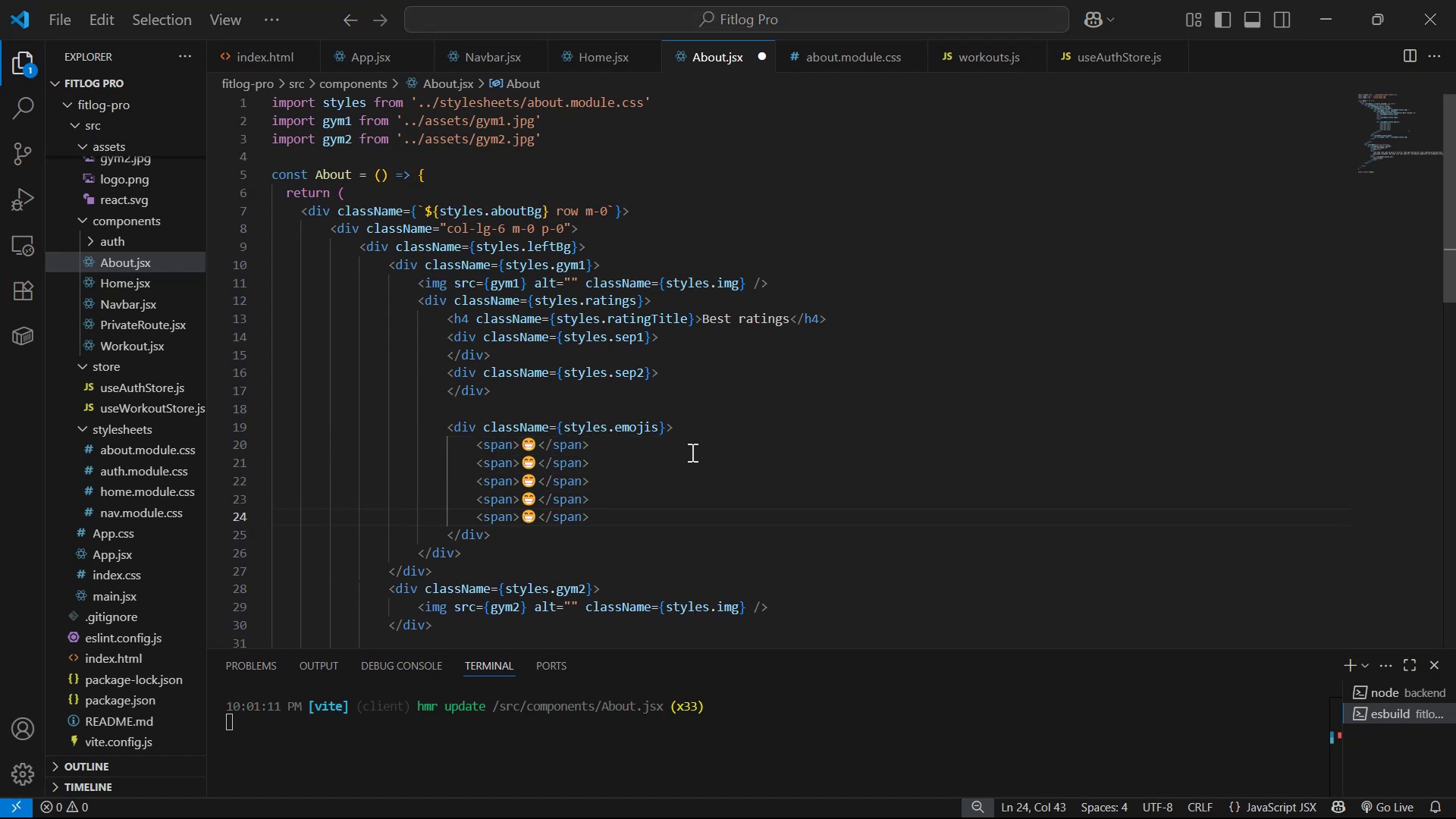 
left_click([478, 444])
 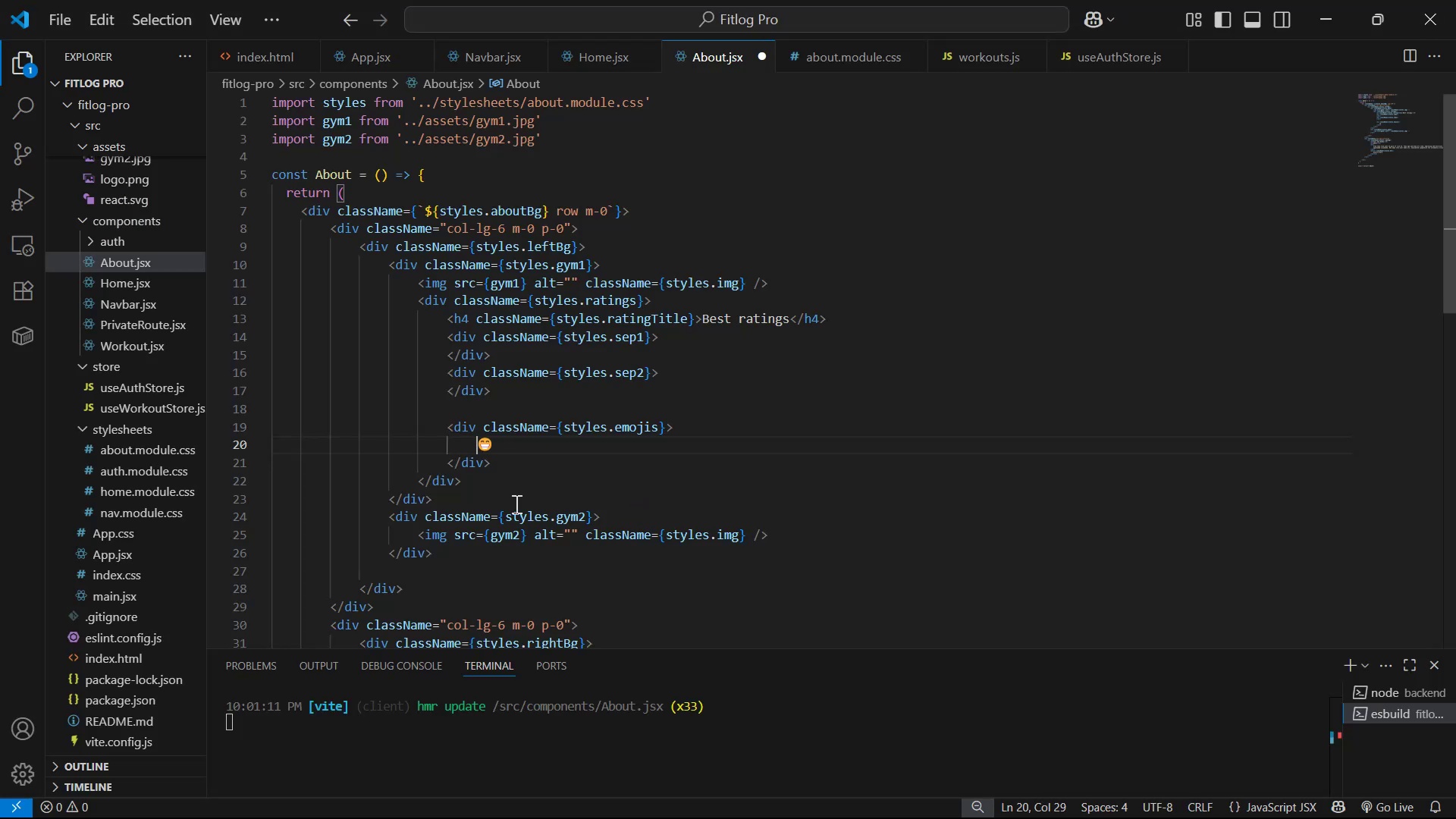 
type(spa)
 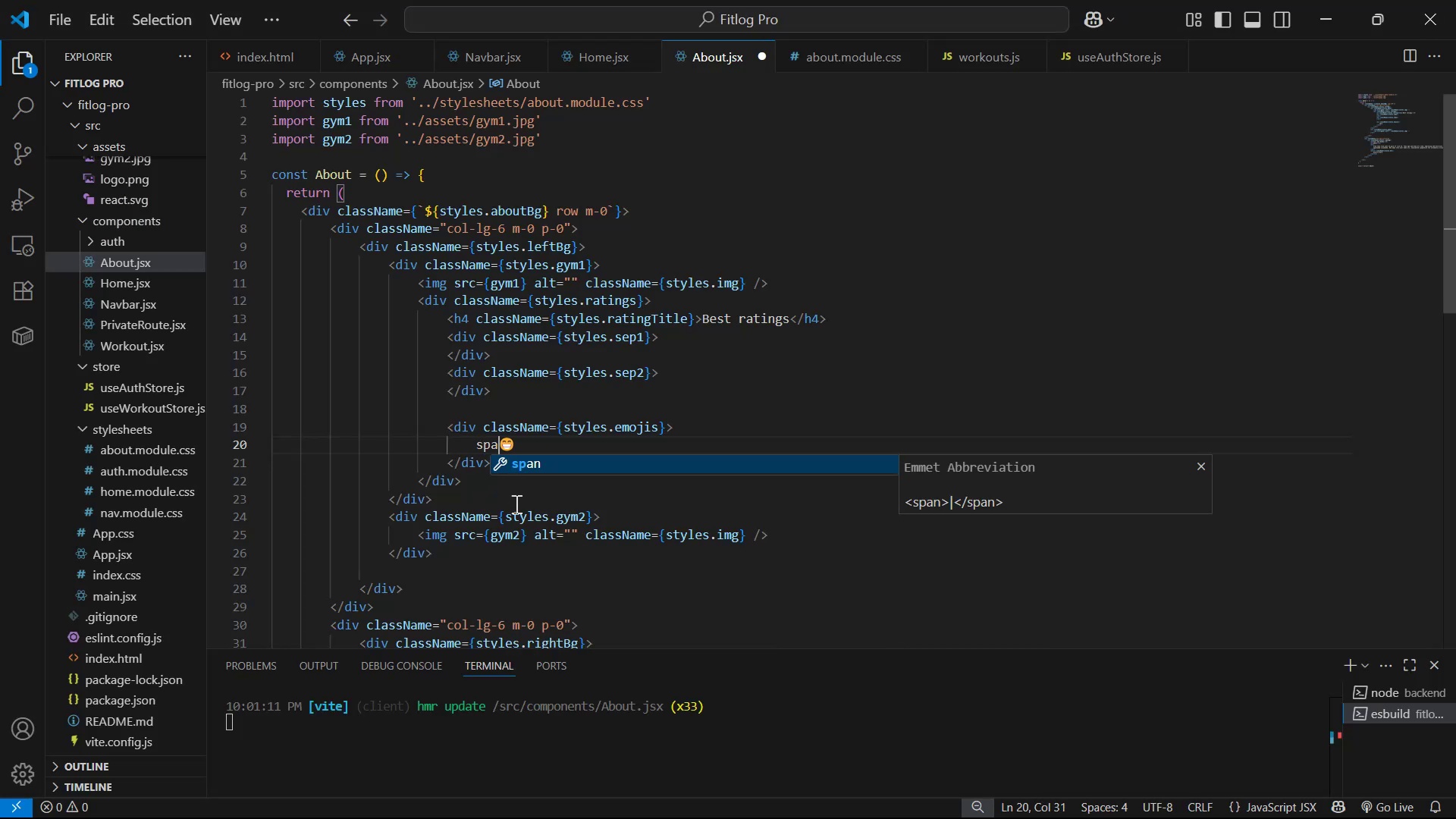 
key(Enter)
 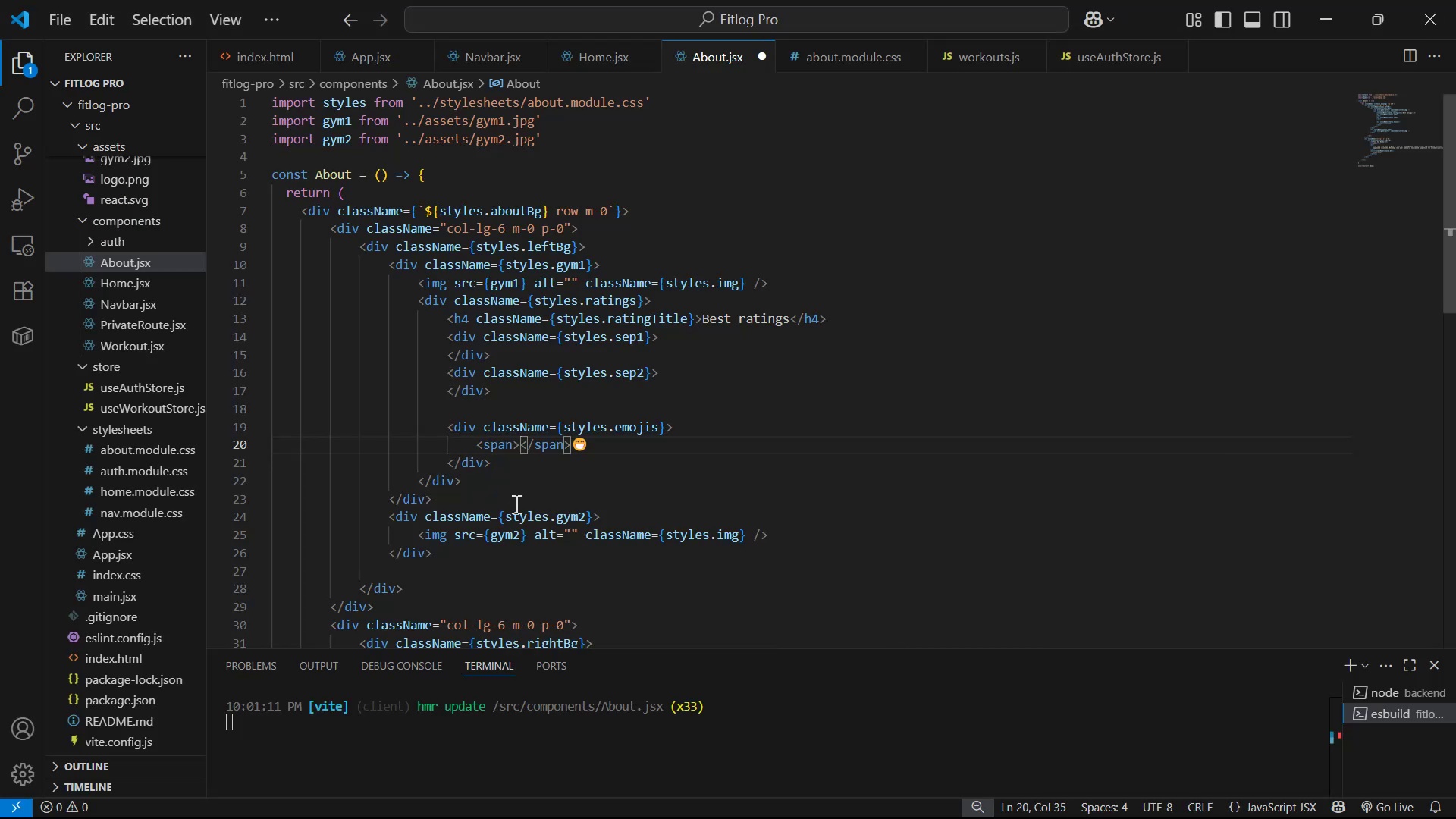 
left_click([598, 449])
 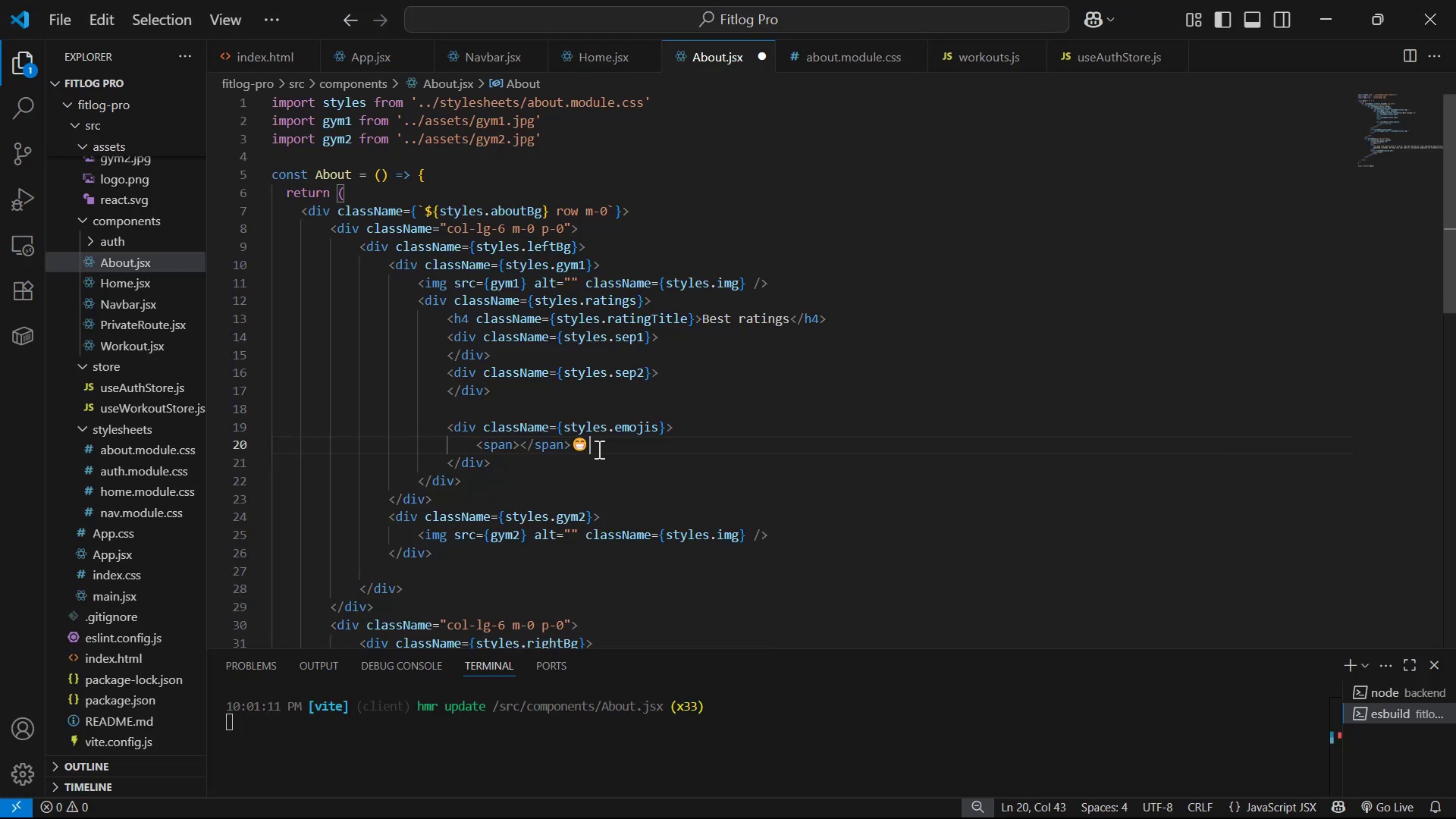 
key(Backspace)
 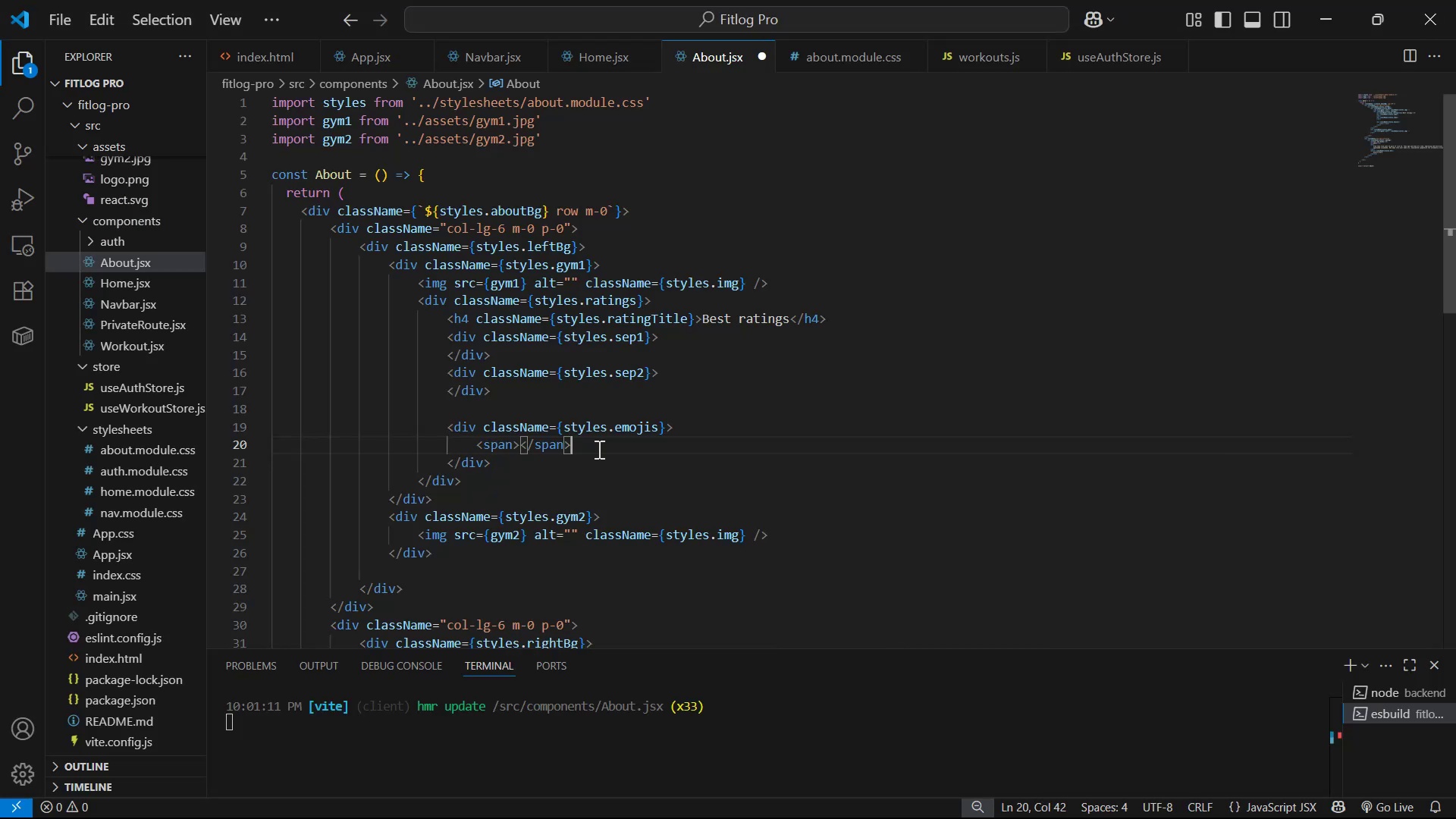 
key(ArrowLeft)
 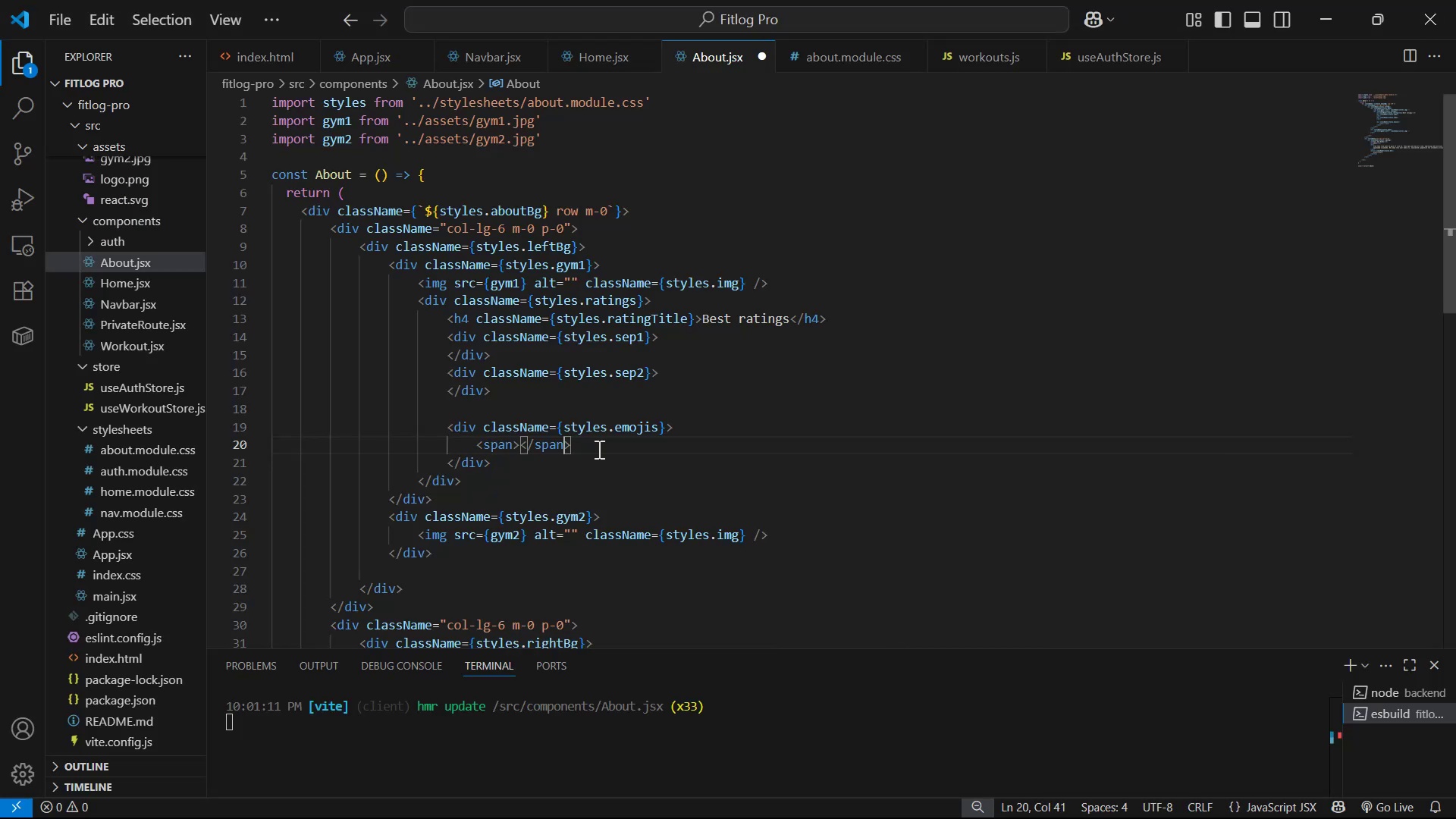 
key(ArrowLeft)
 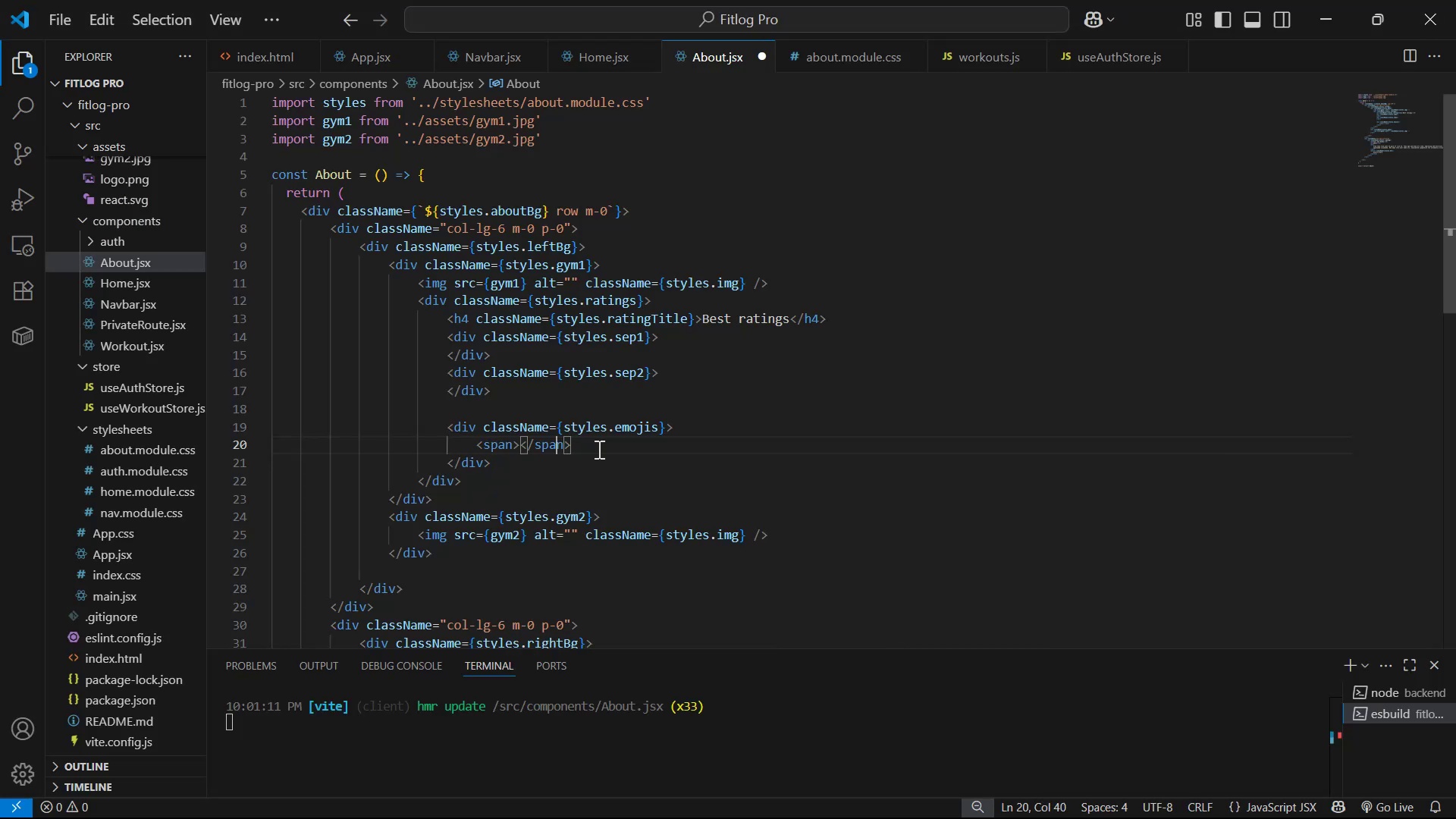 
key(ArrowLeft)
 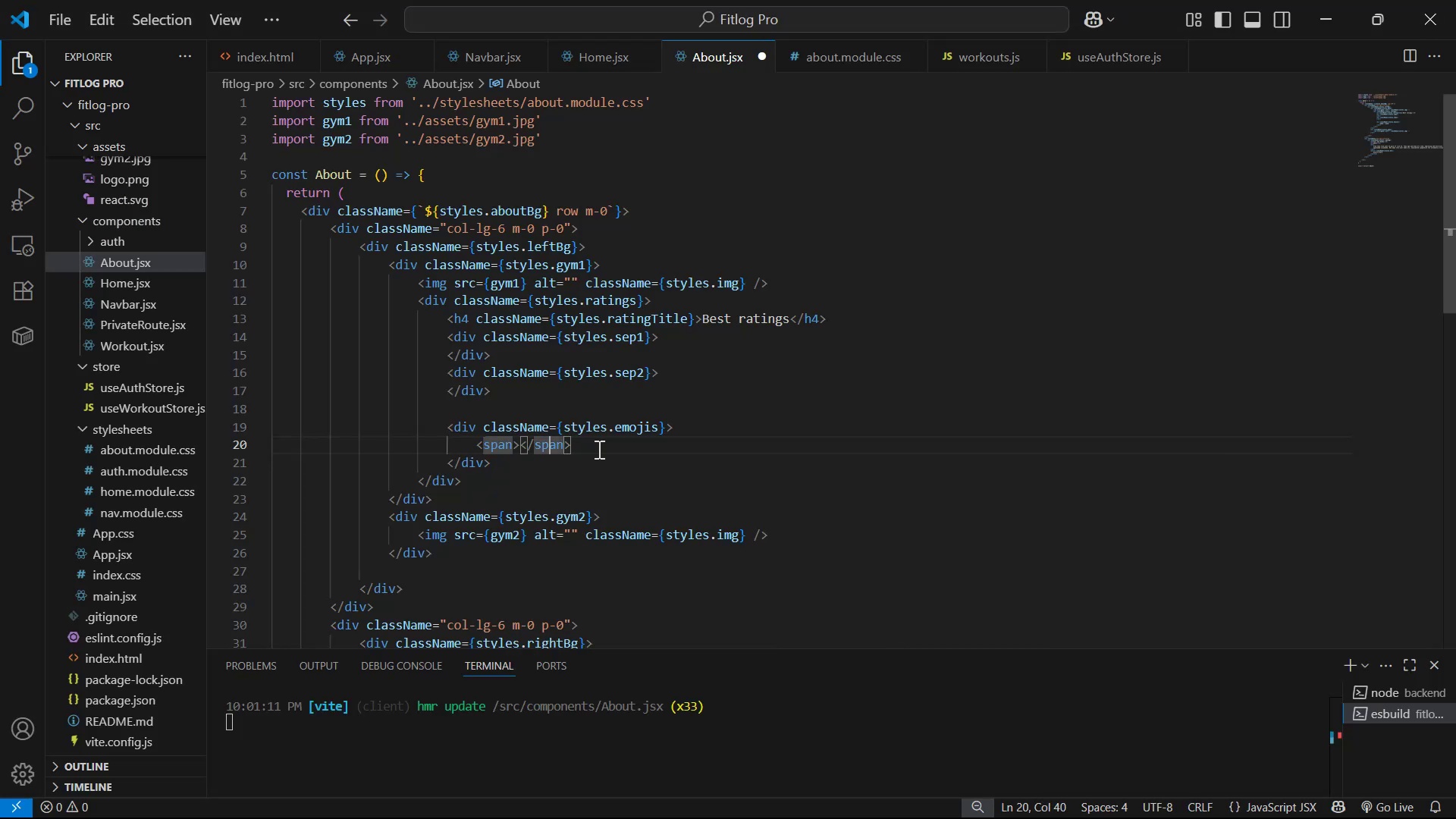 
key(ArrowLeft)
 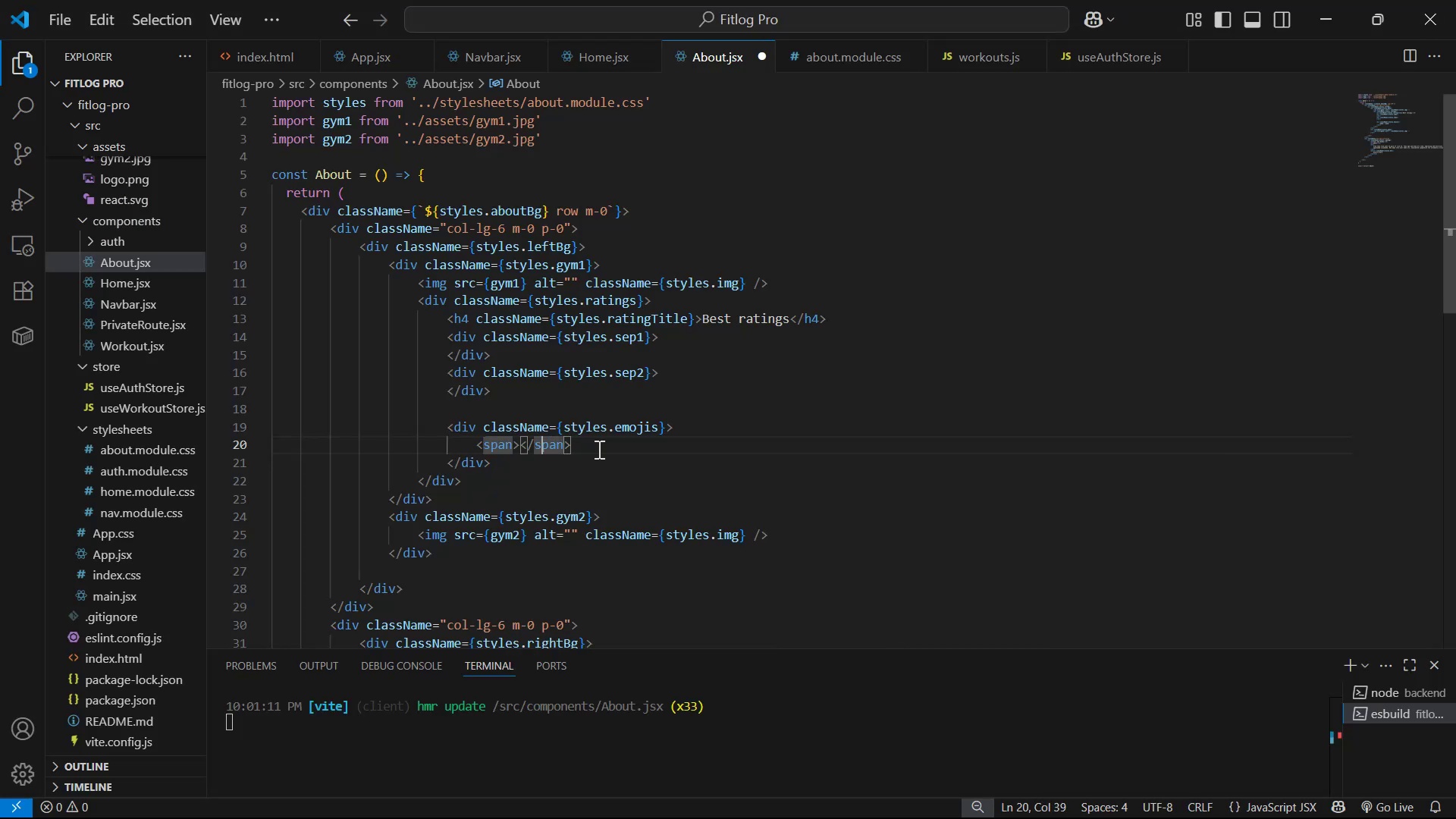 
key(ArrowLeft)
 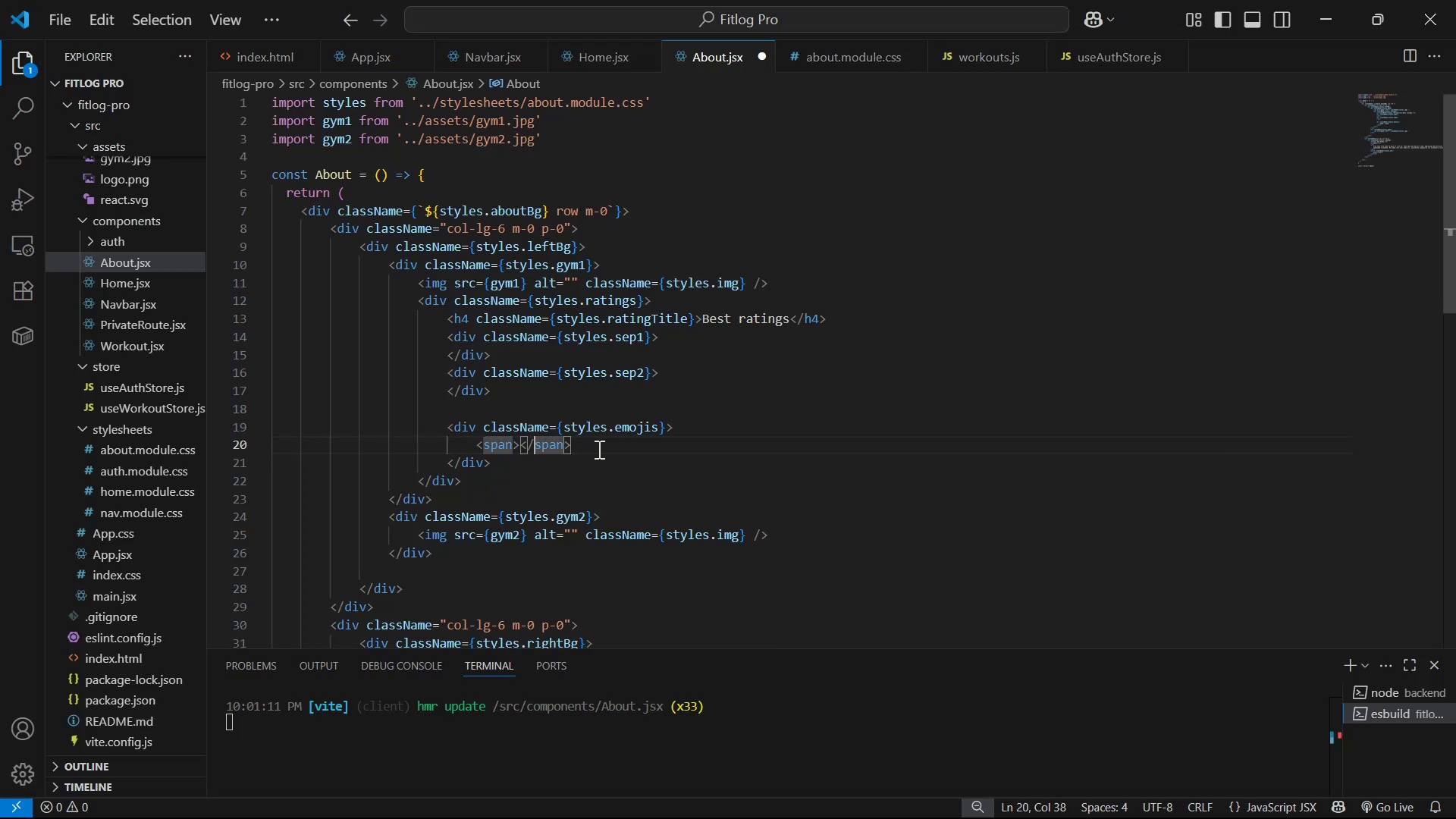 
key(ArrowLeft)
 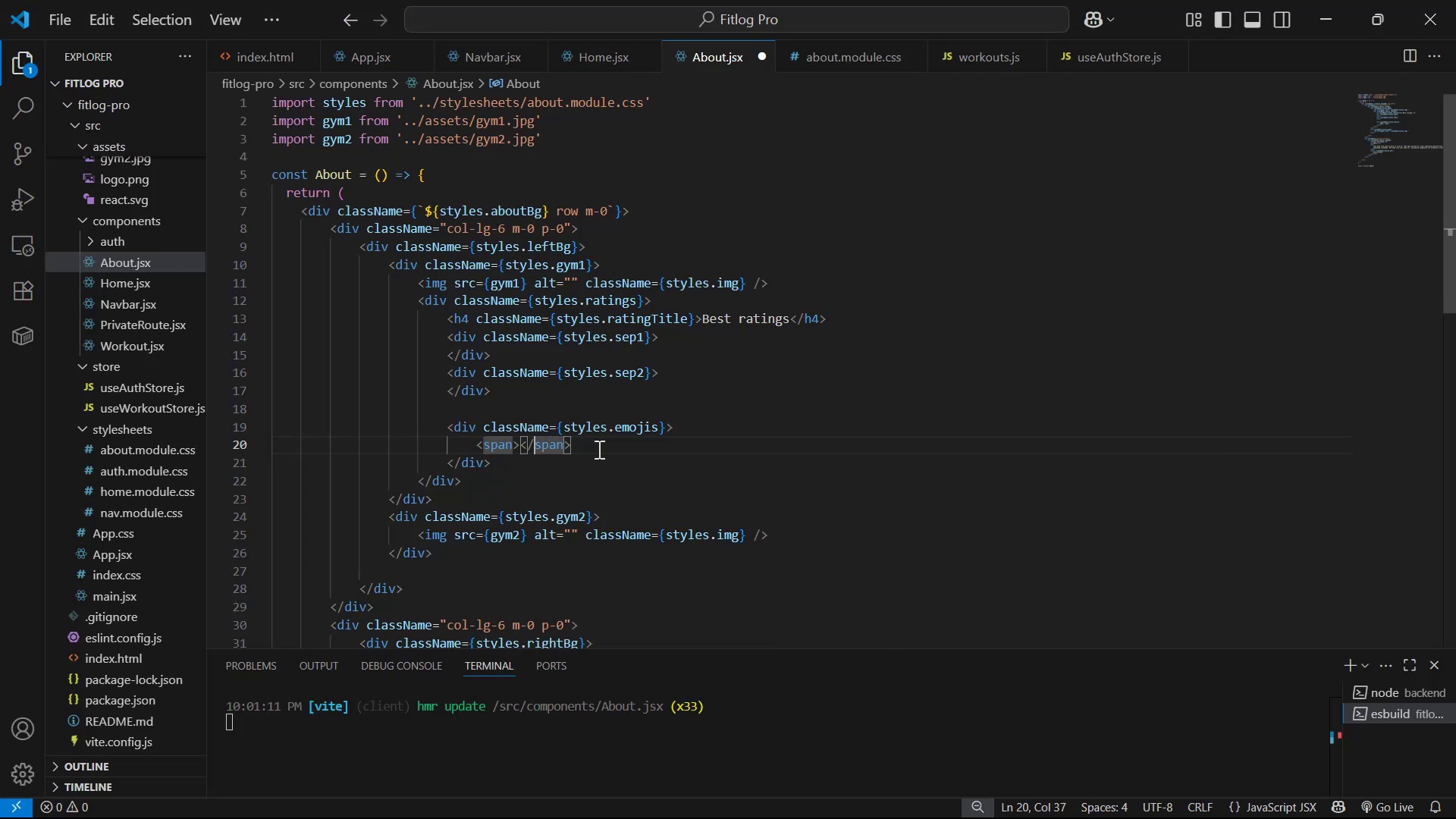 
key(ArrowLeft)
 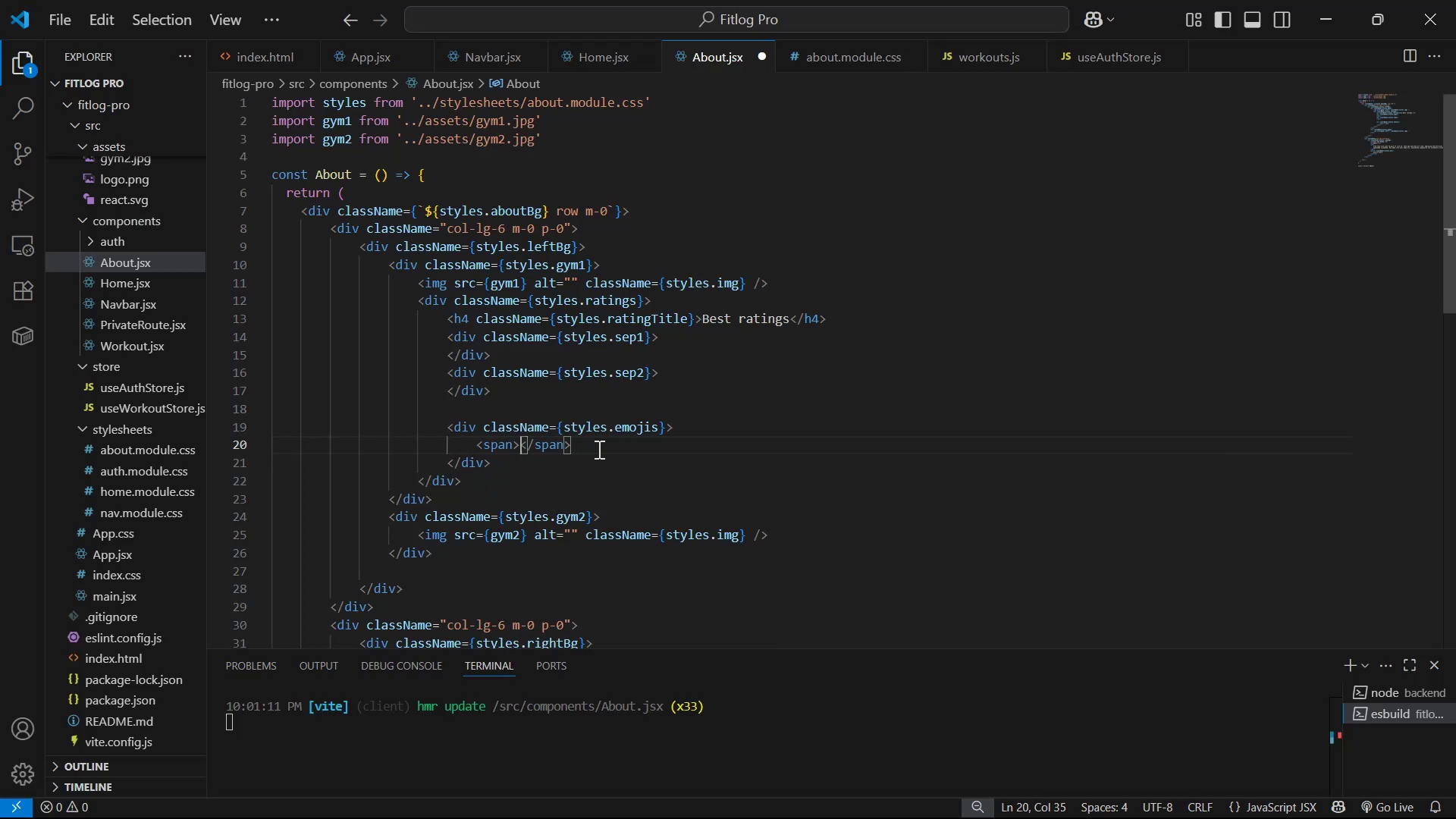 
key(Control+V)
 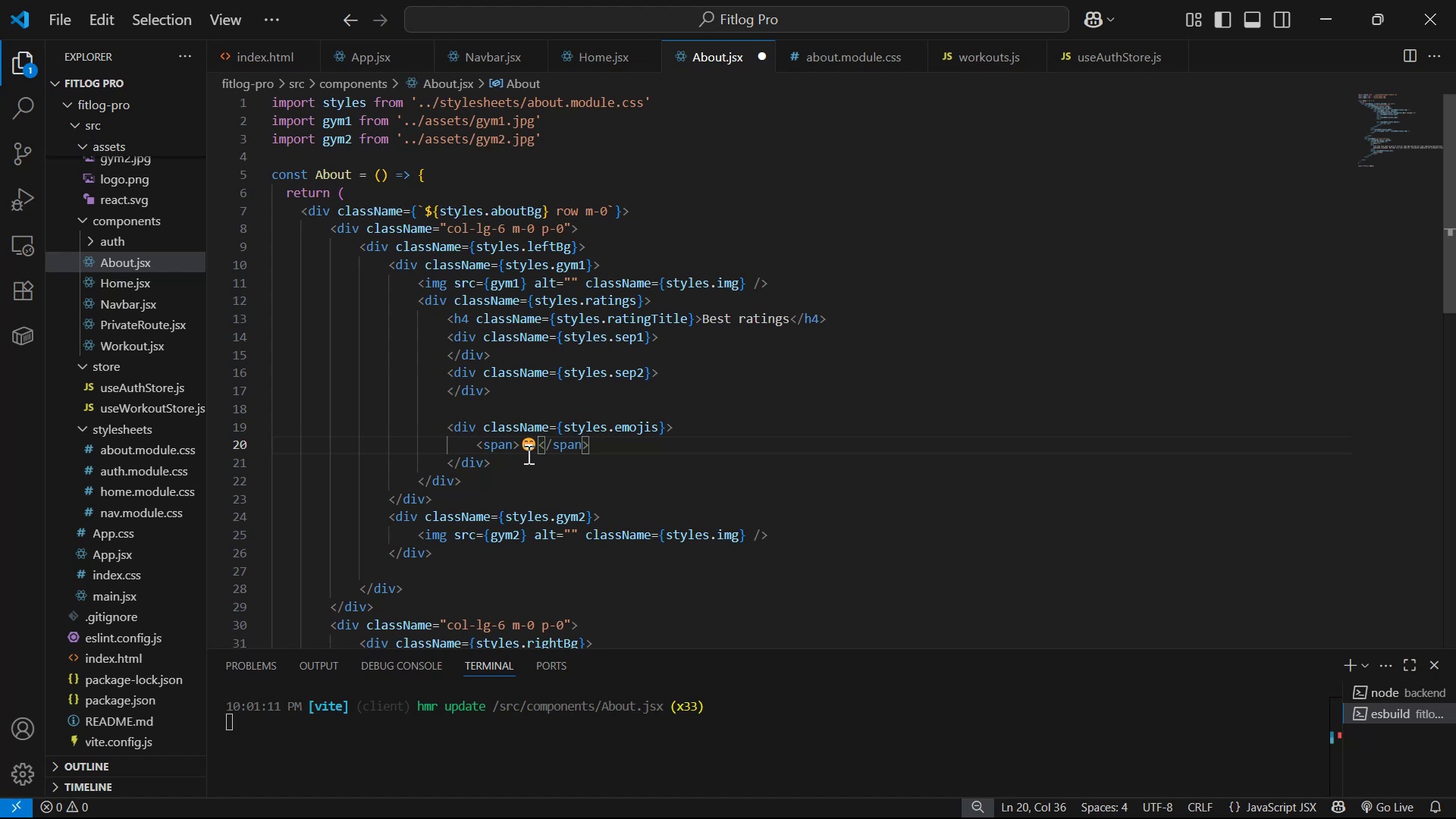 
left_click([513, 448])
 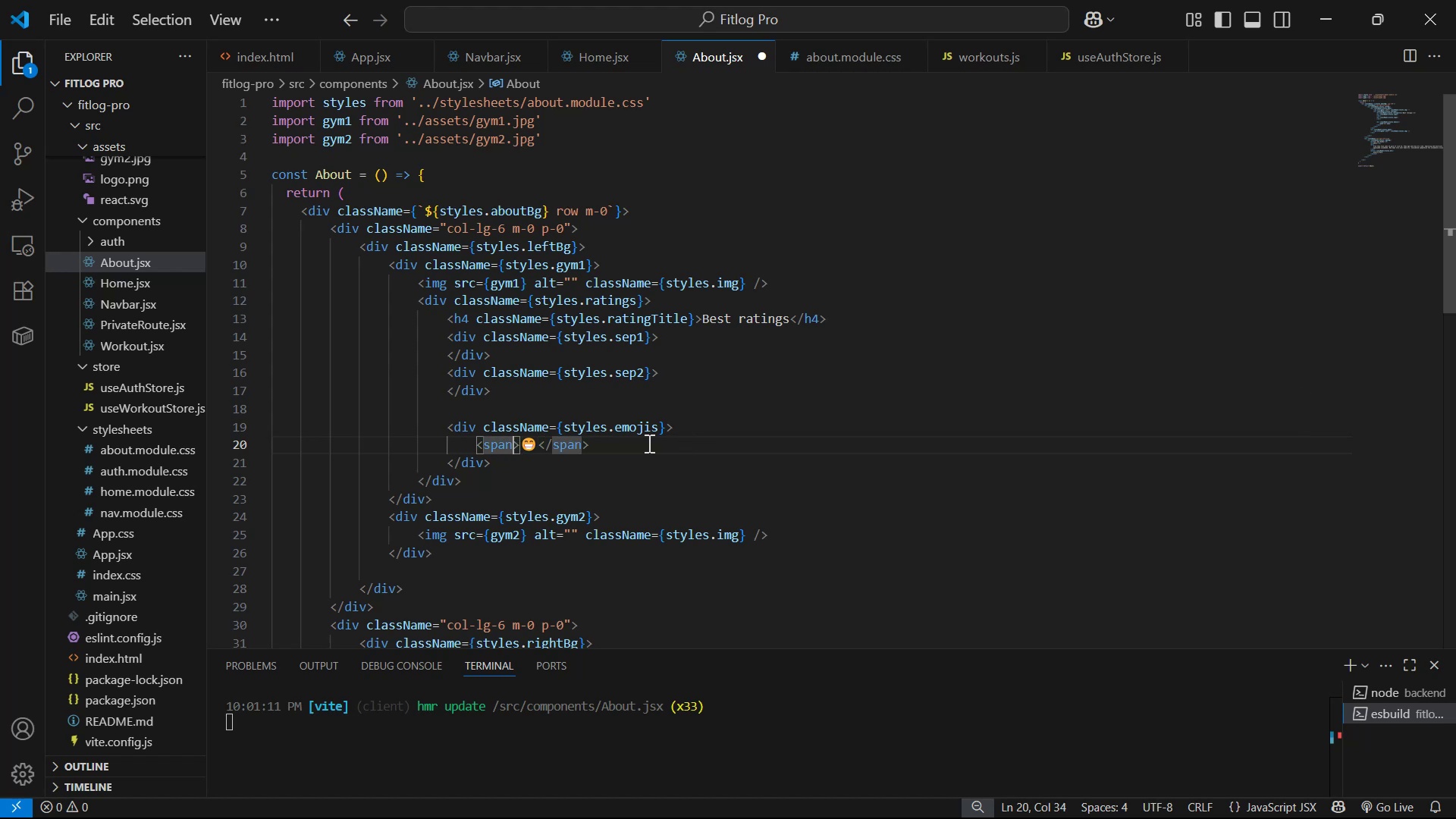 
left_click([648, 443])
 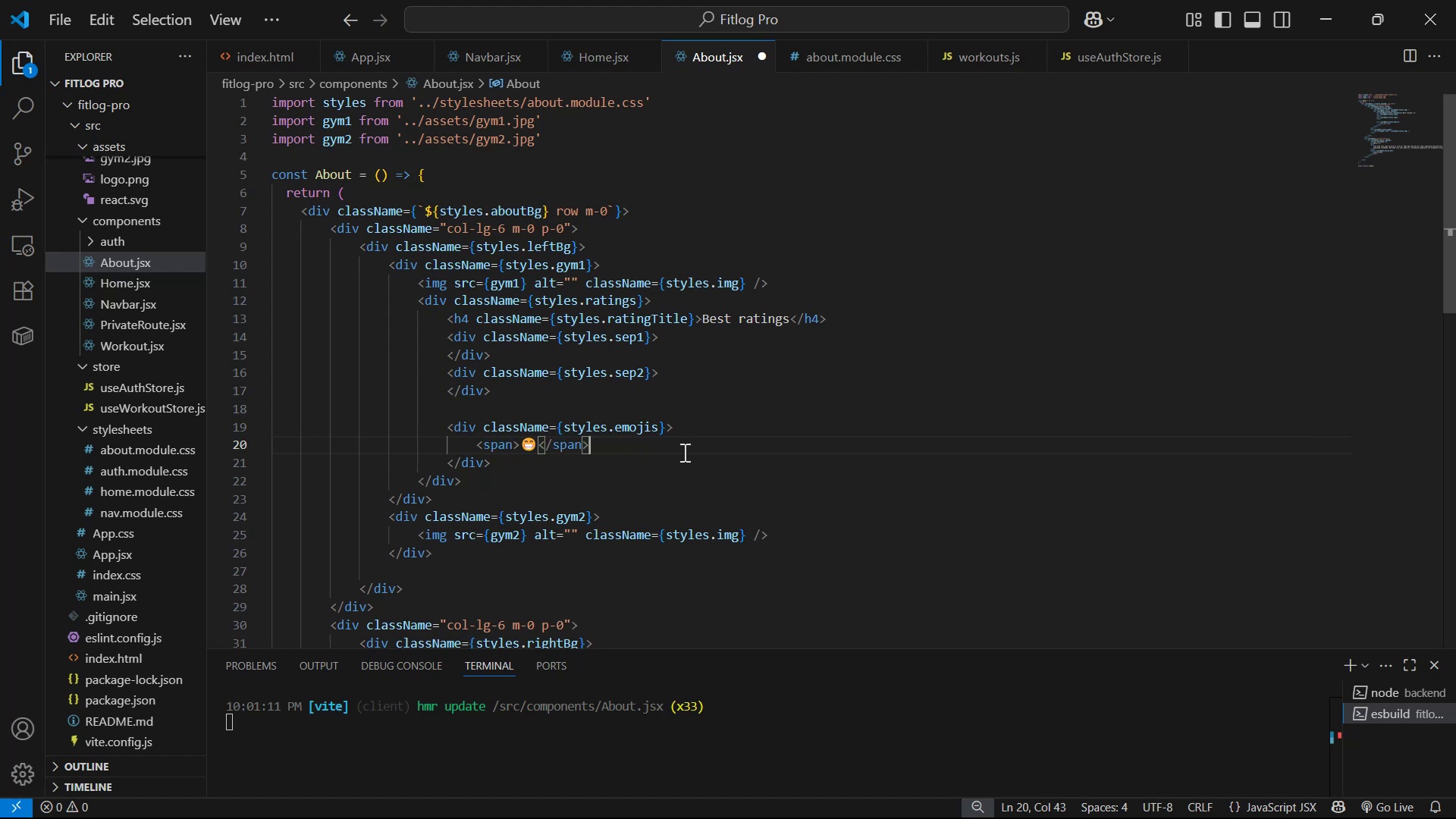 
key(Alt+Shift+ArrowDown)
 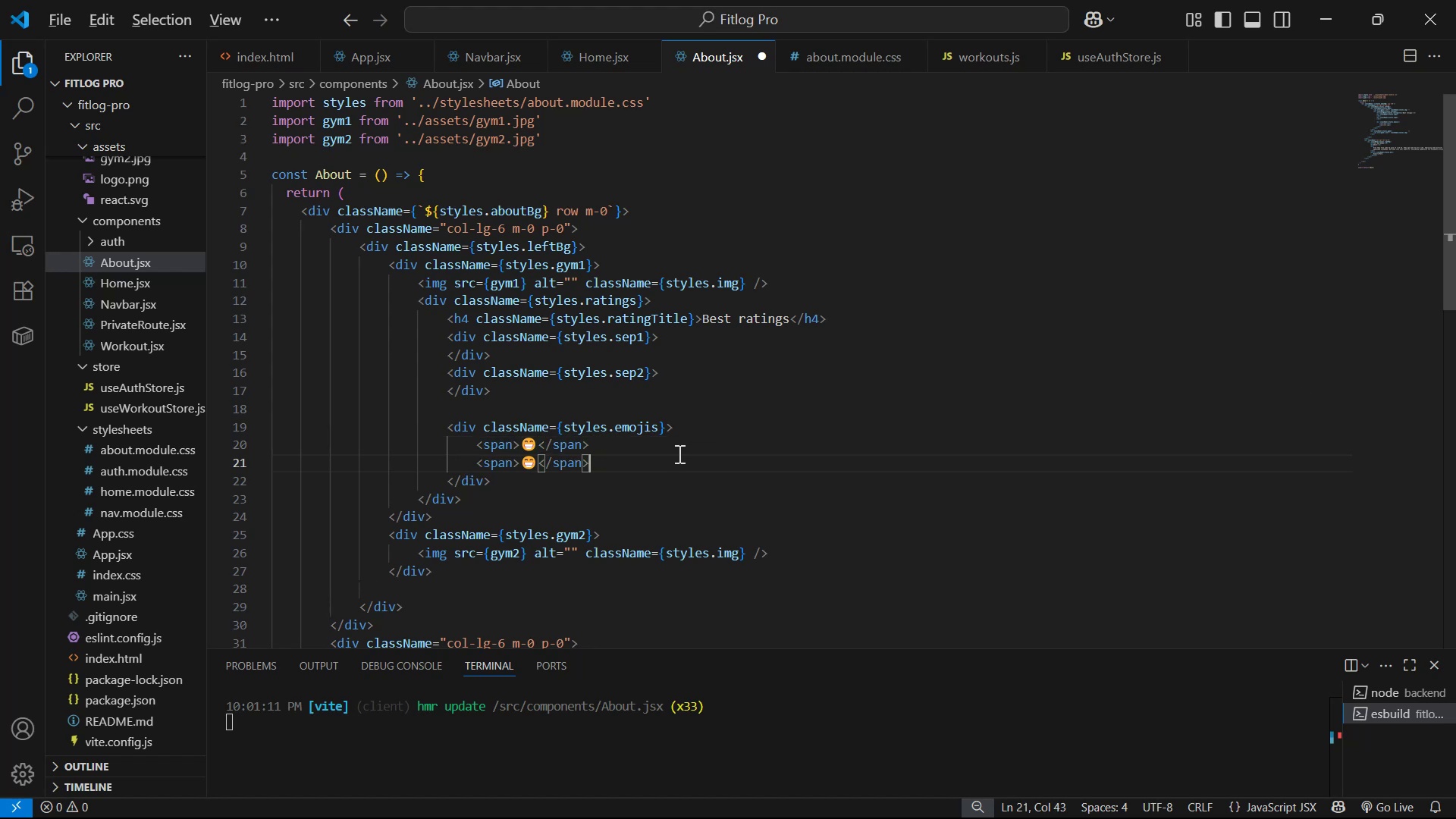 
key(Alt+Shift+ArrowDown)
 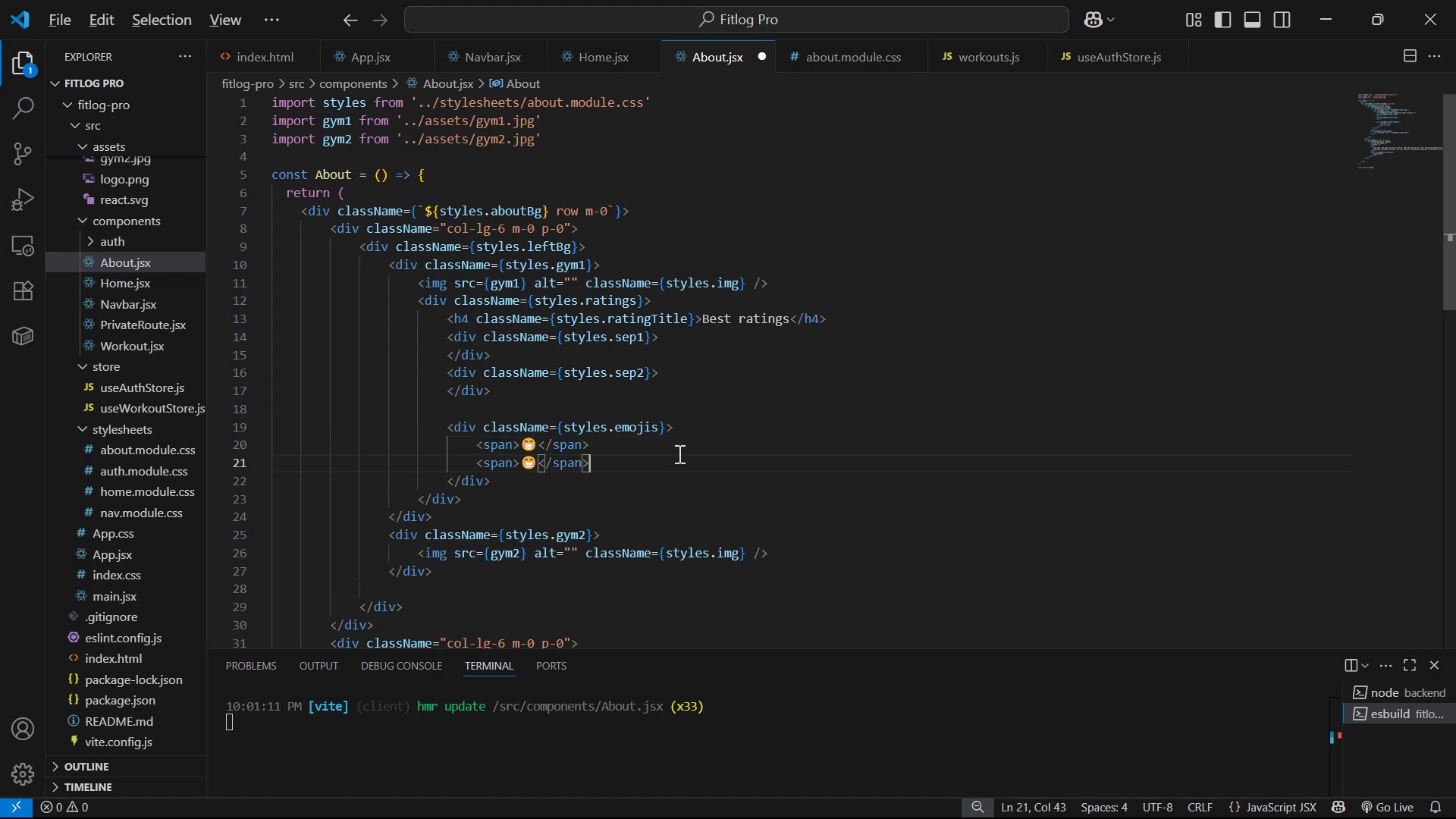 
key(Alt+Shift+ArrowDown)
 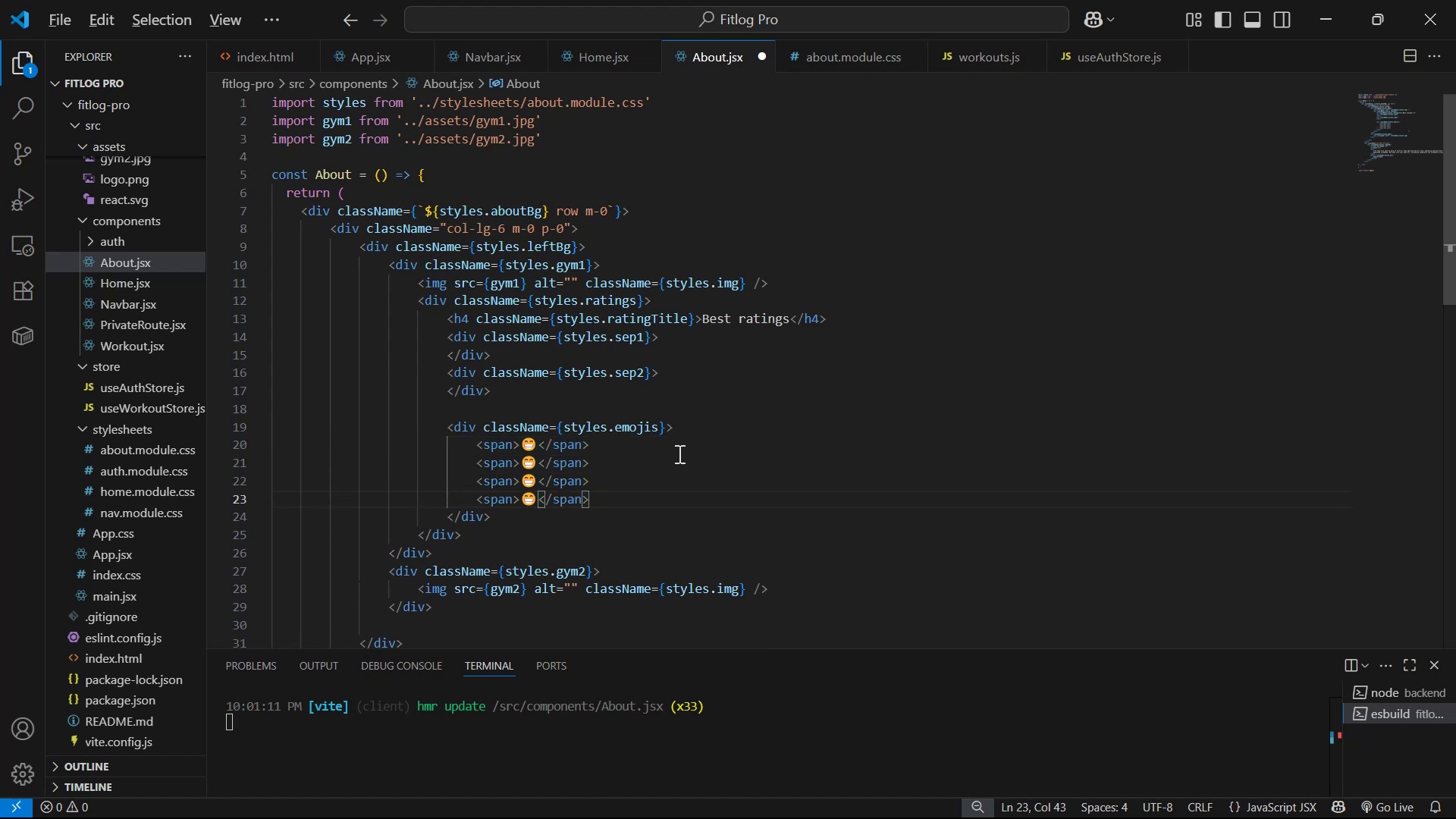 
key(Alt+Shift+ArrowDown)
 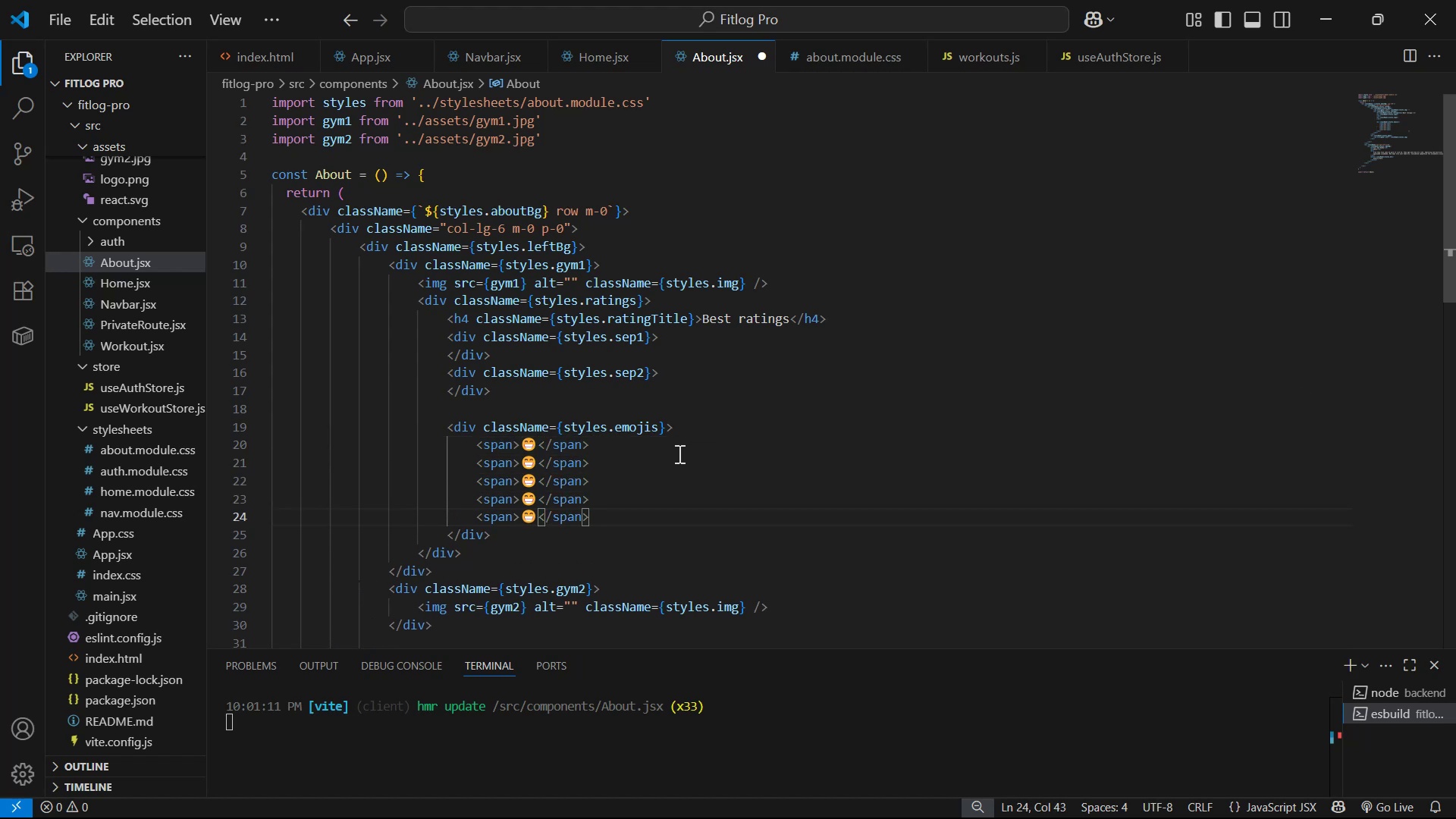 
hold_key(key=AltLeft, duration=0.9)
 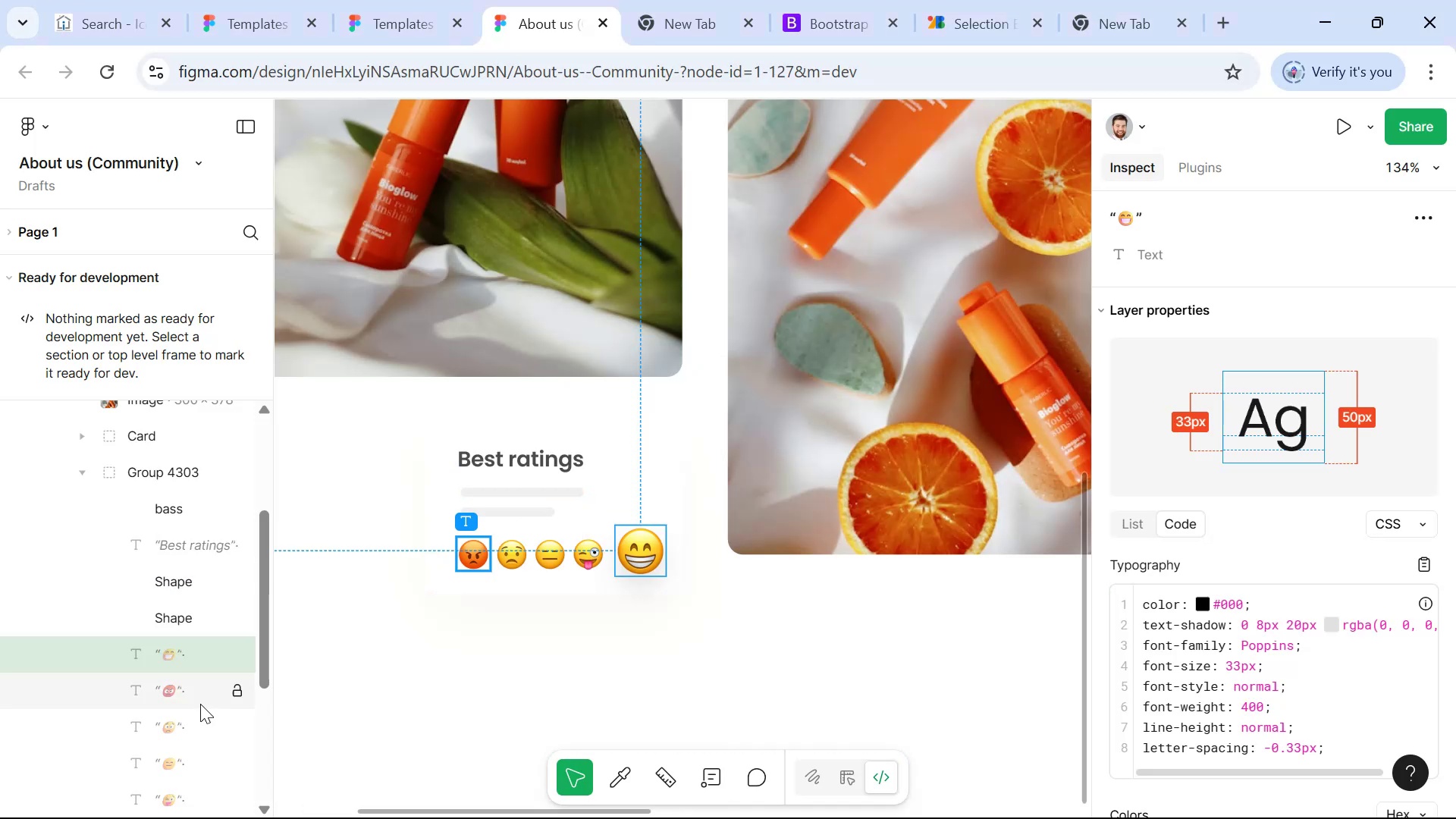 
right_click([190, 698])
 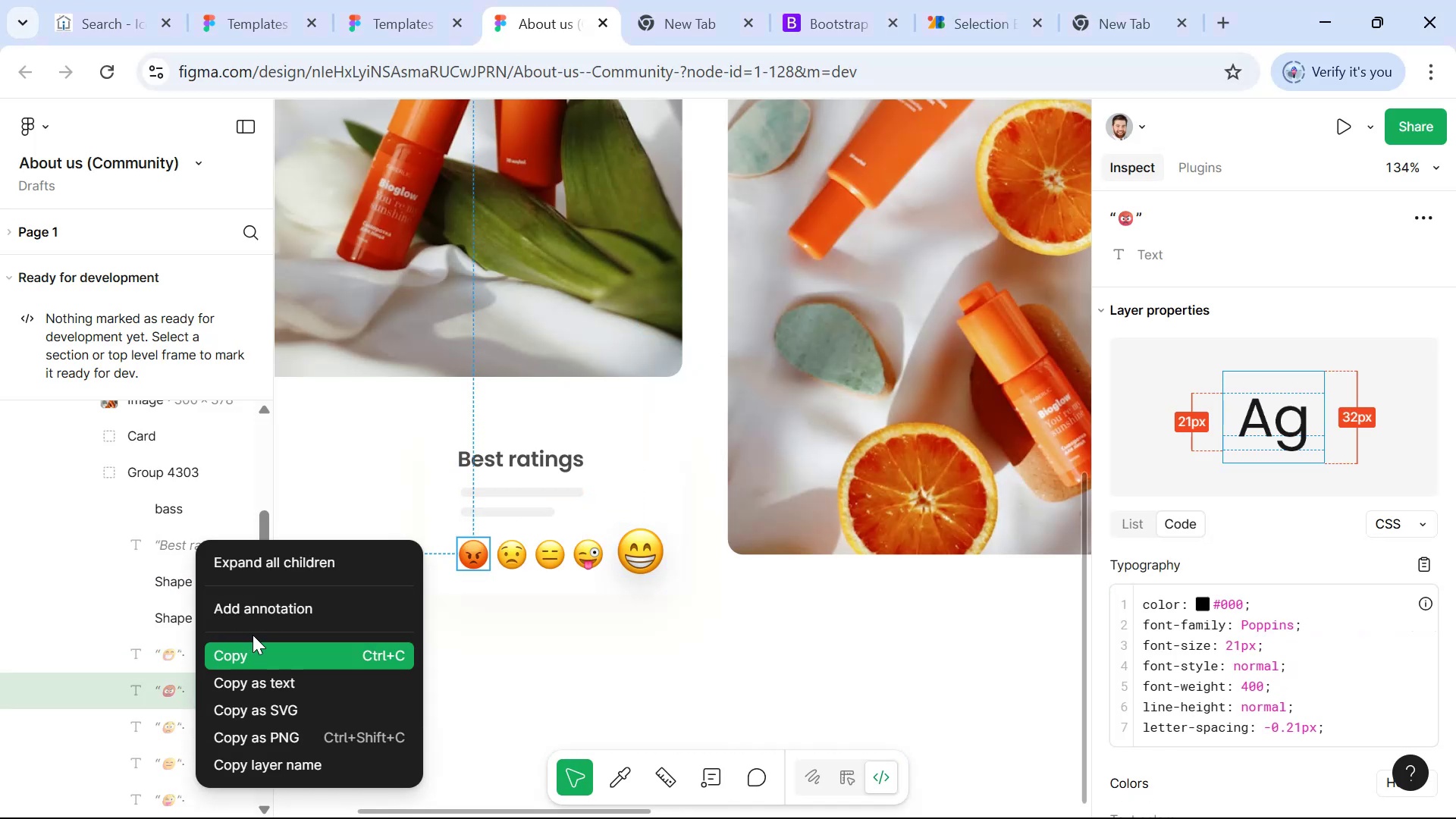 
left_click([253, 655])
 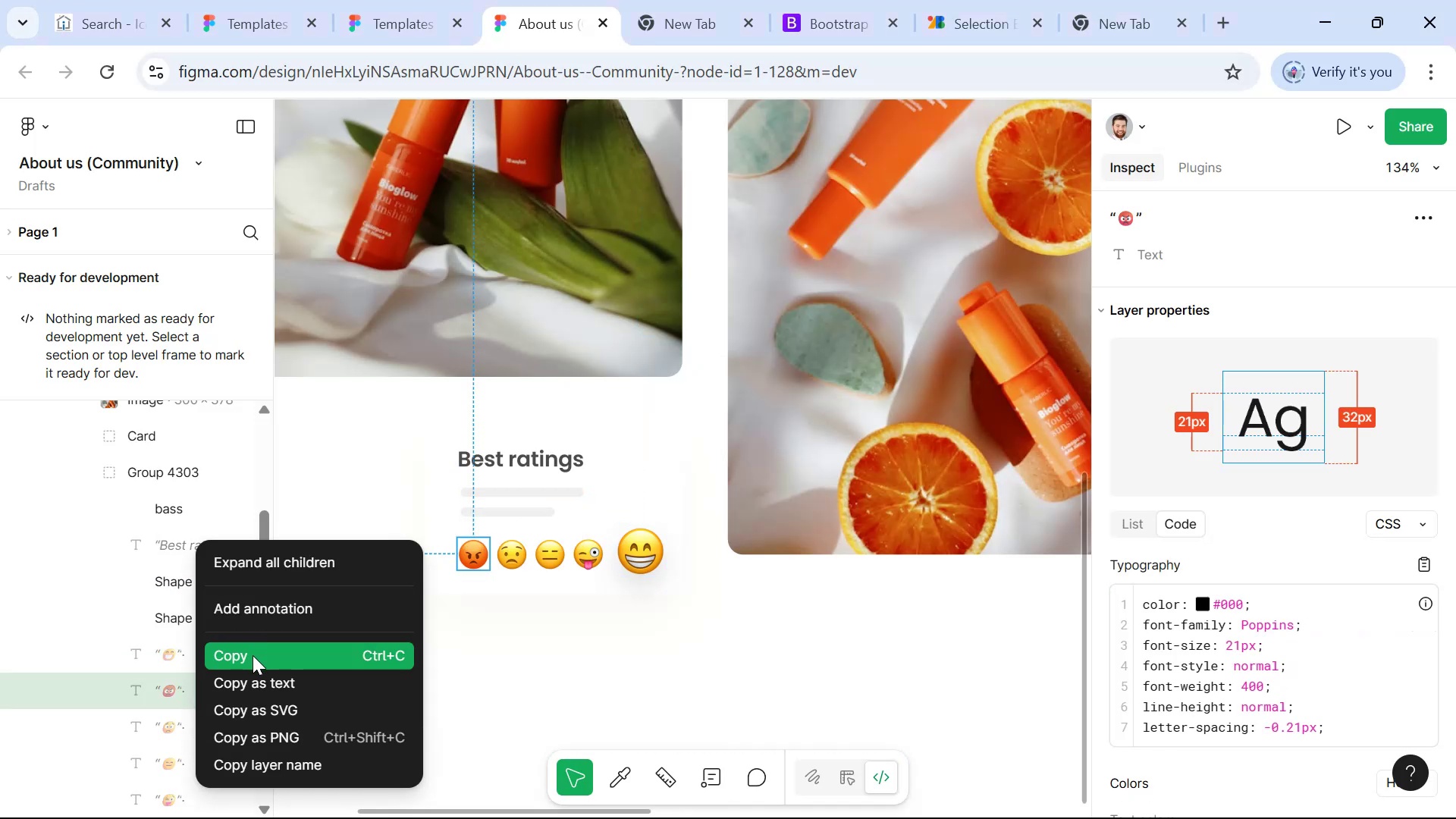 
key(Alt+AltLeft)
 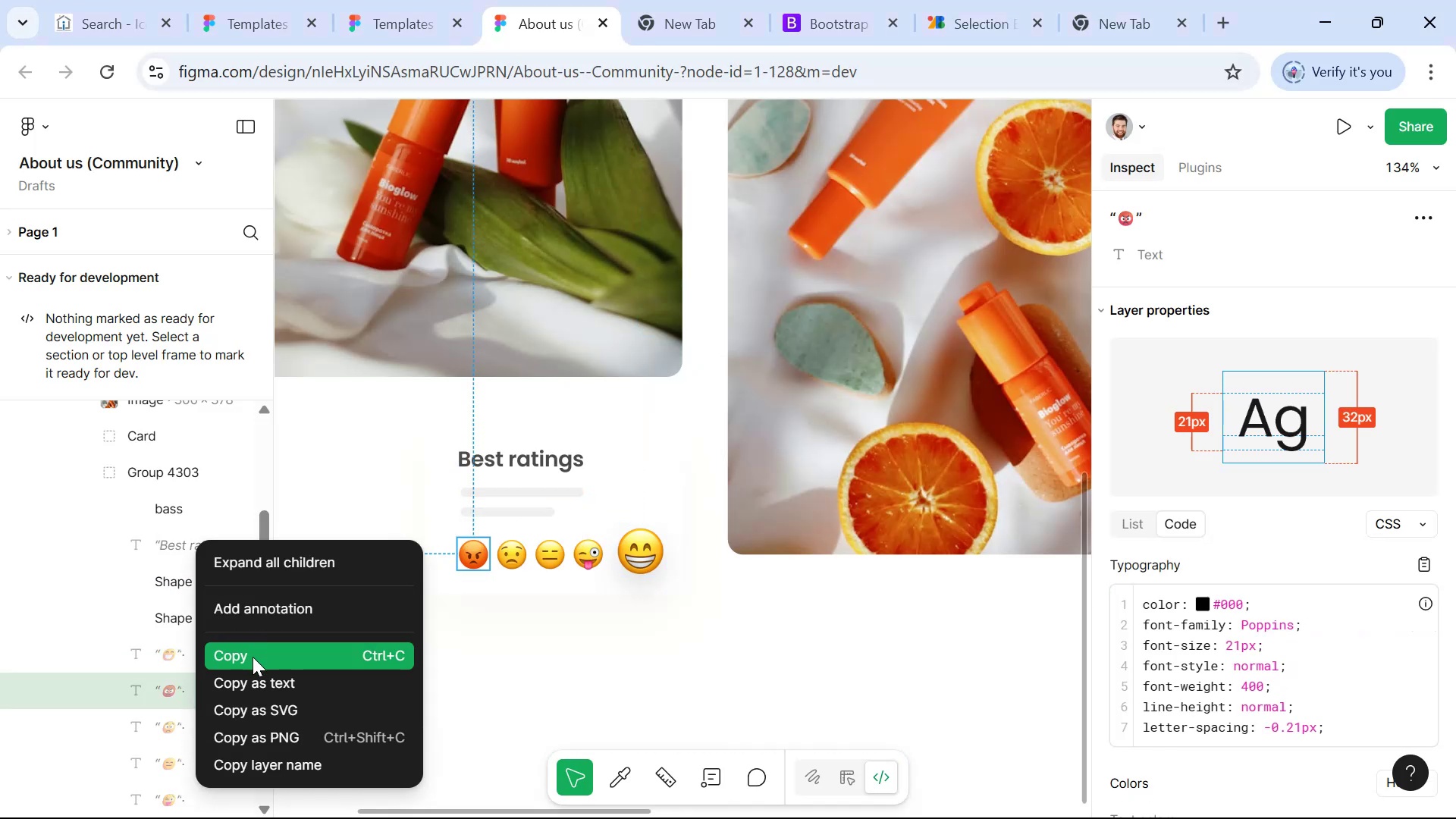 
key(Alt+Tab)
 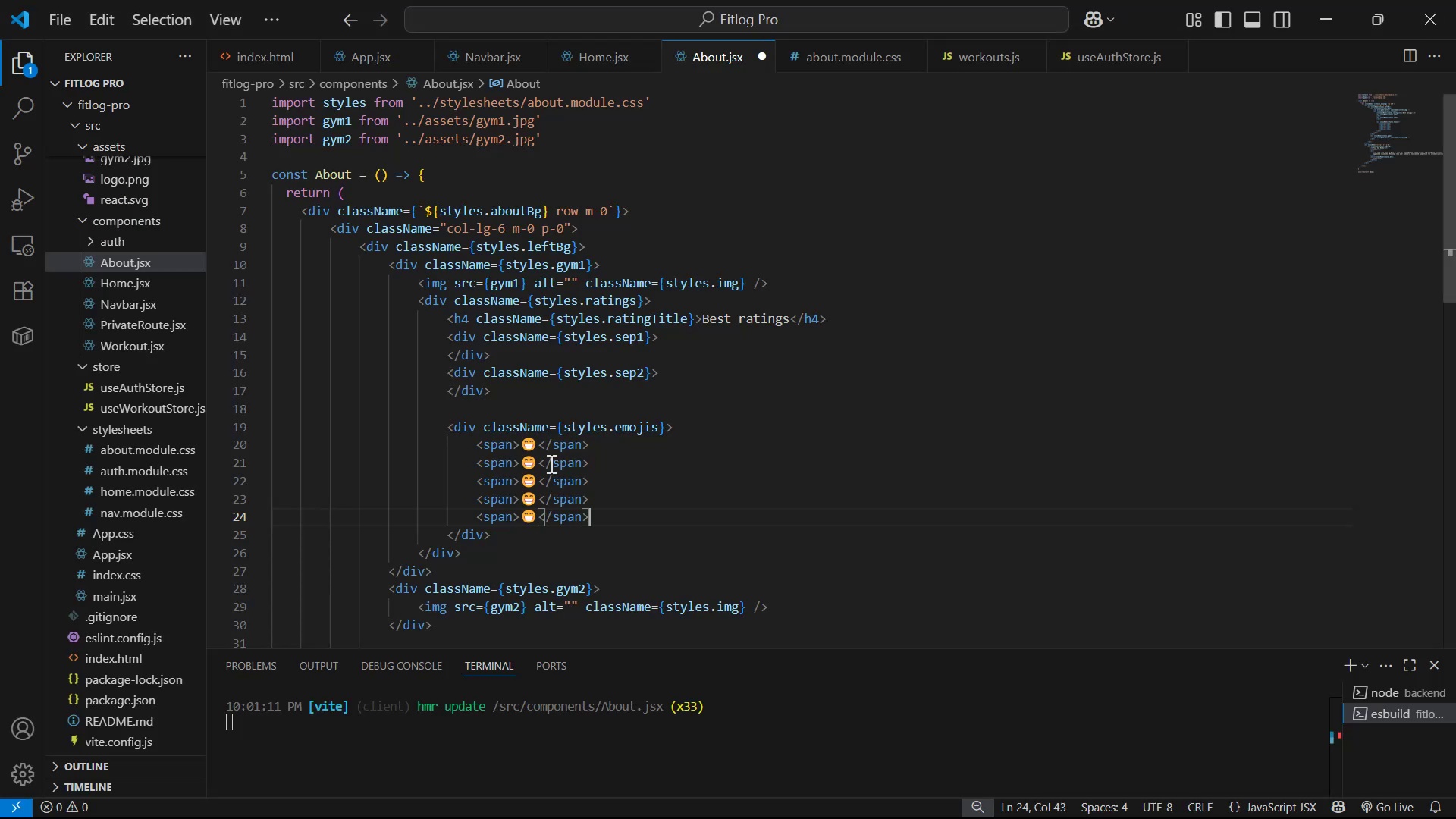 
left_click([537, 467])
 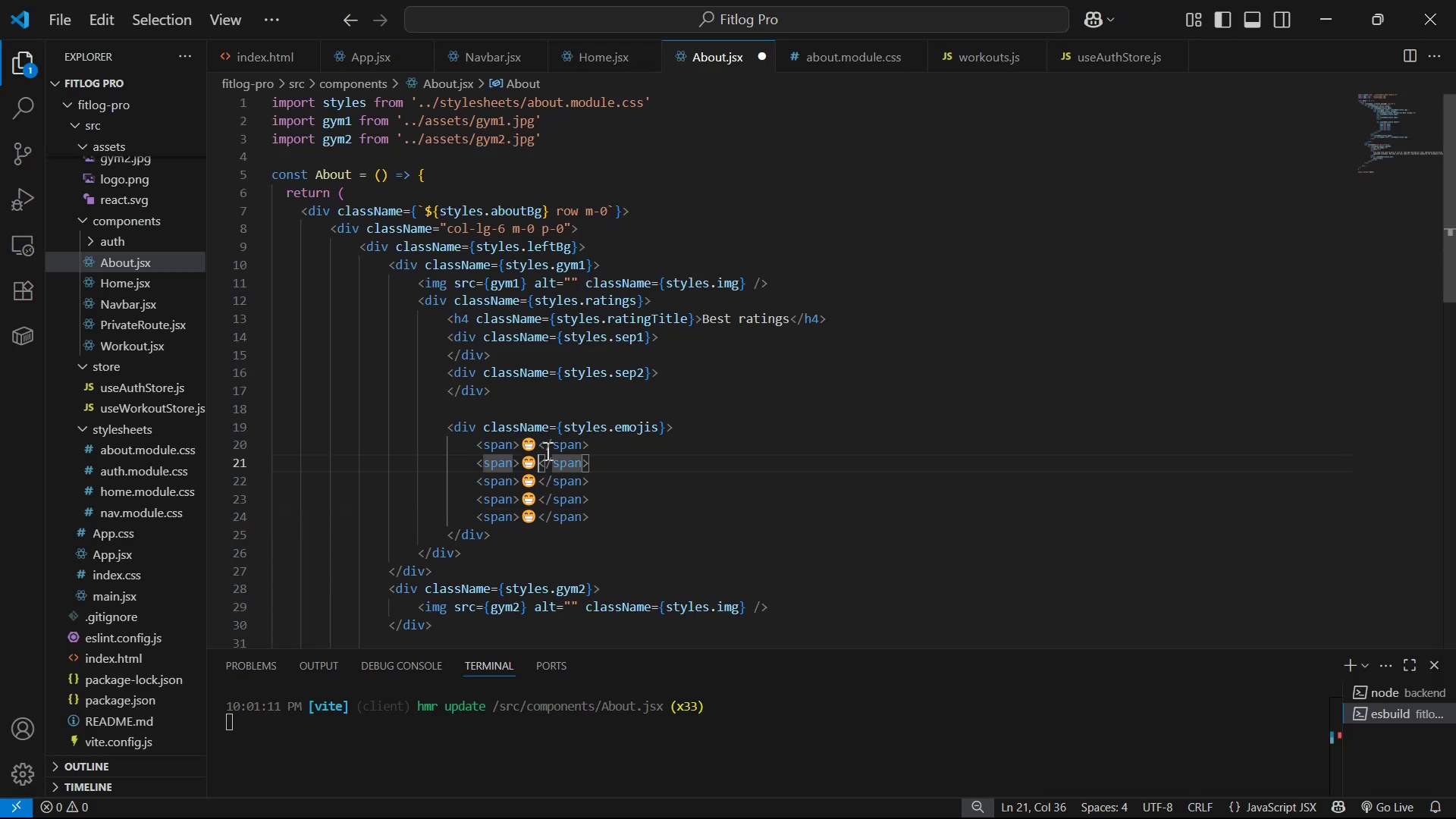 
key(Backspace)
 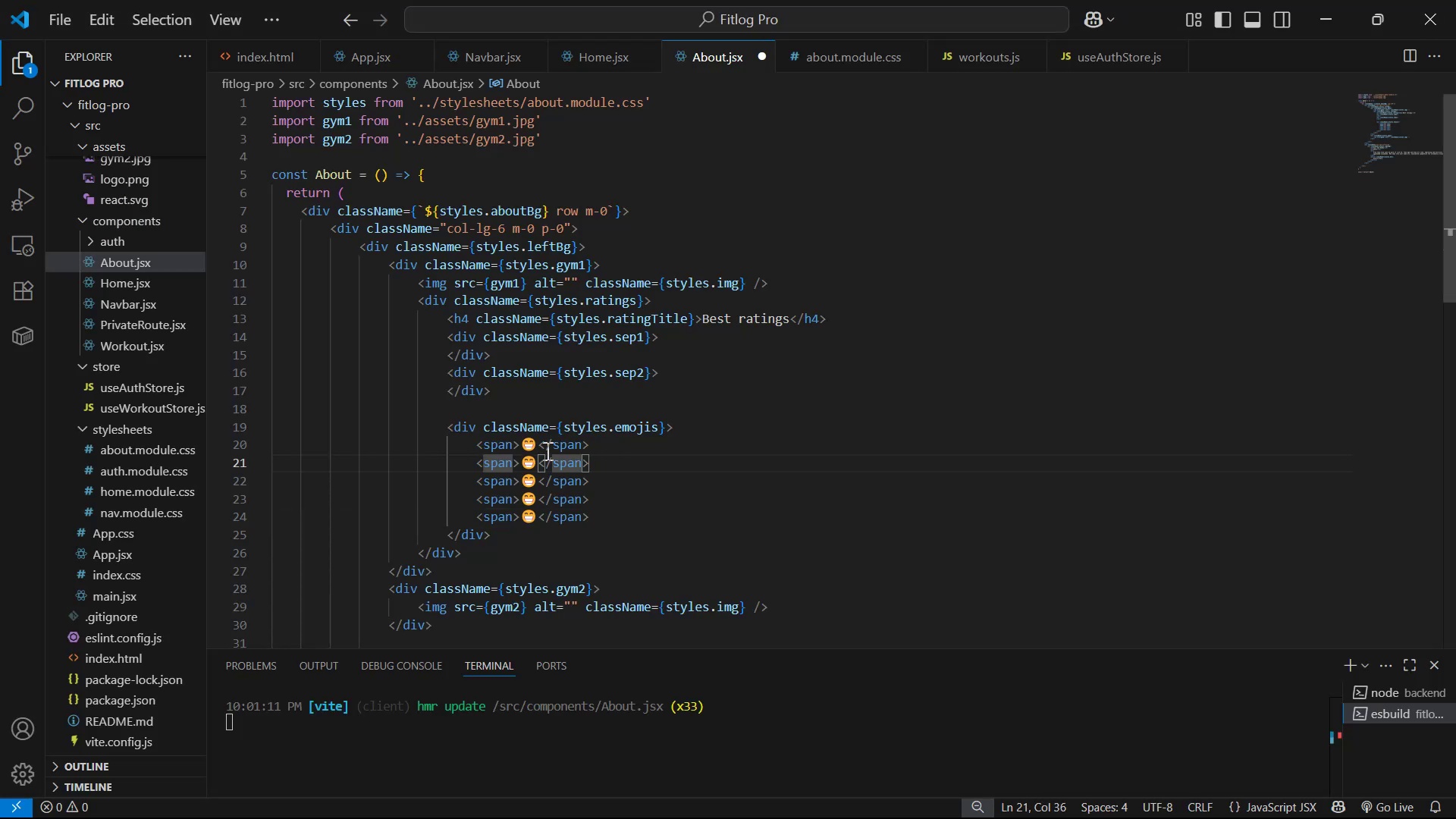 
key(Control+V)
 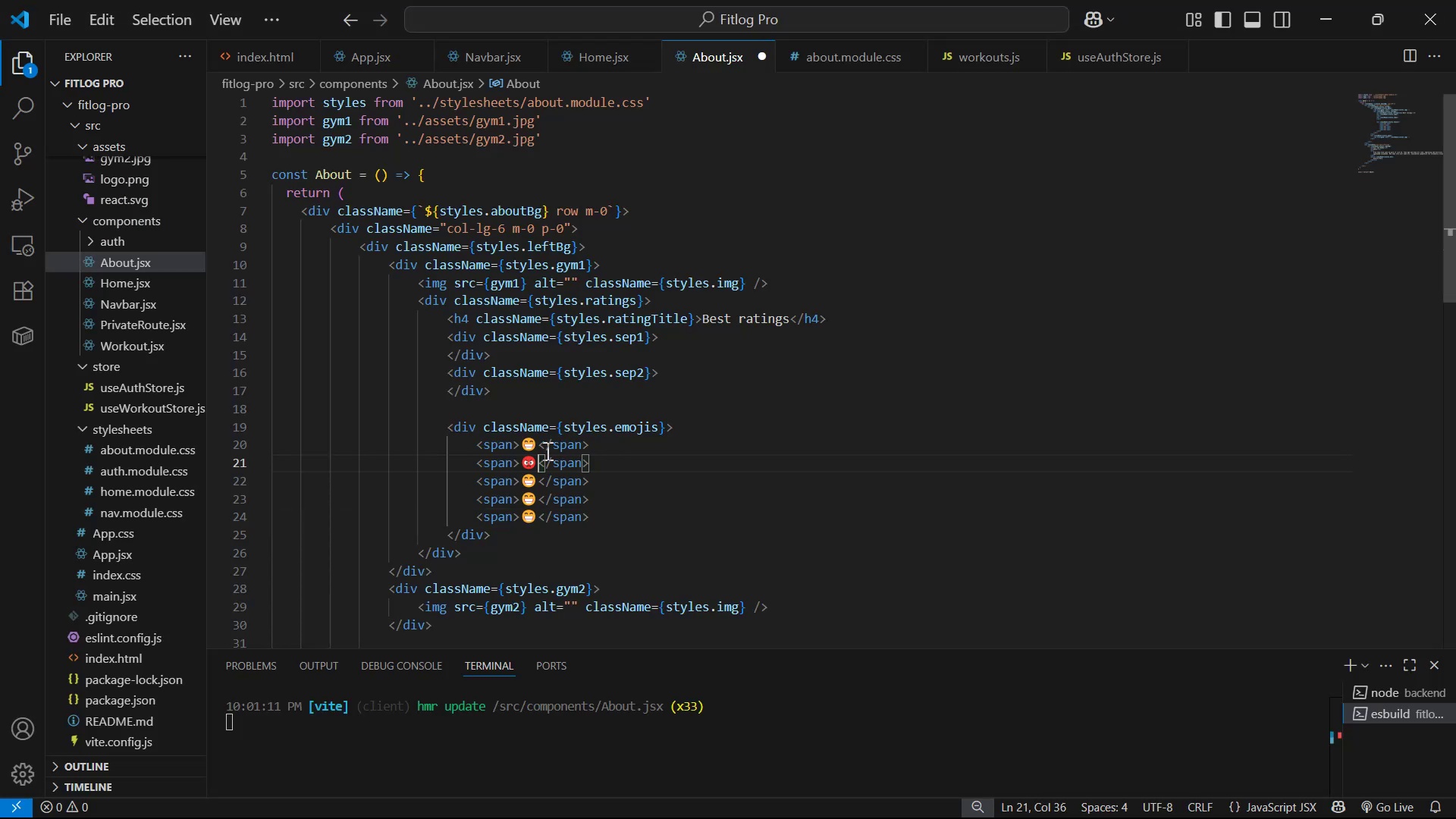 
key(Alt+AltLeft)
 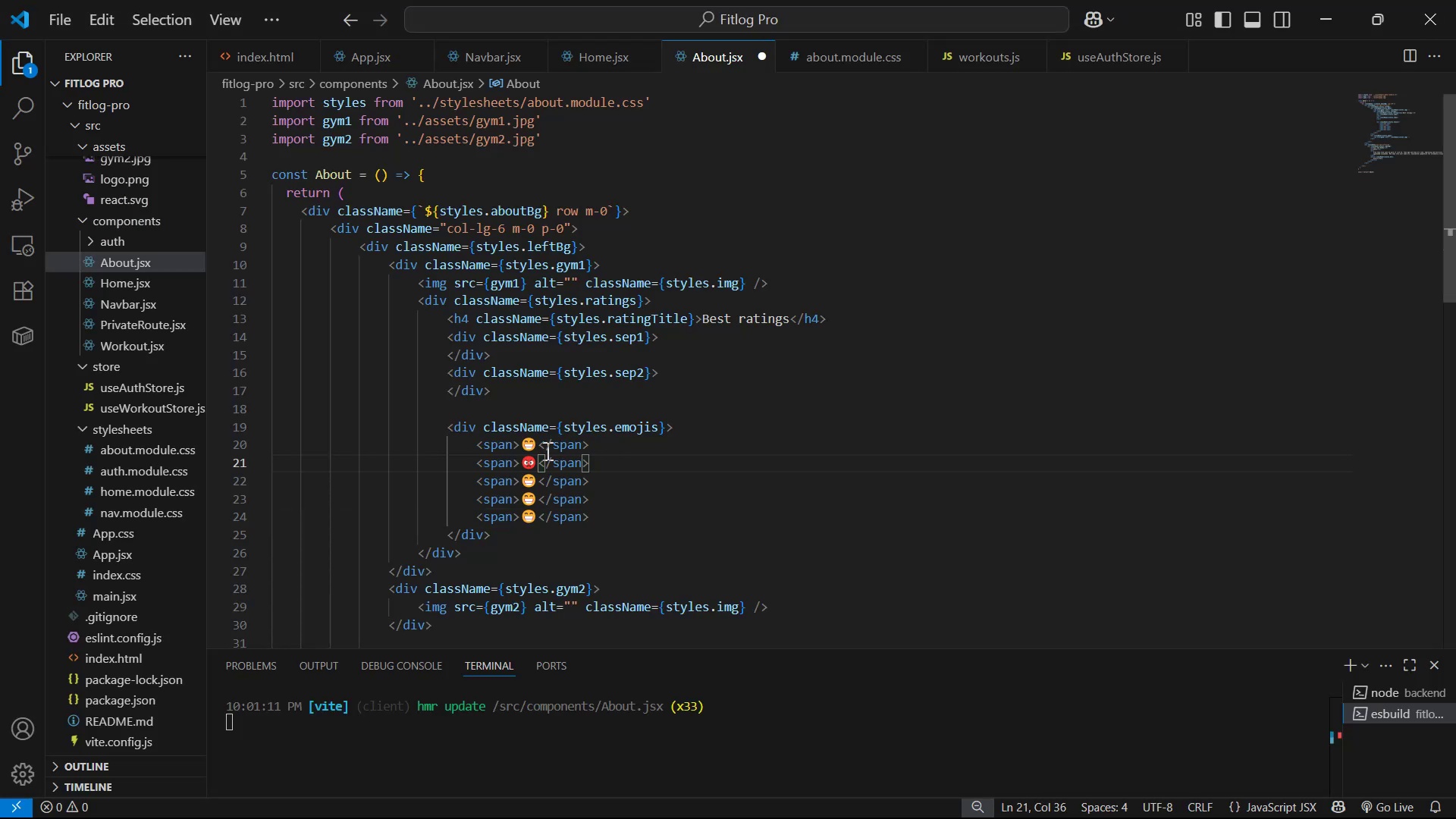 
key(Alt+Tab)
 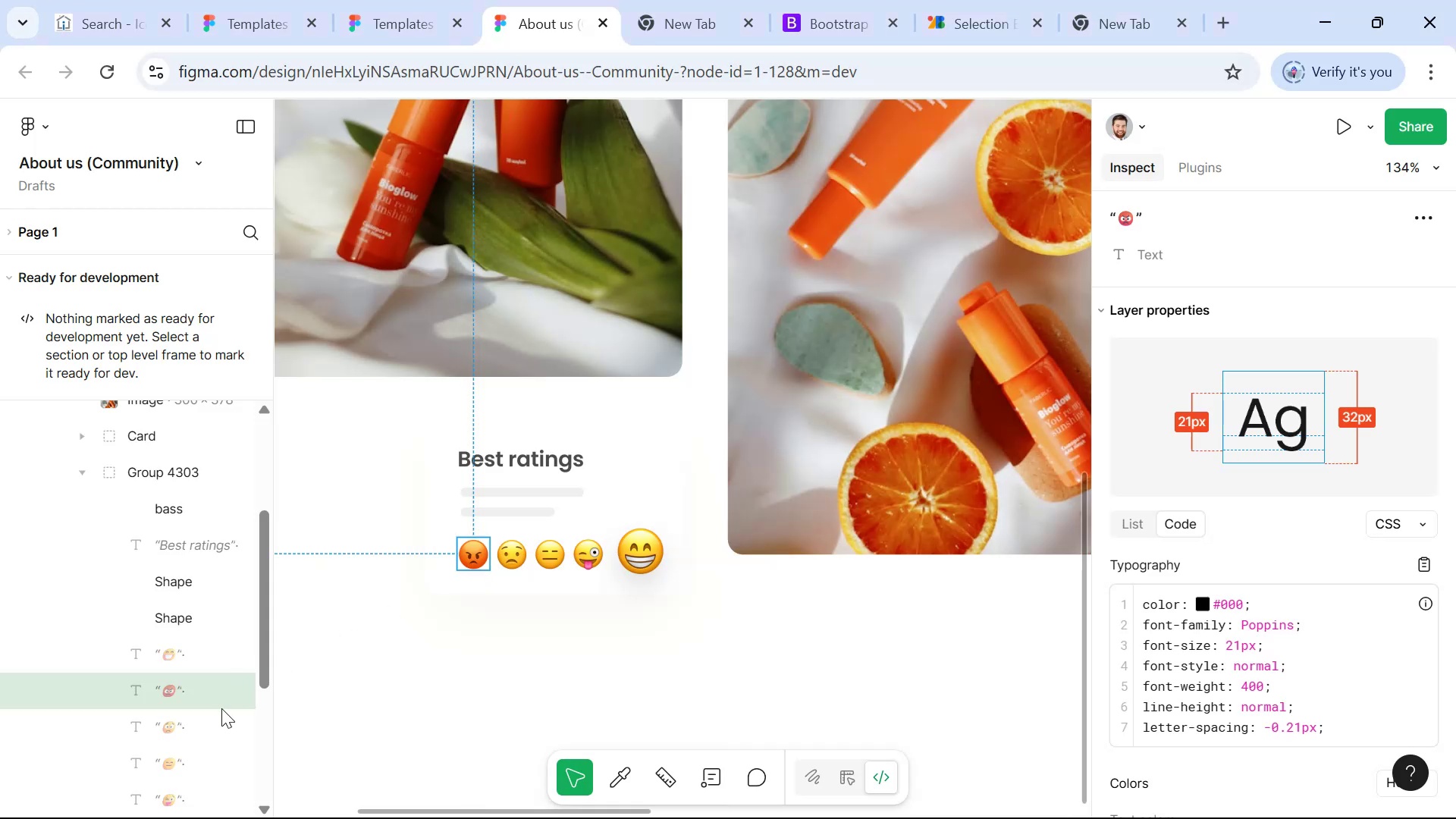 
right_click([176, 726])
 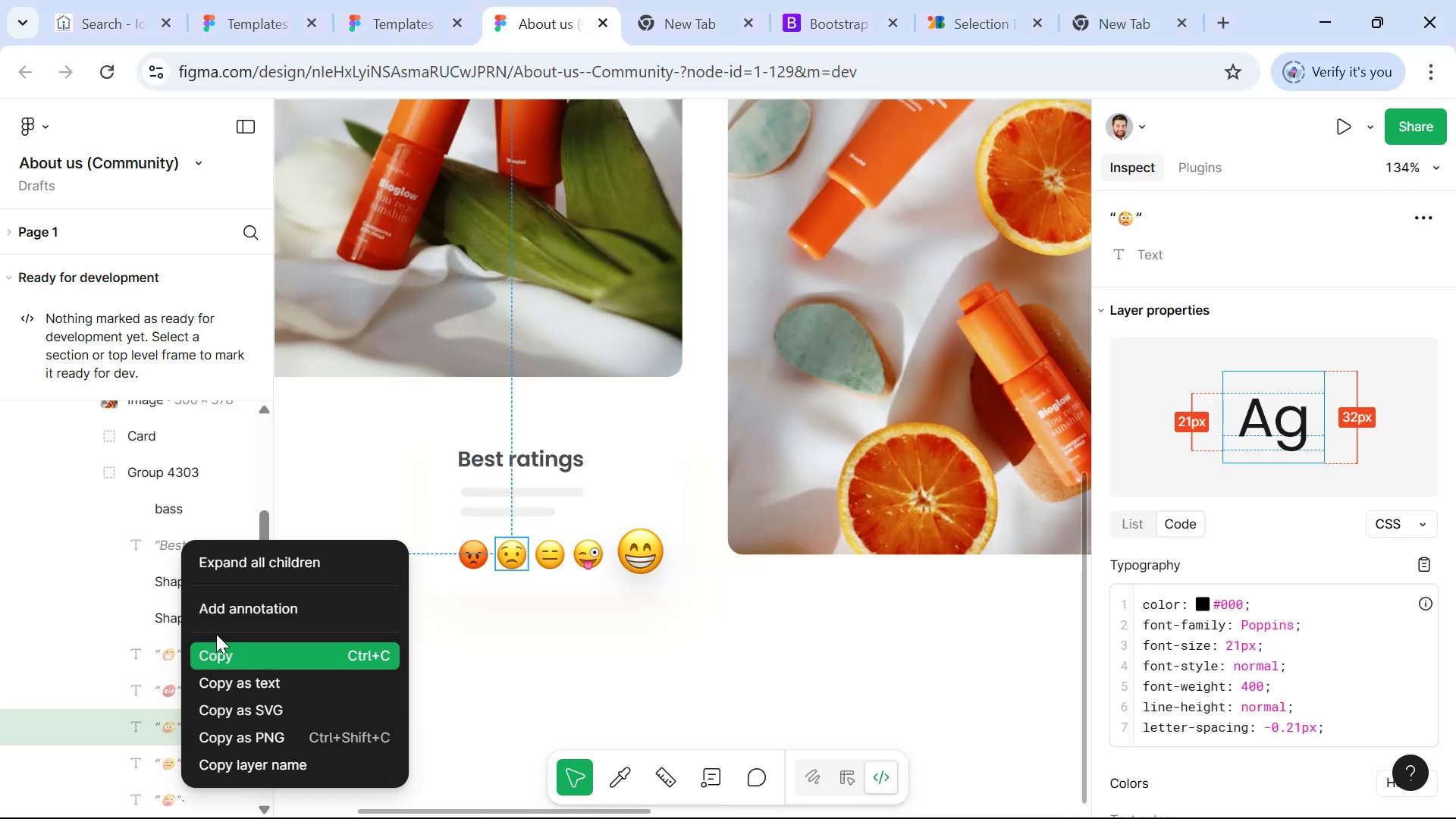 
left_click([221, 653])
 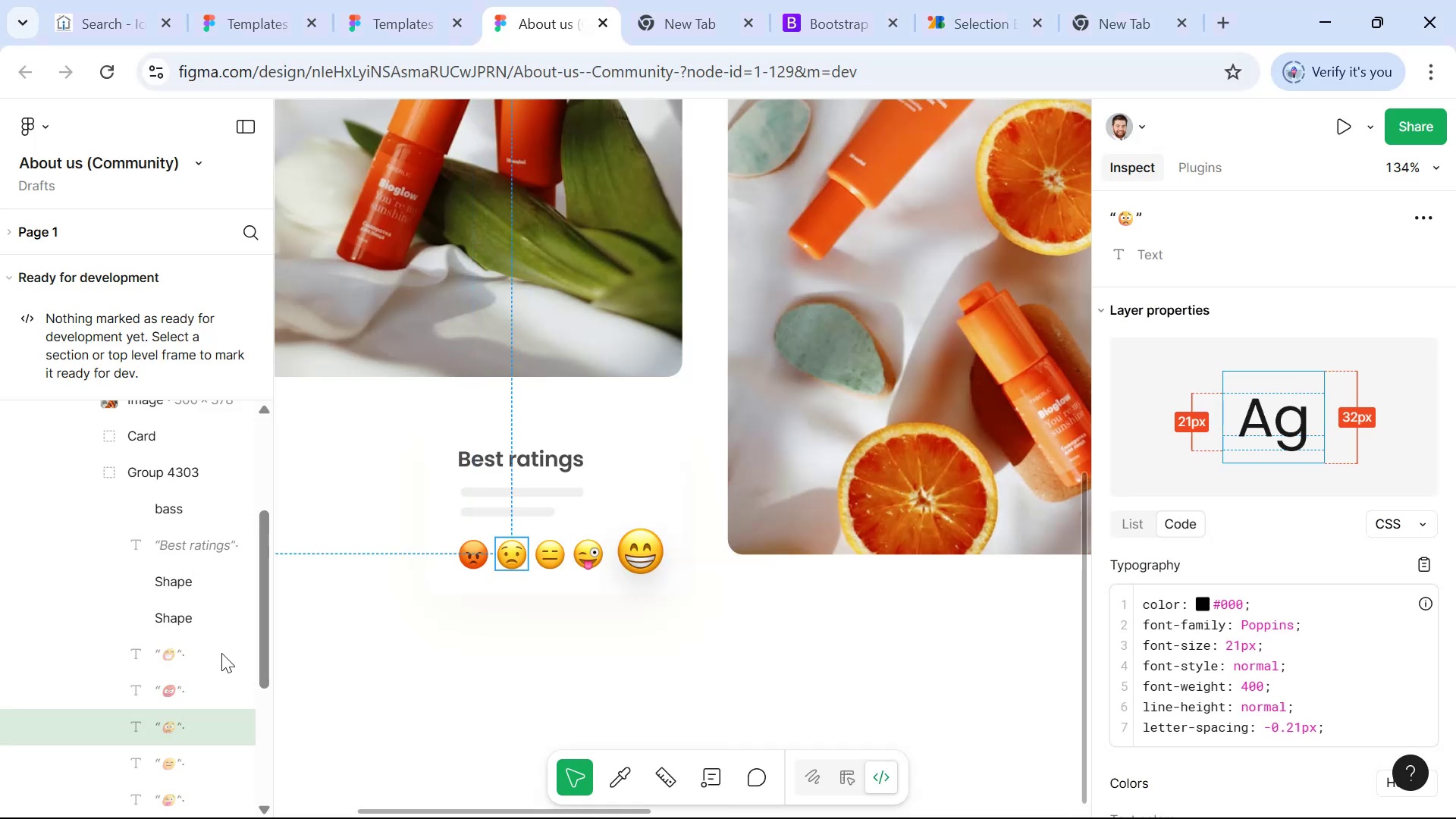 
key(Alt+AltLeft)
 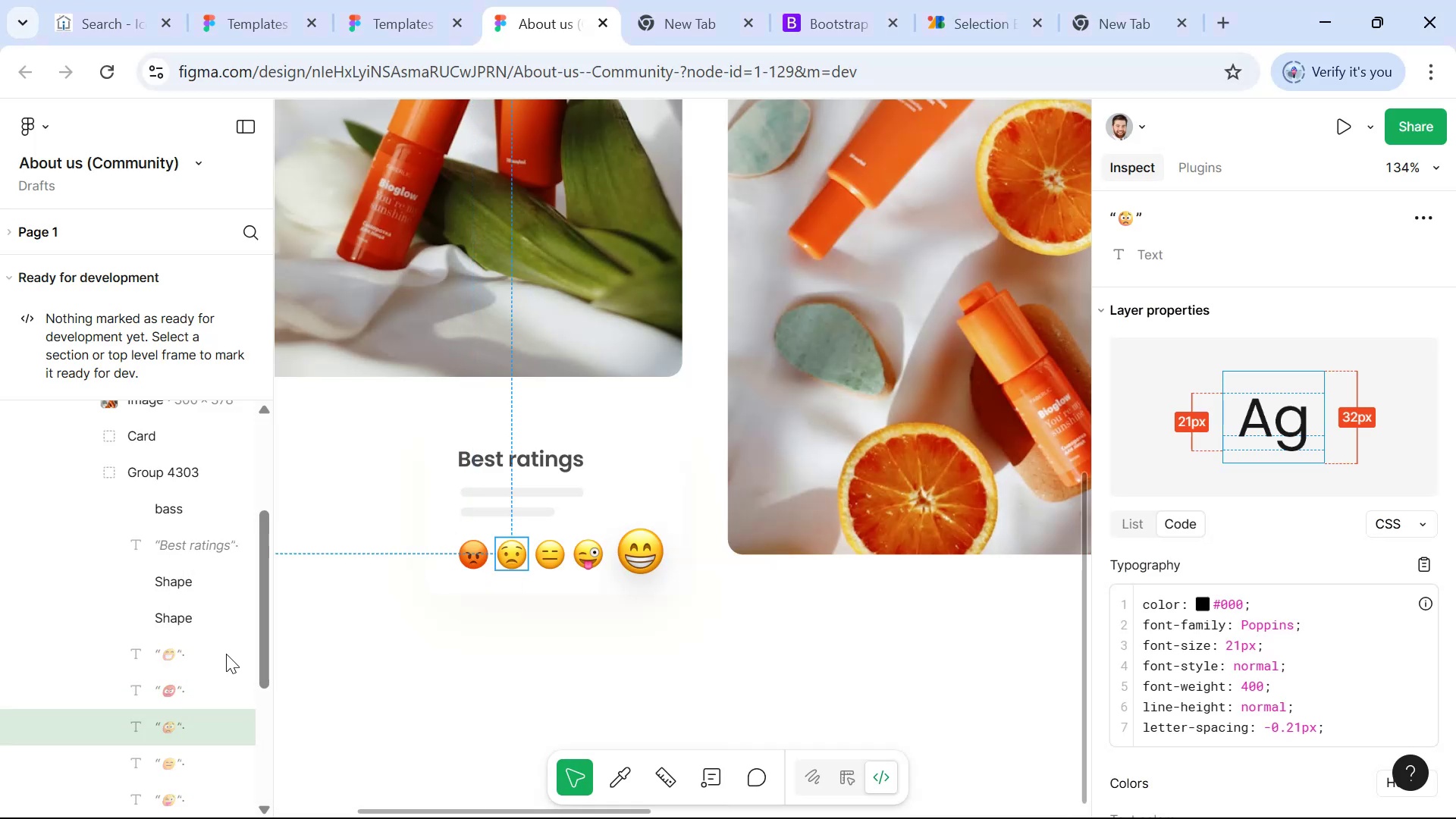 
key(Alt+Tab)
 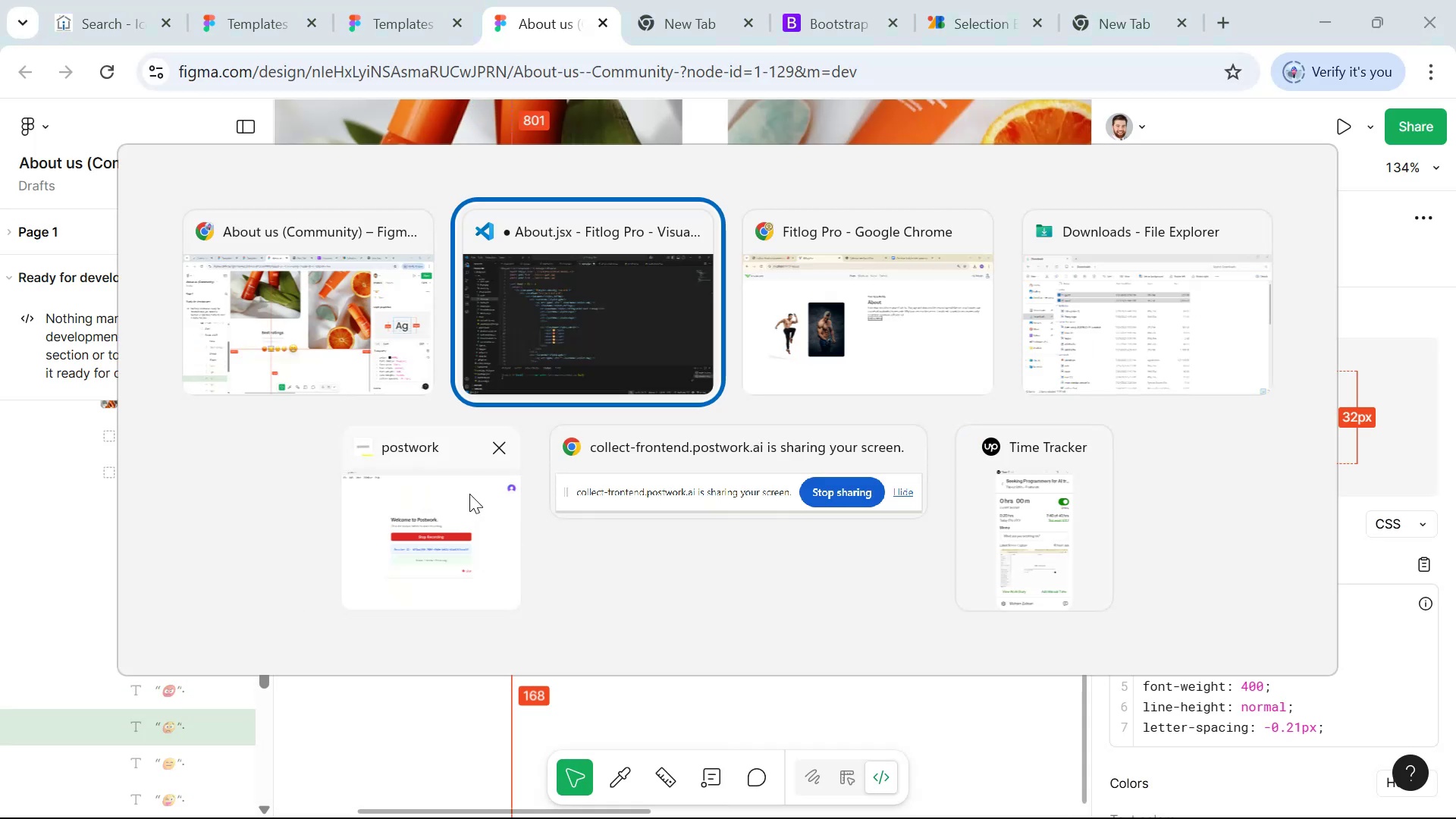 
left_click([587, 350])
 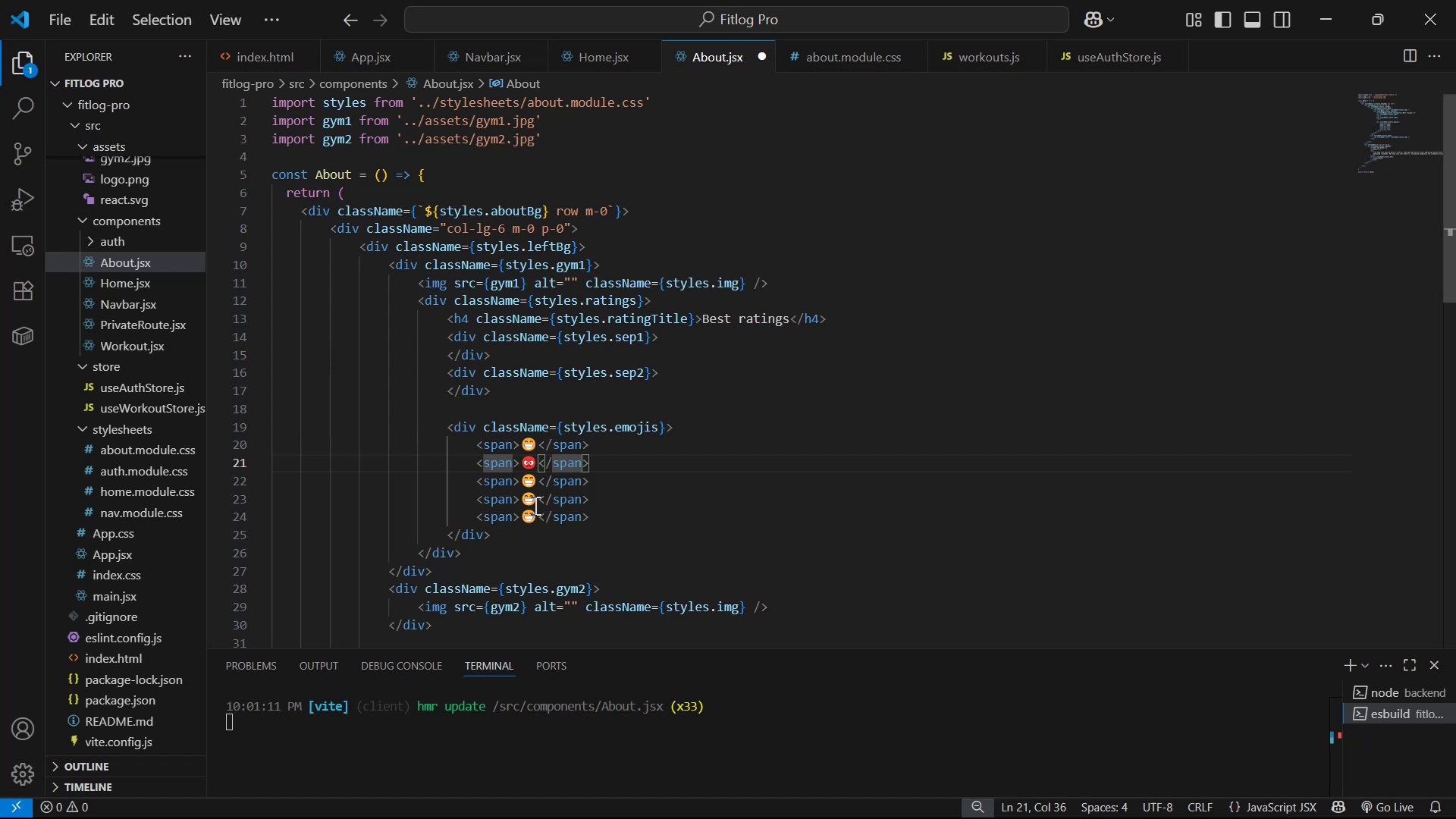 
left_click([535, 488])
 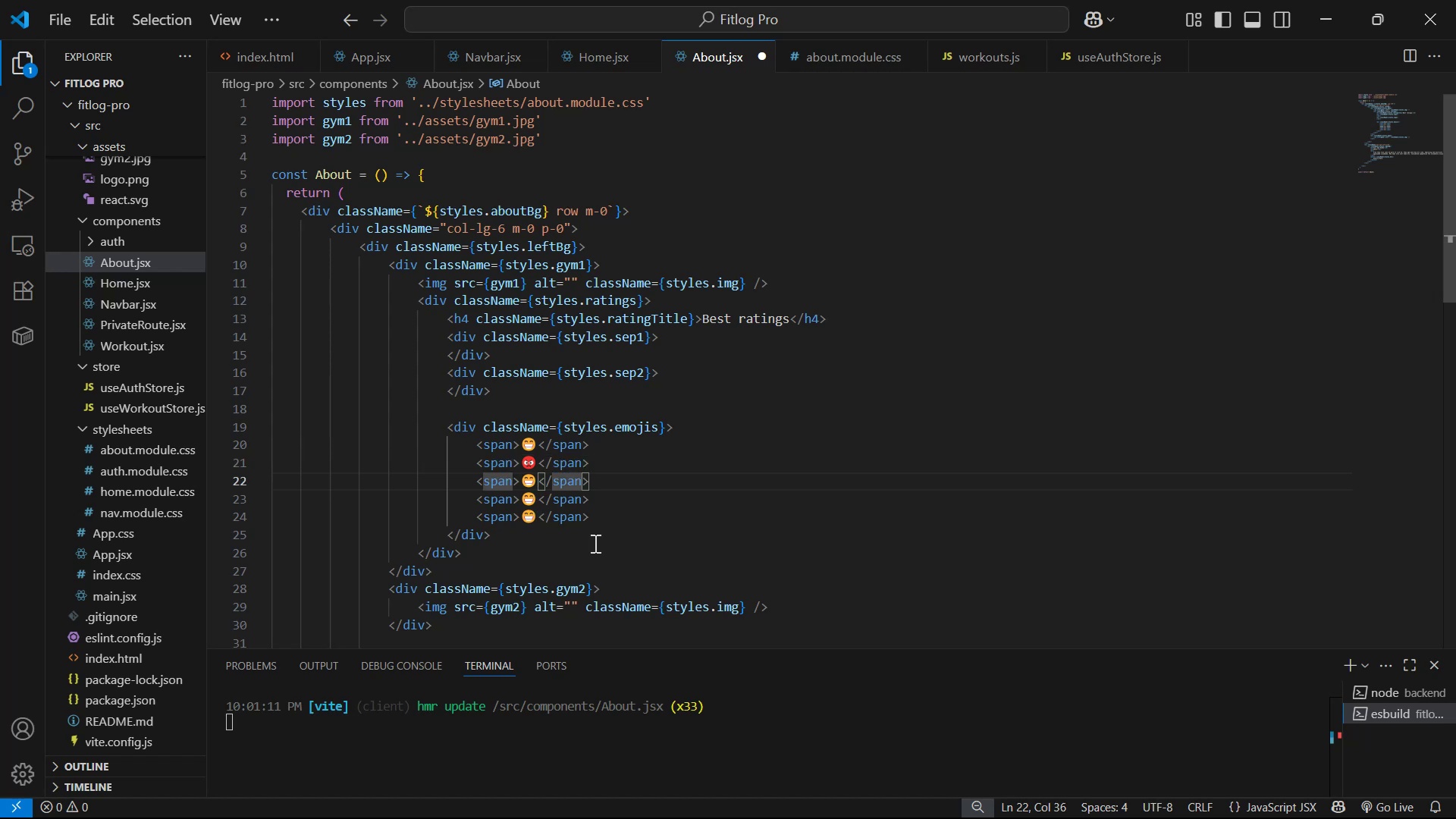 
key(Backspace)
 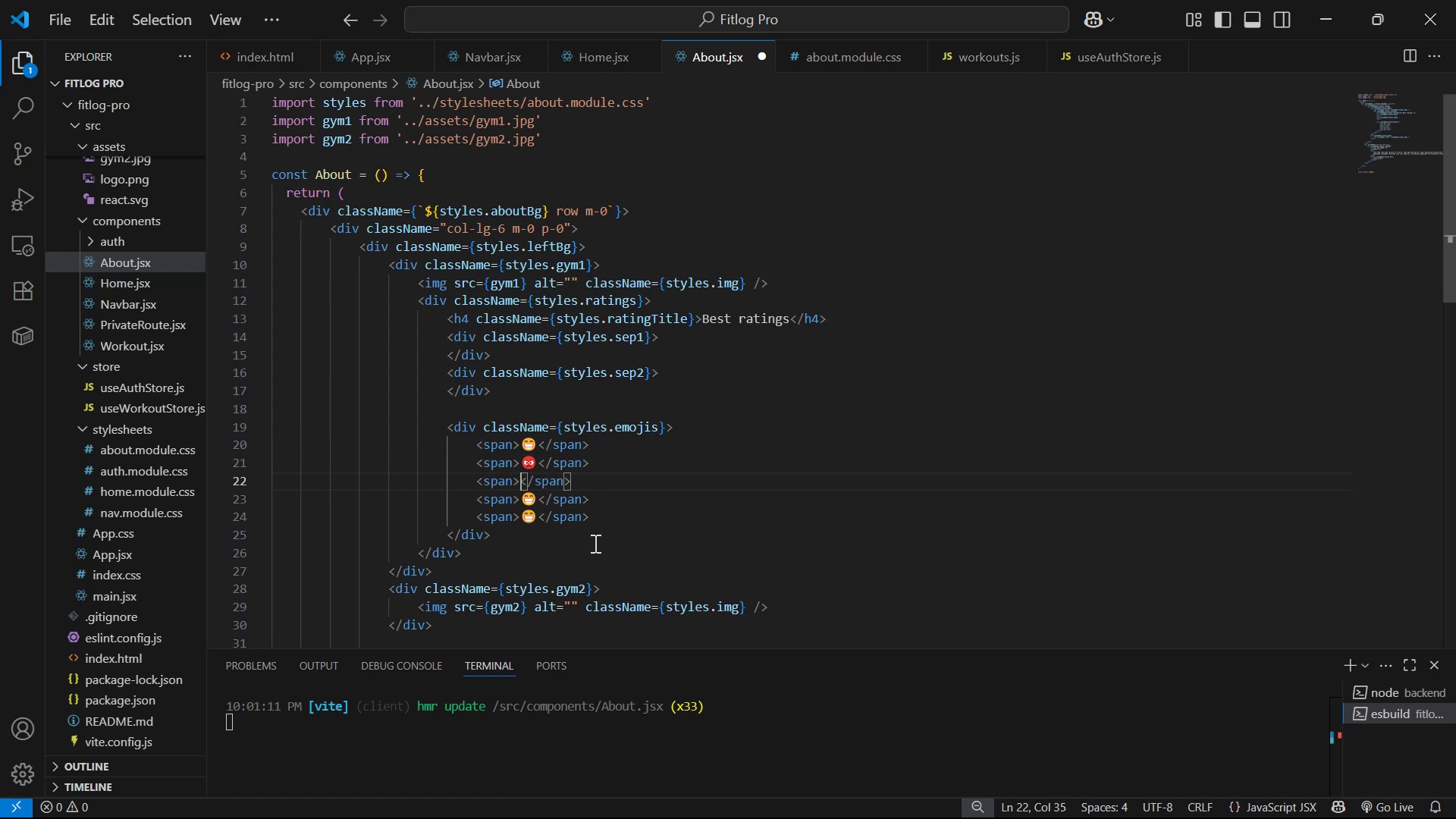 
key(Control+V)
 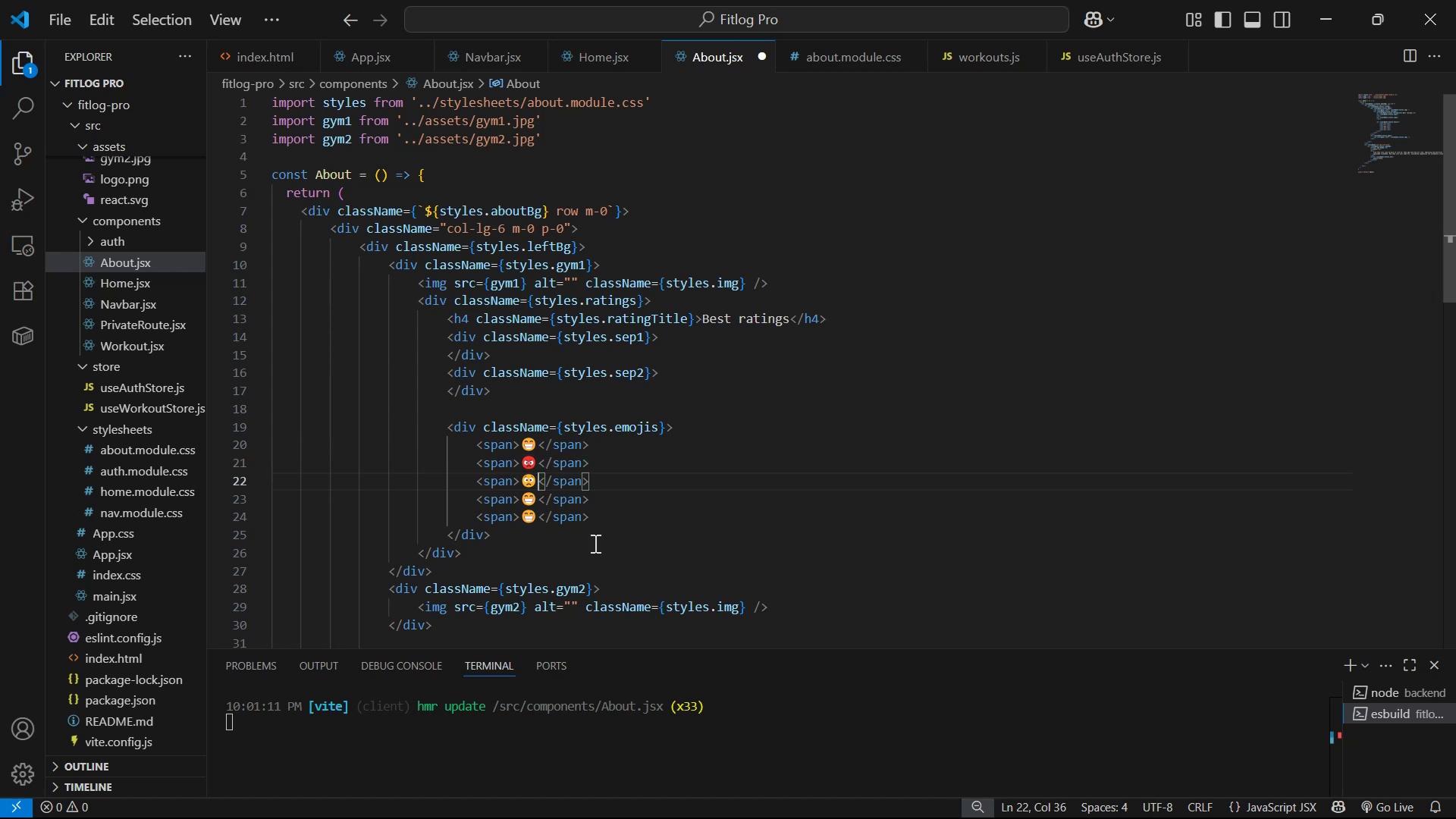 
key(Alt+Tab)
 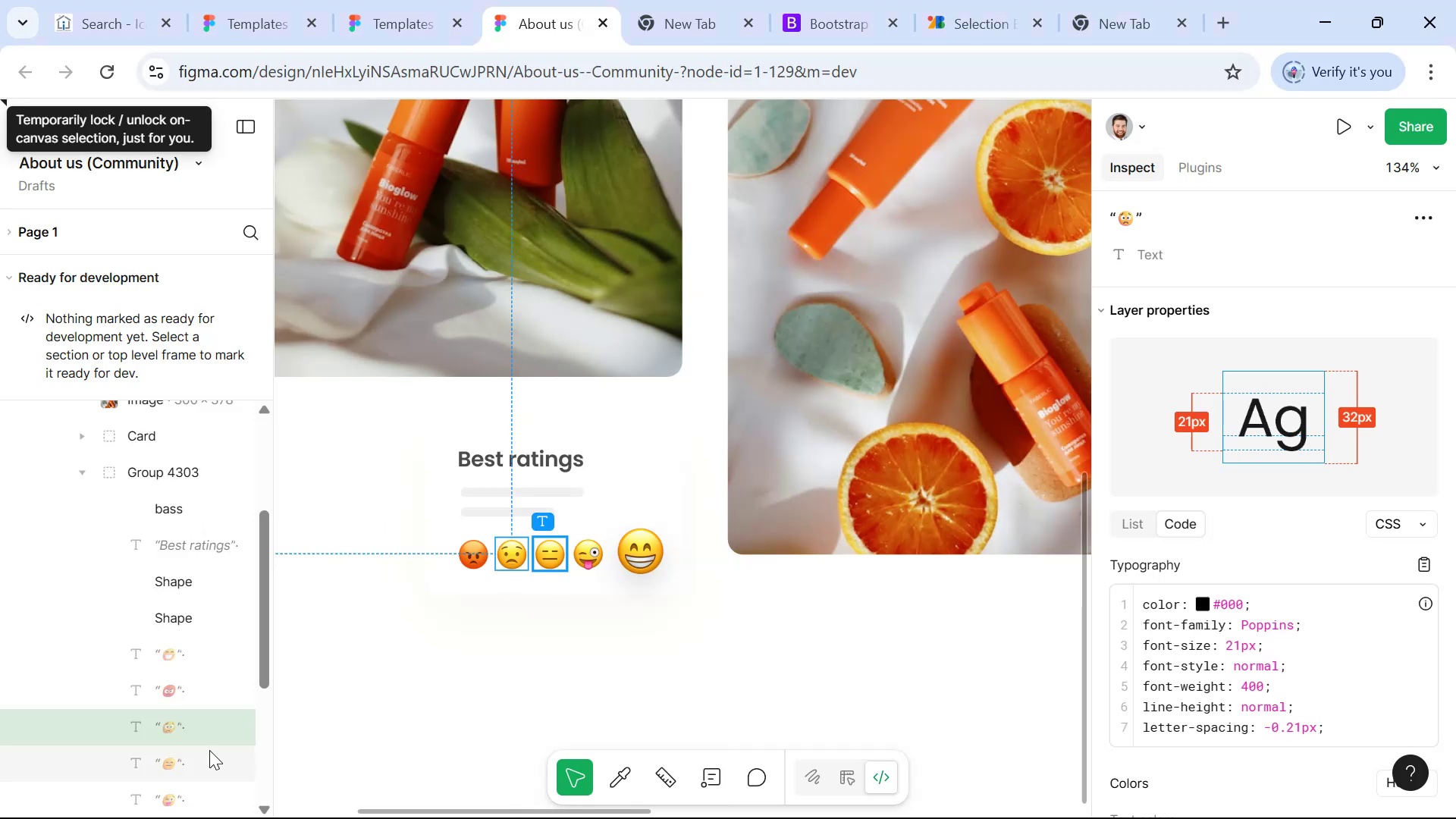 
right_click([157, 770])
 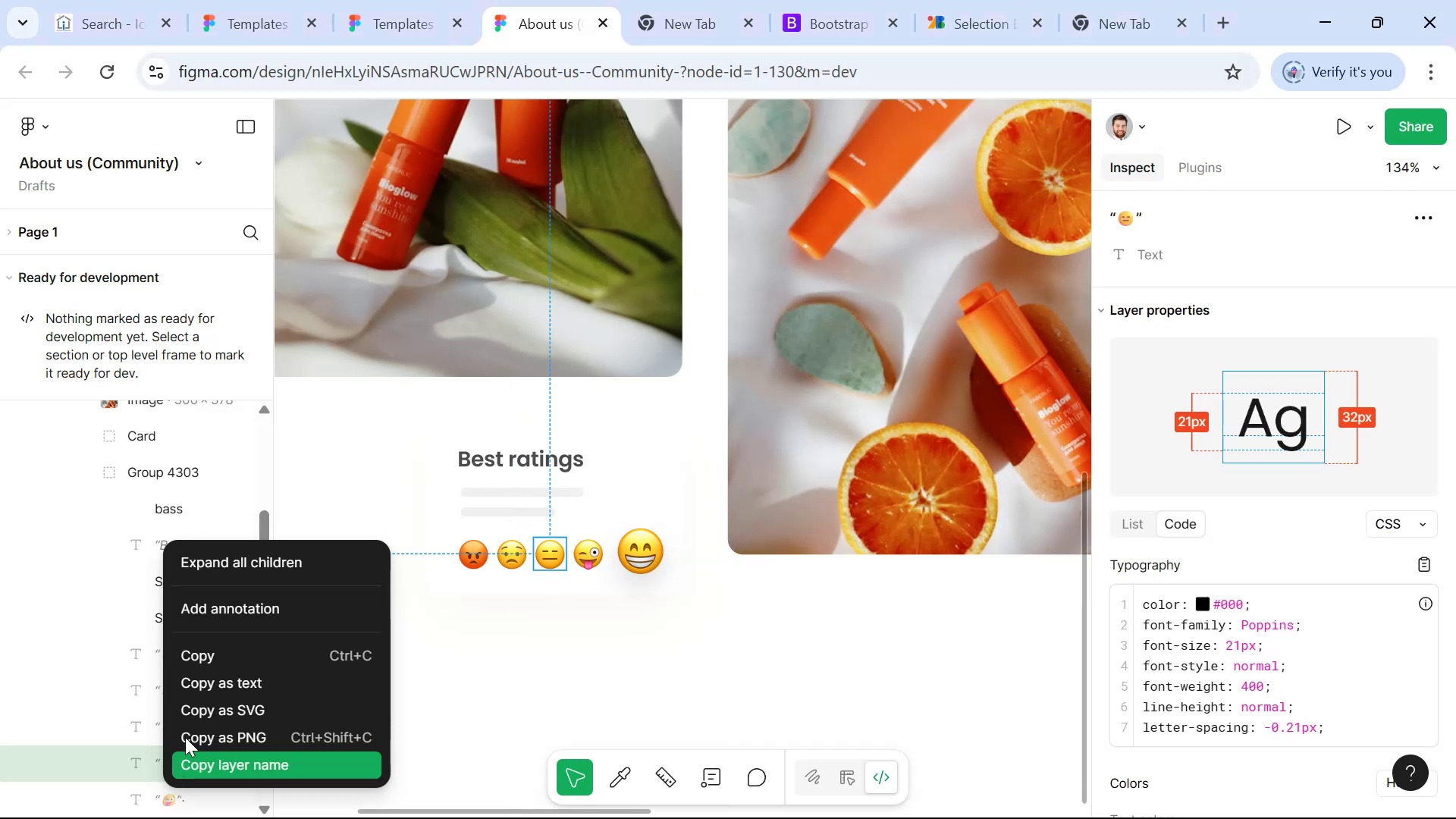 
left_click([221, 647])
 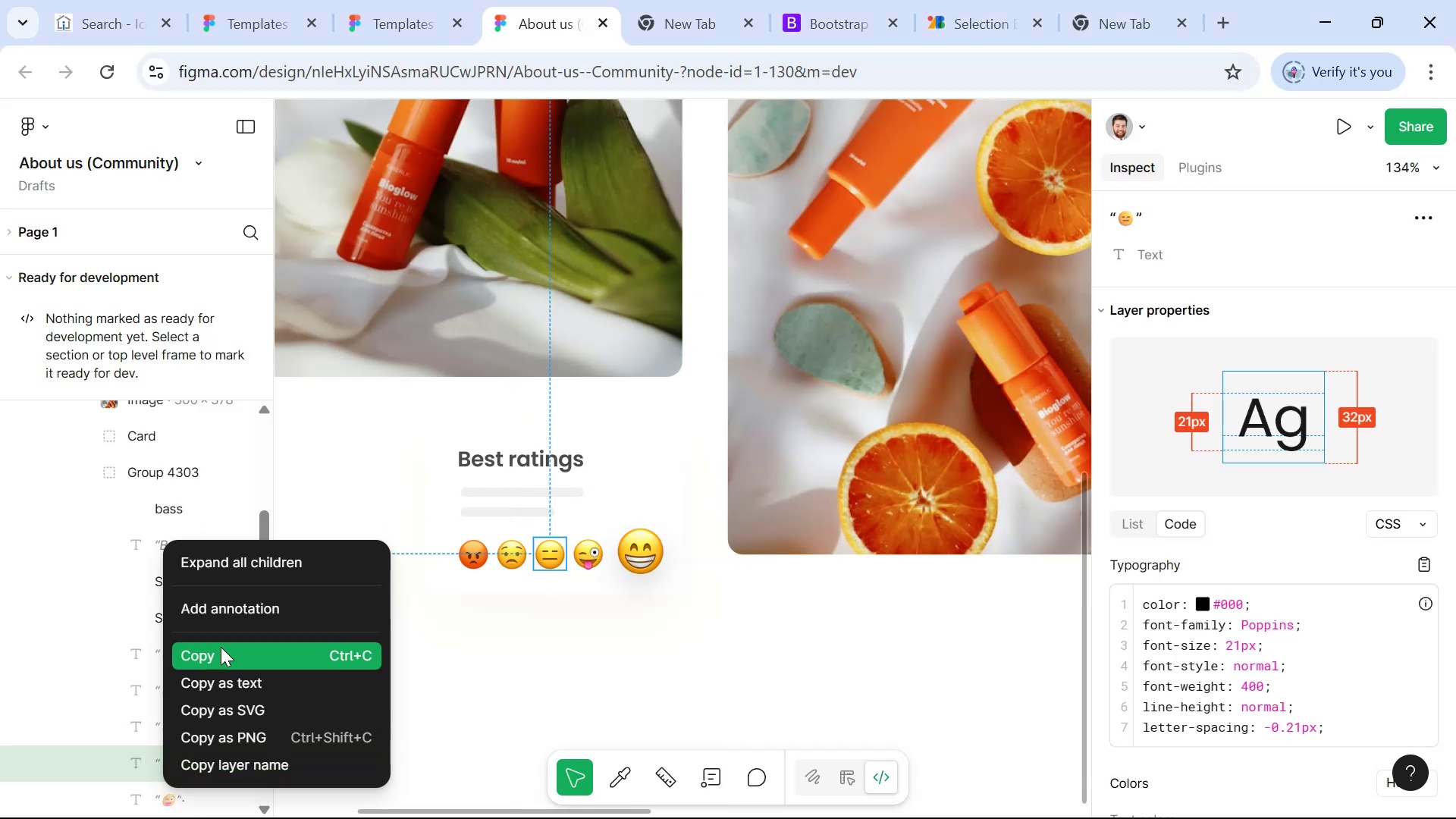 
key(Alt+AltLeft)
 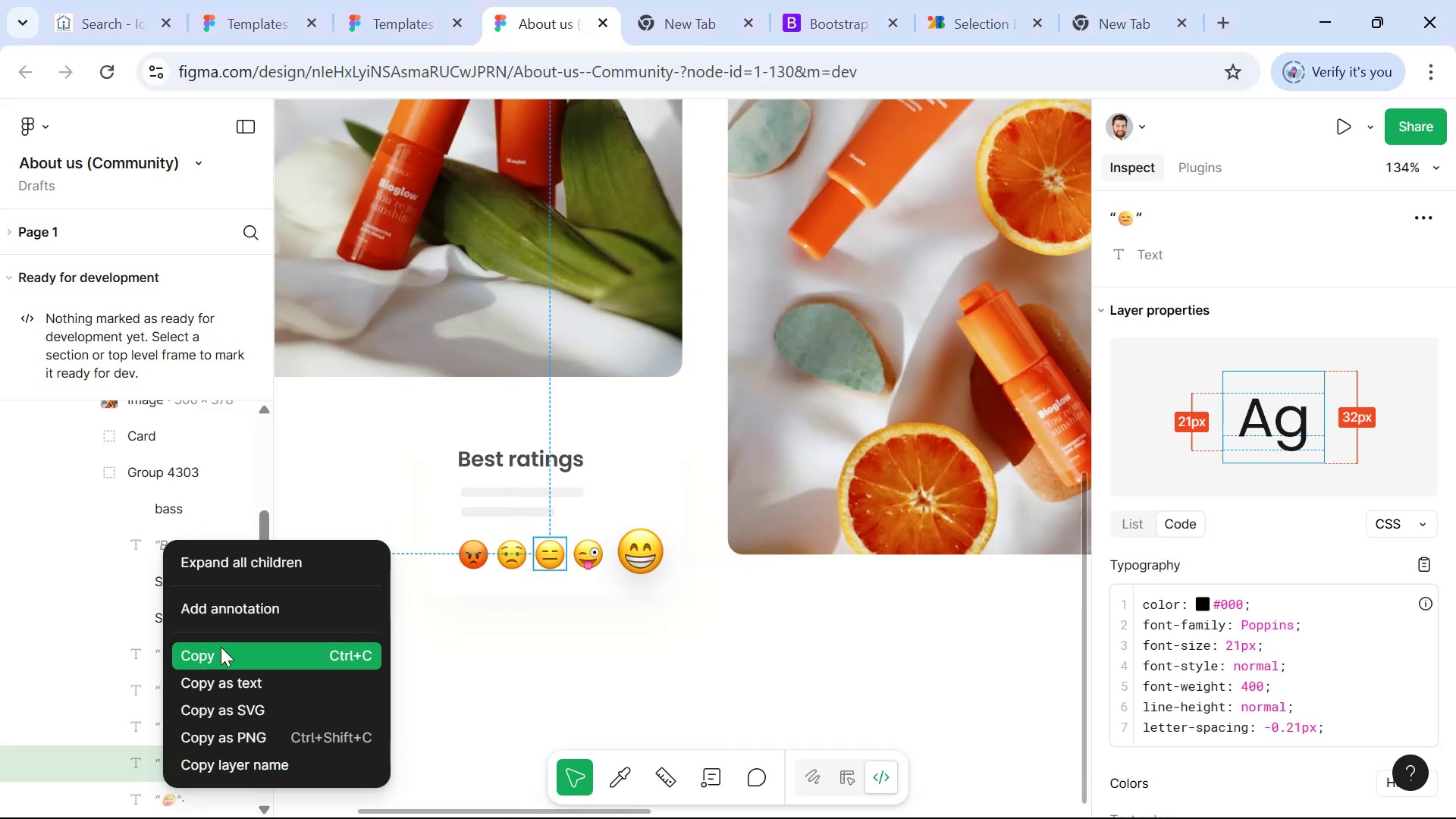 
key(Alt+Tab)
 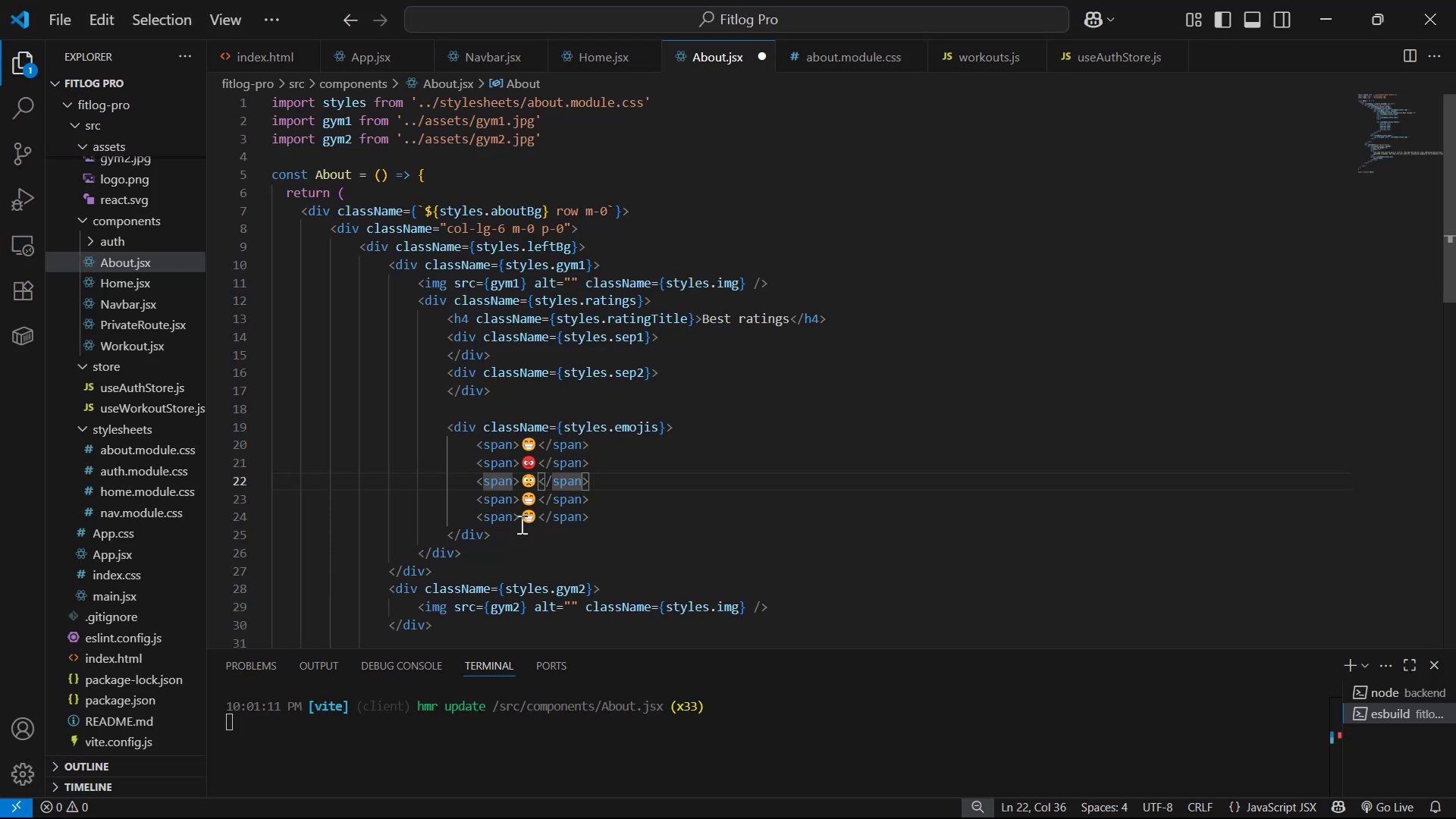 
left_click([538, 507])
 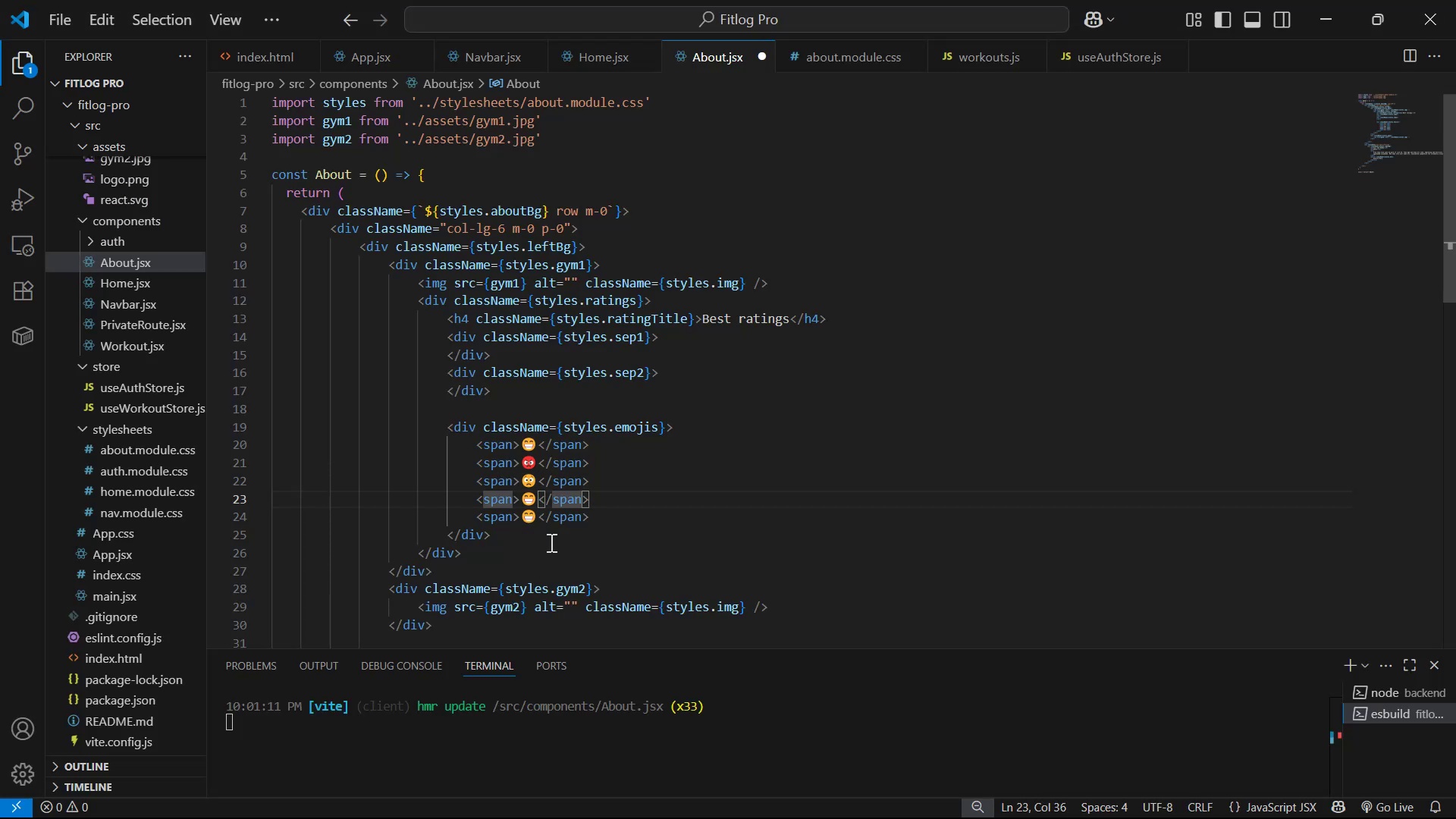 
key(Backspace)
 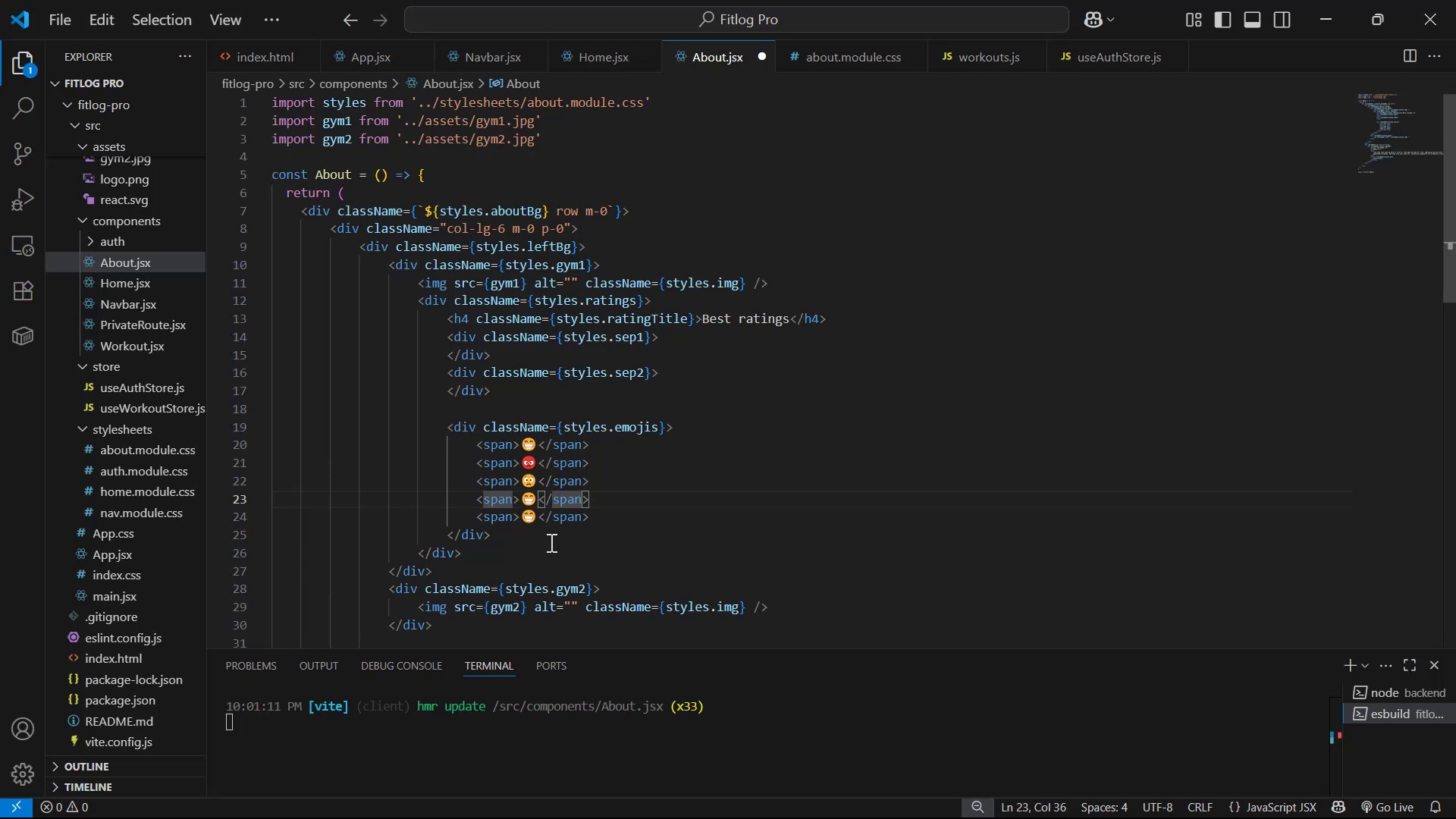 
key(Control+ControlLeft)
 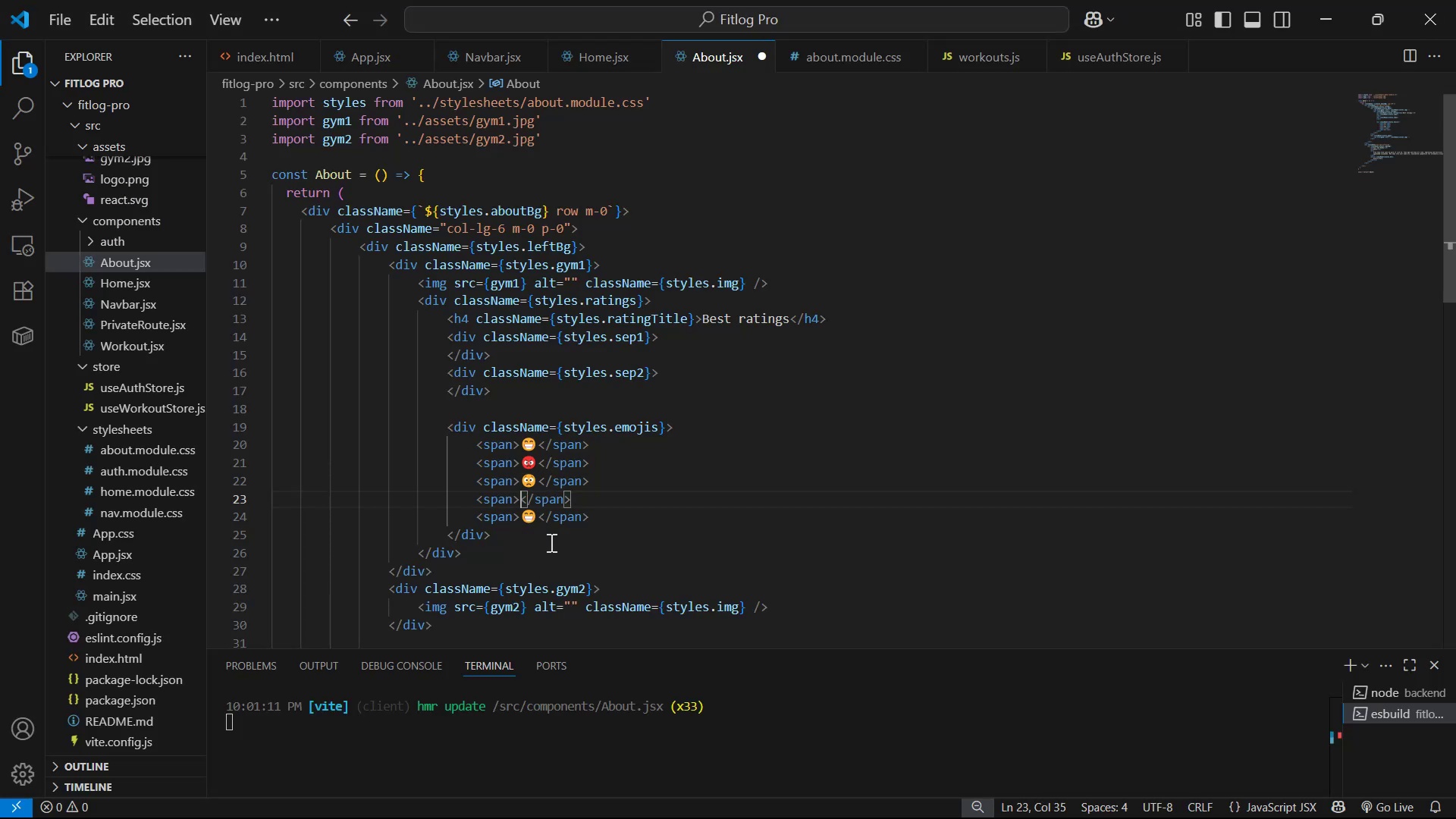 
key(Control+V)
 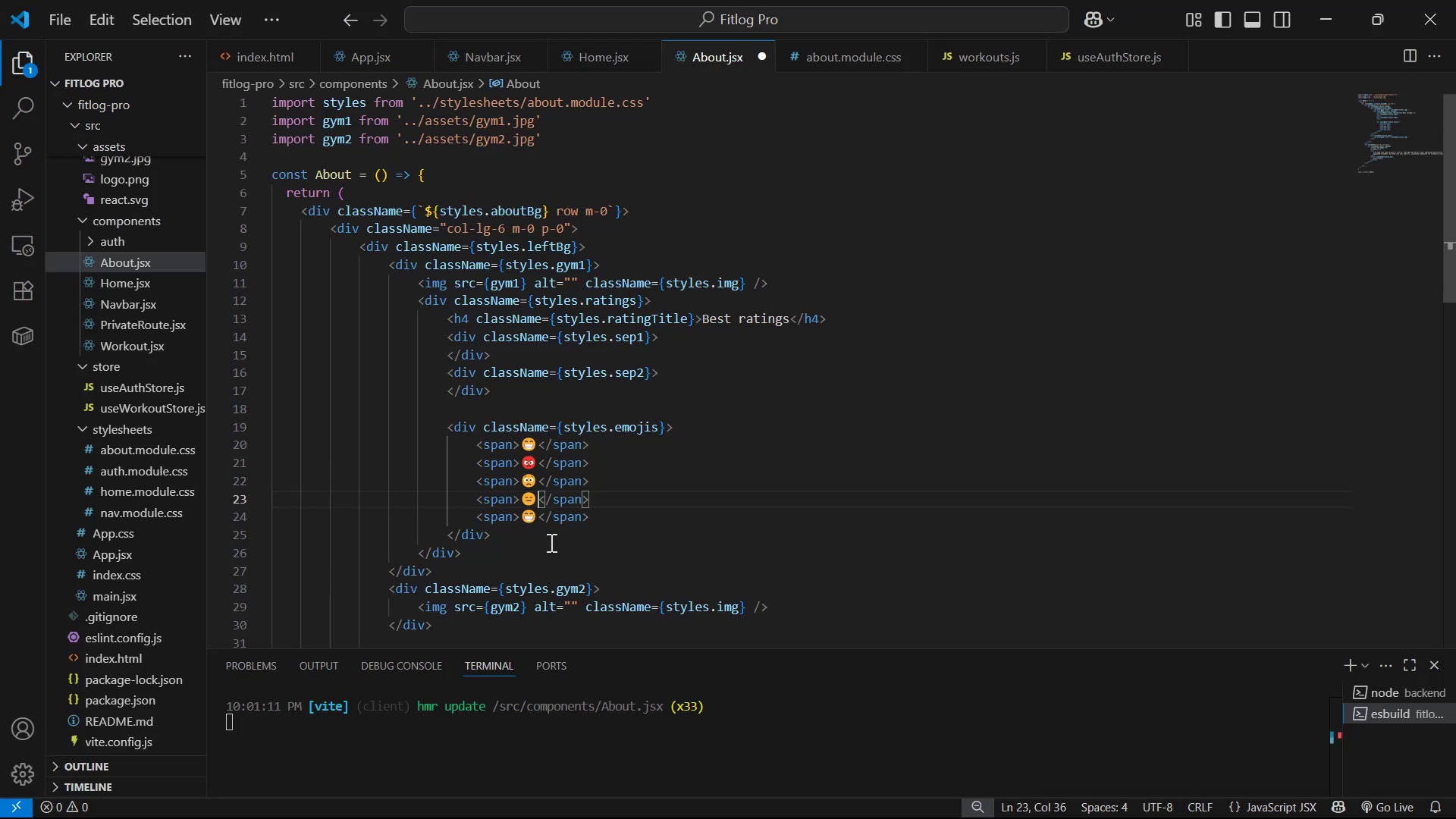 
key(Alt+AltLeft)
 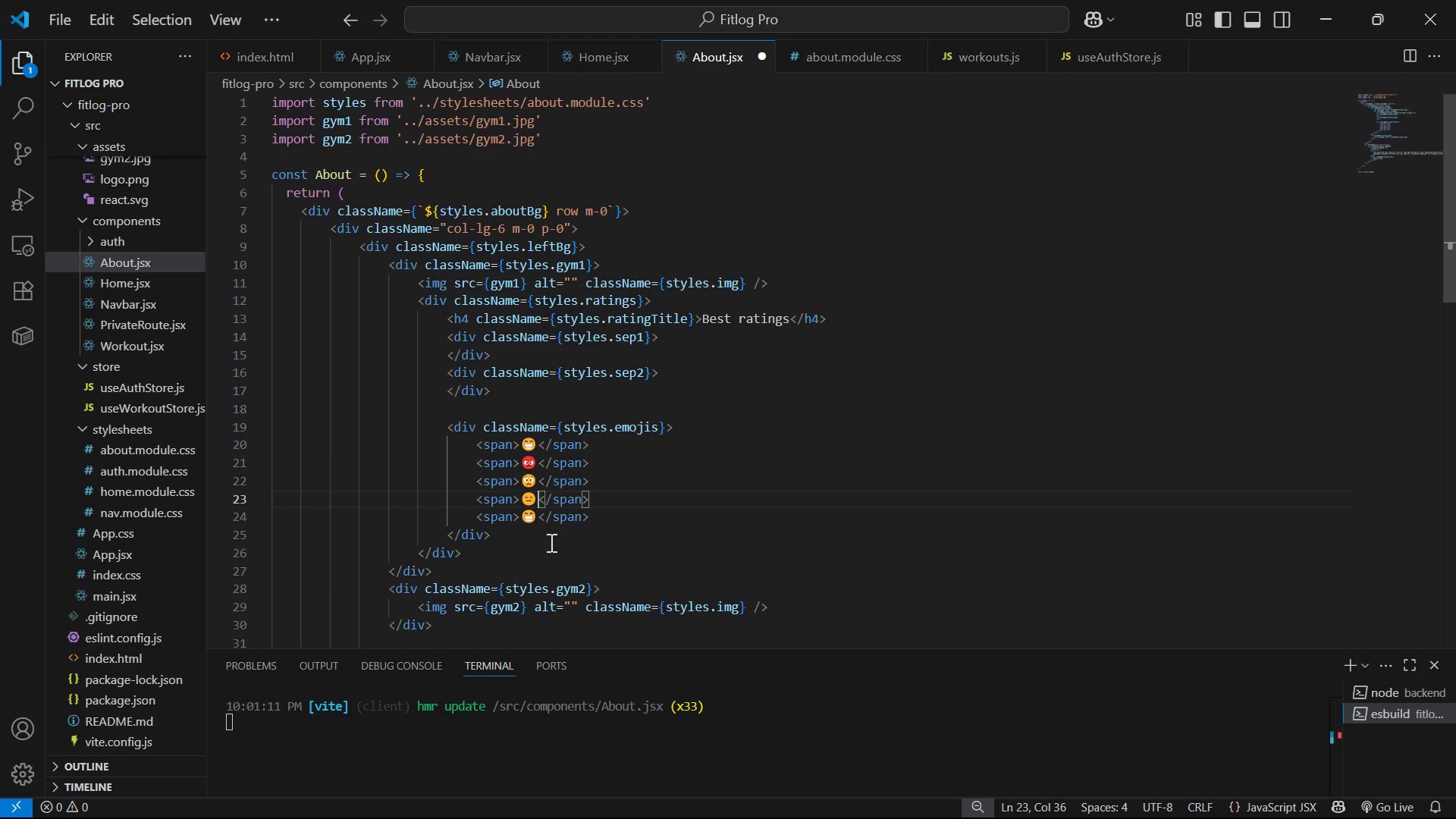 
key(Alt+Tab)
 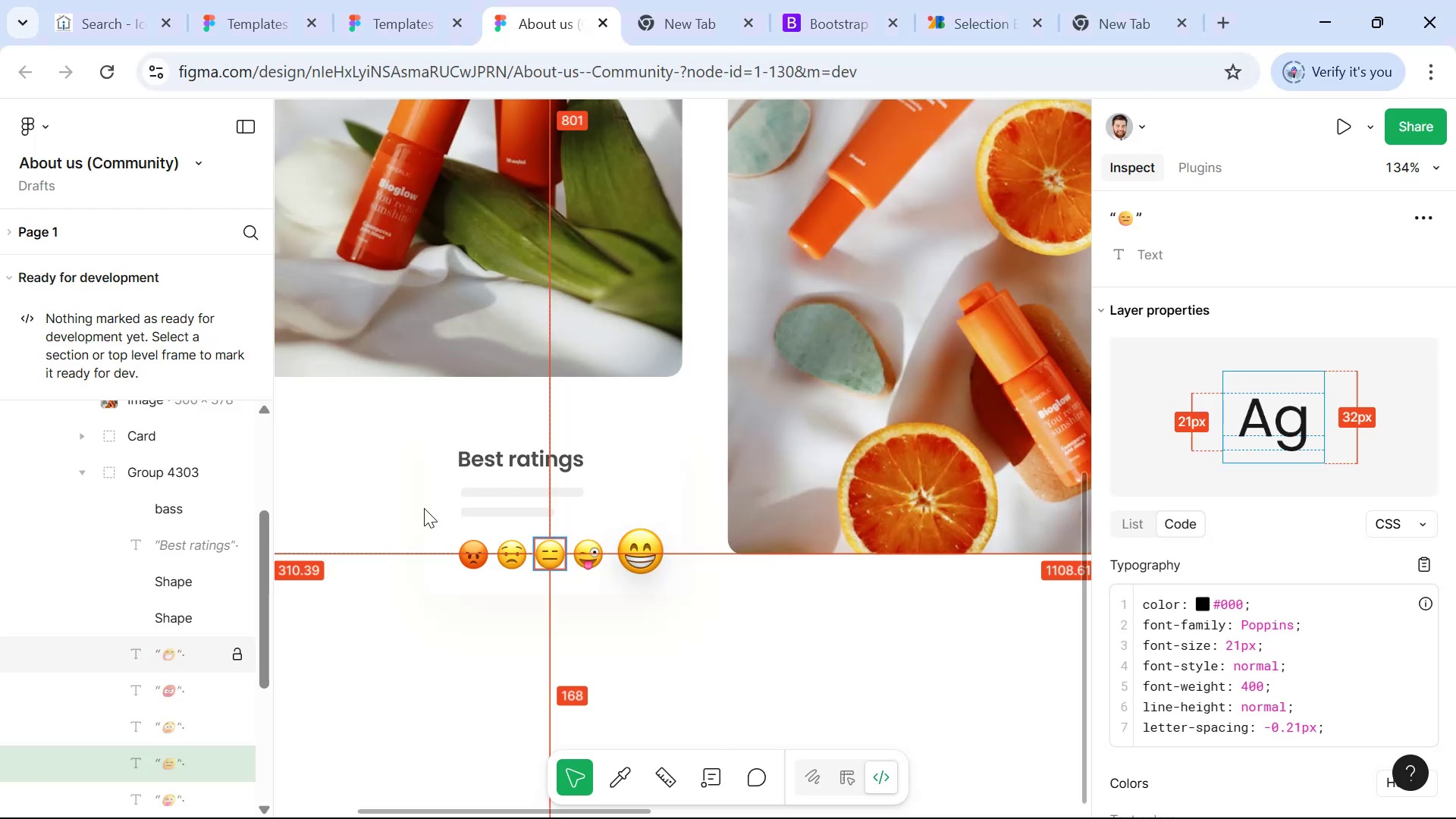 
scroll: coordinate [137, 593], scroll_direction: down, amount: 4.0
 